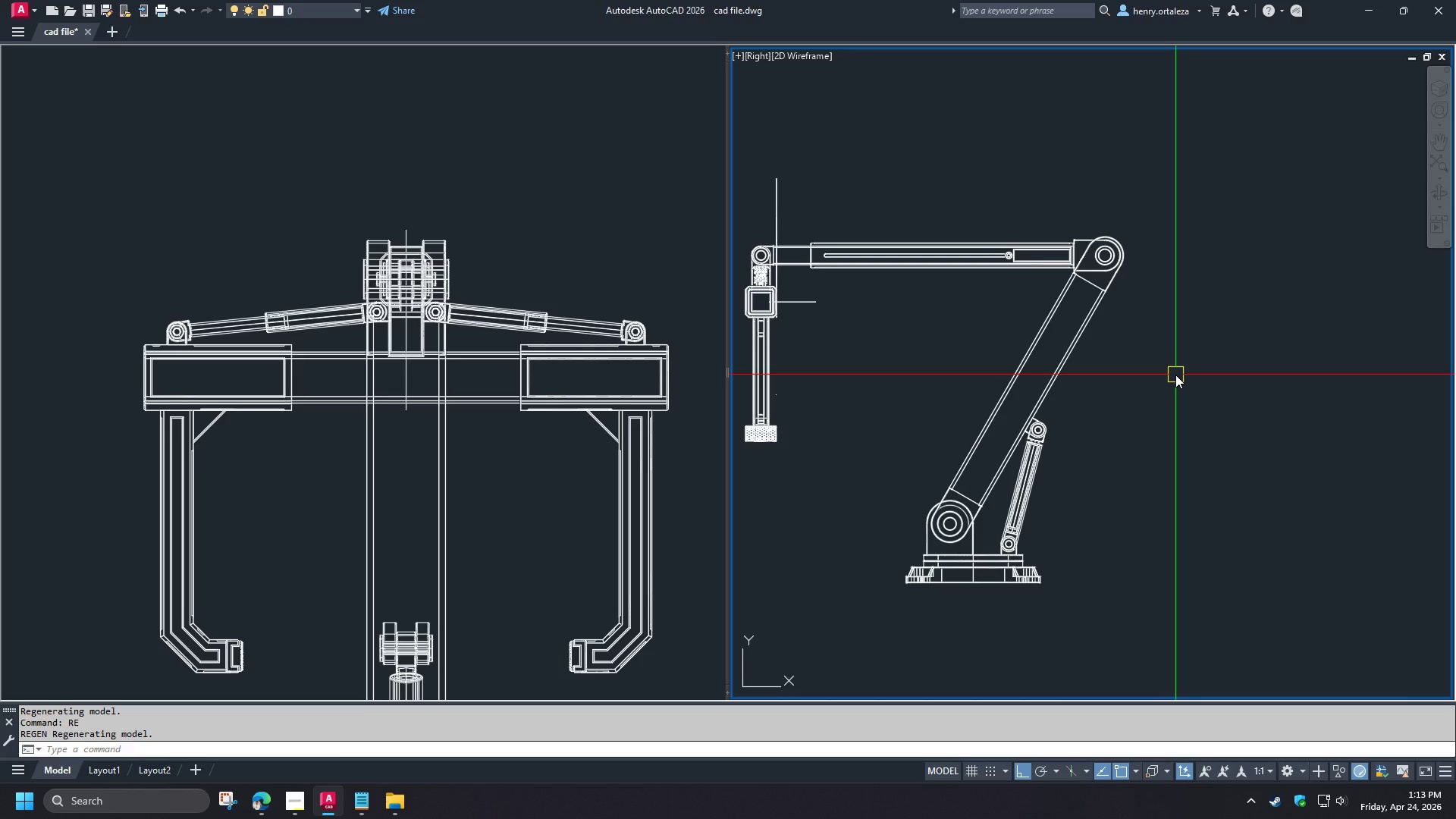 
key(C)
 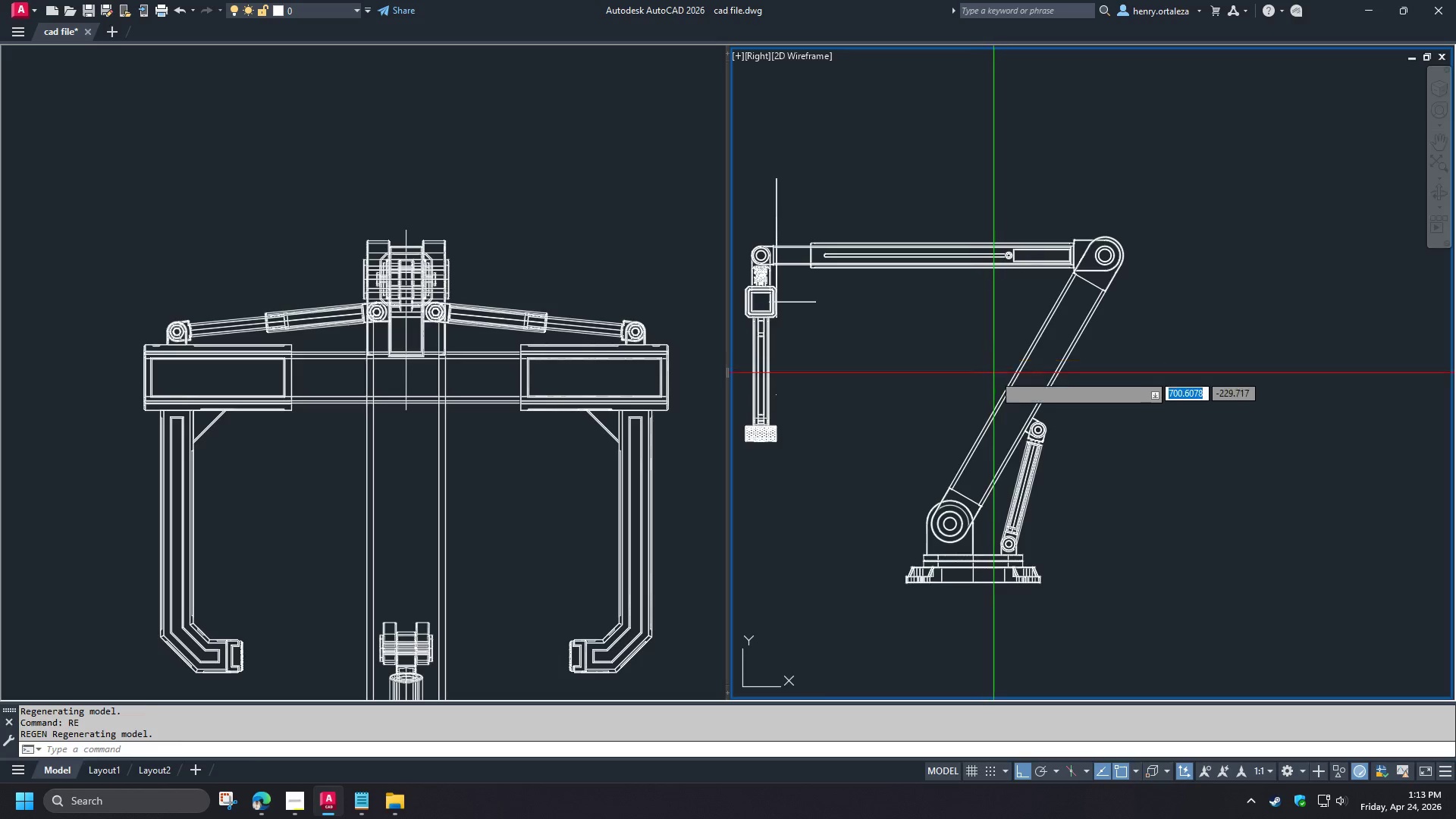 
key(Space)
 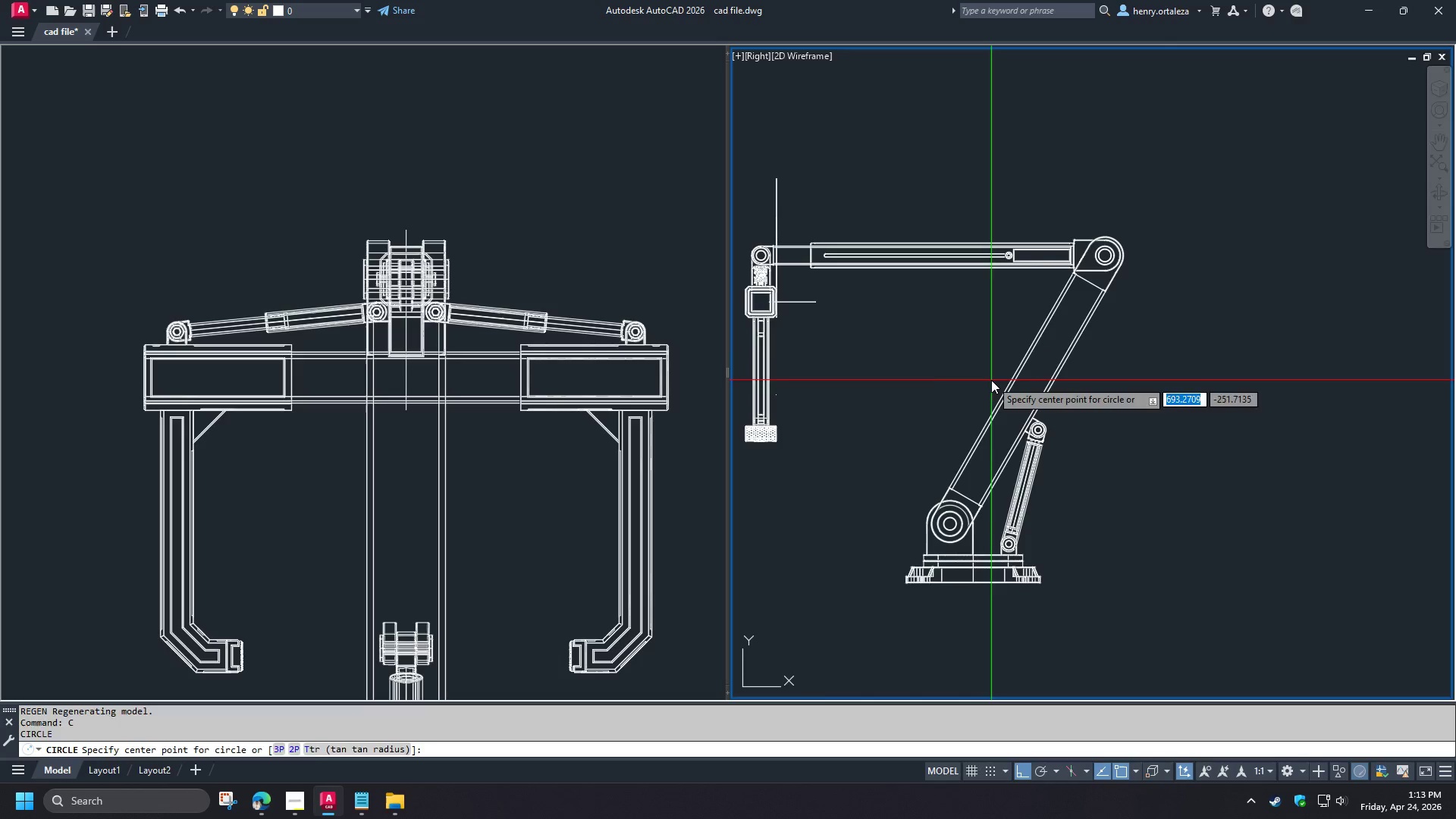 
left_click([991, 380])
 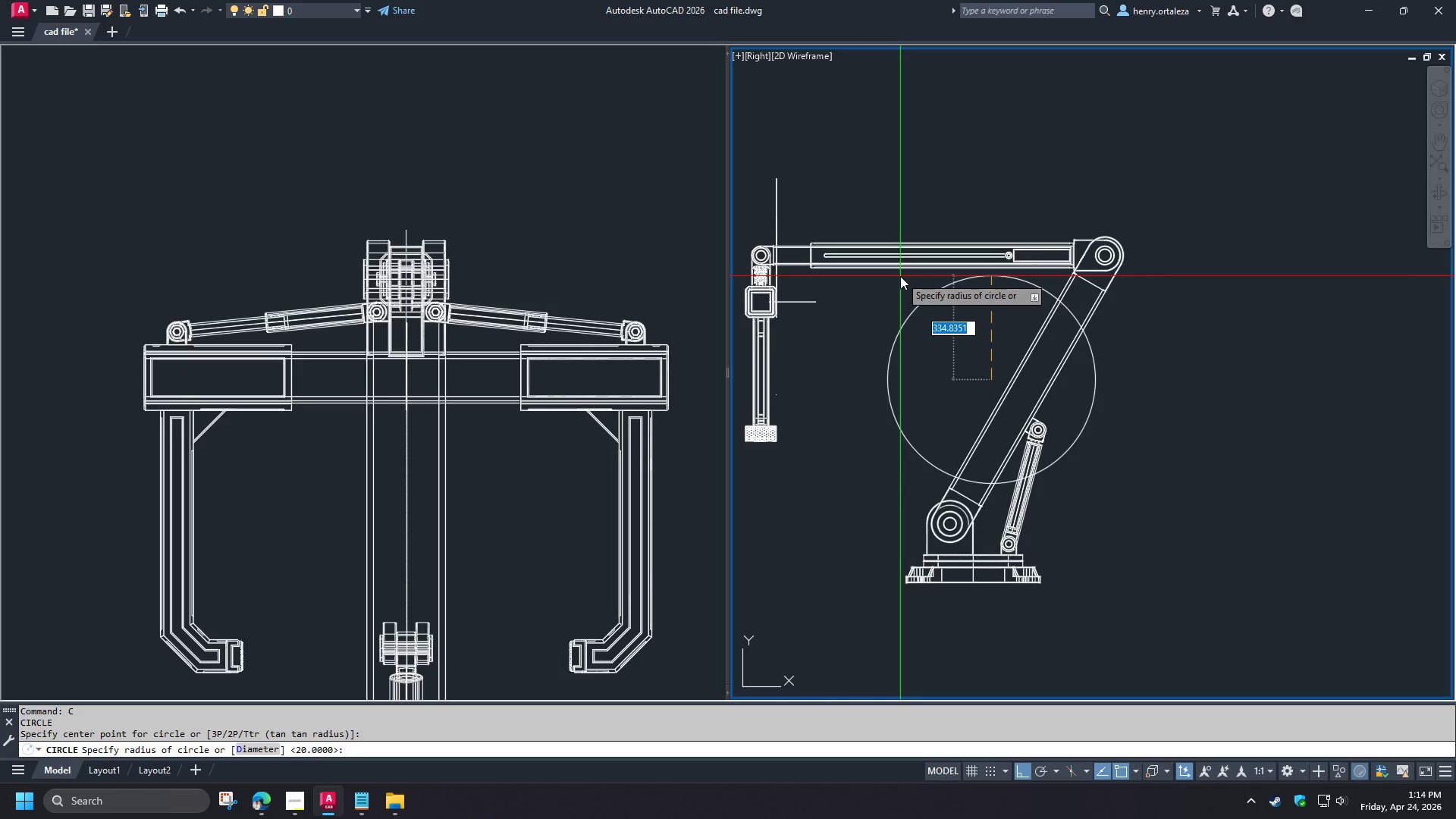 
wait(23.19)
 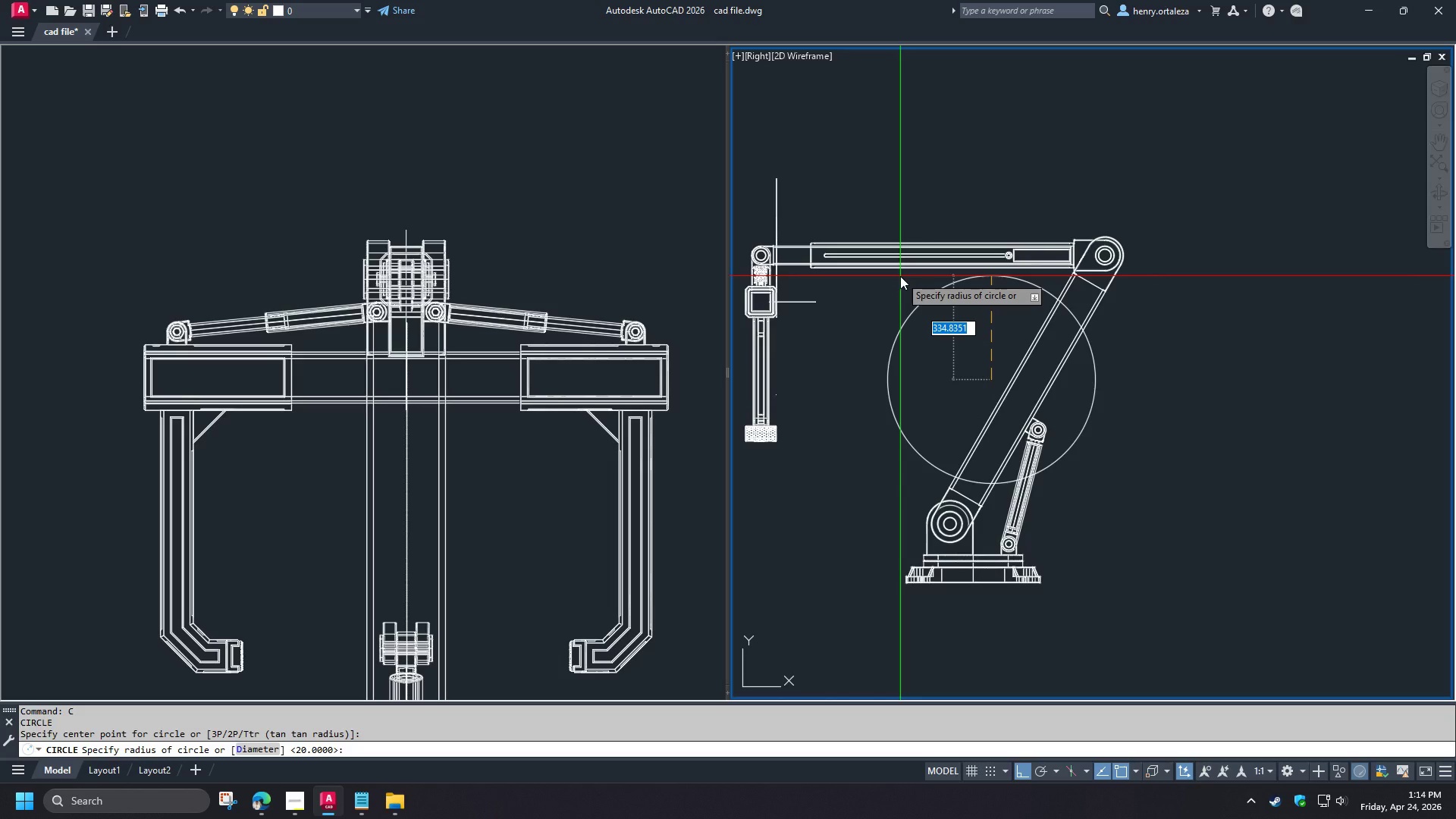 
scroll: coordinate [921, 272], scroll_direction: up, amount: 1.0
 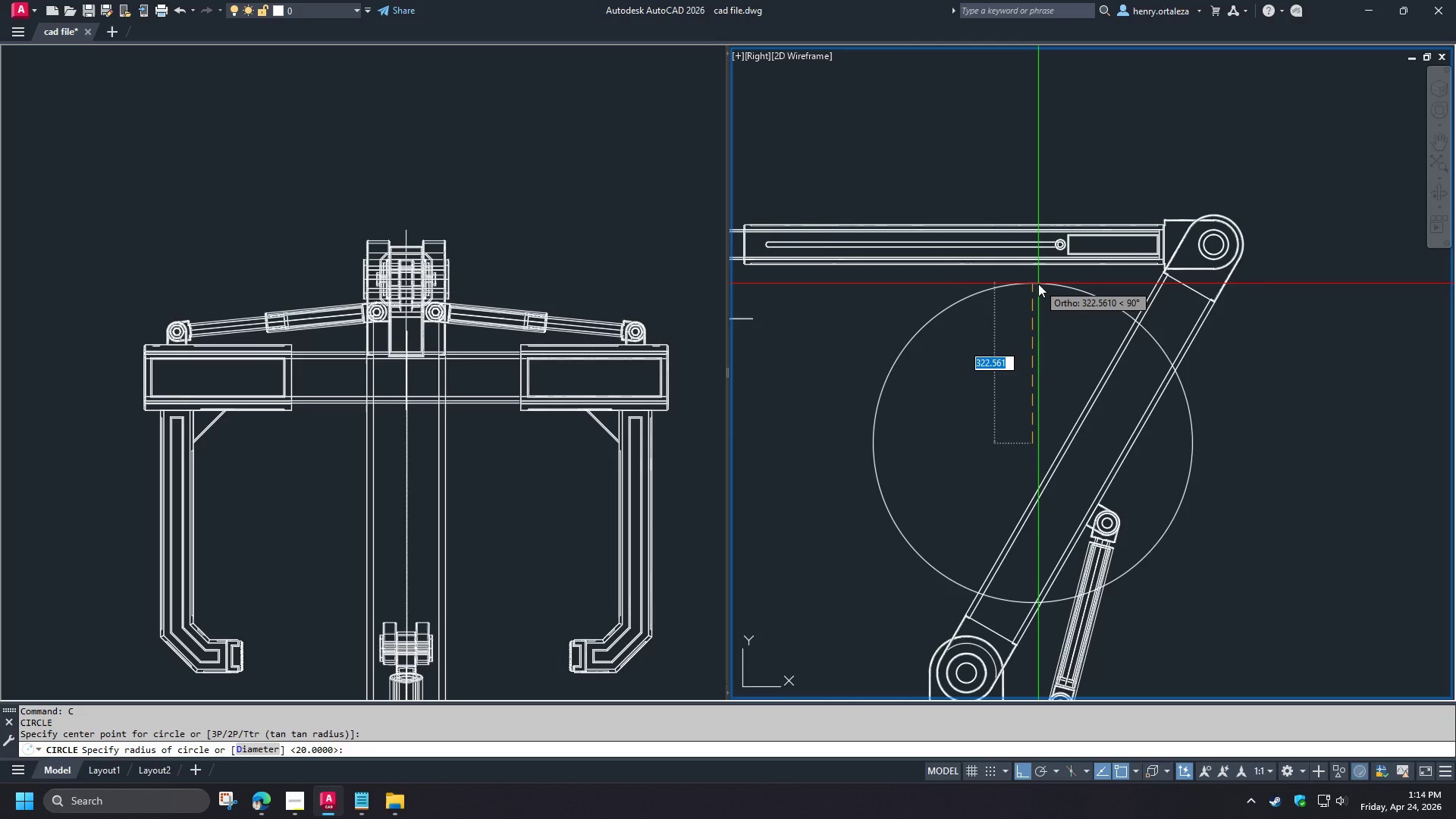 
key(Escape)
 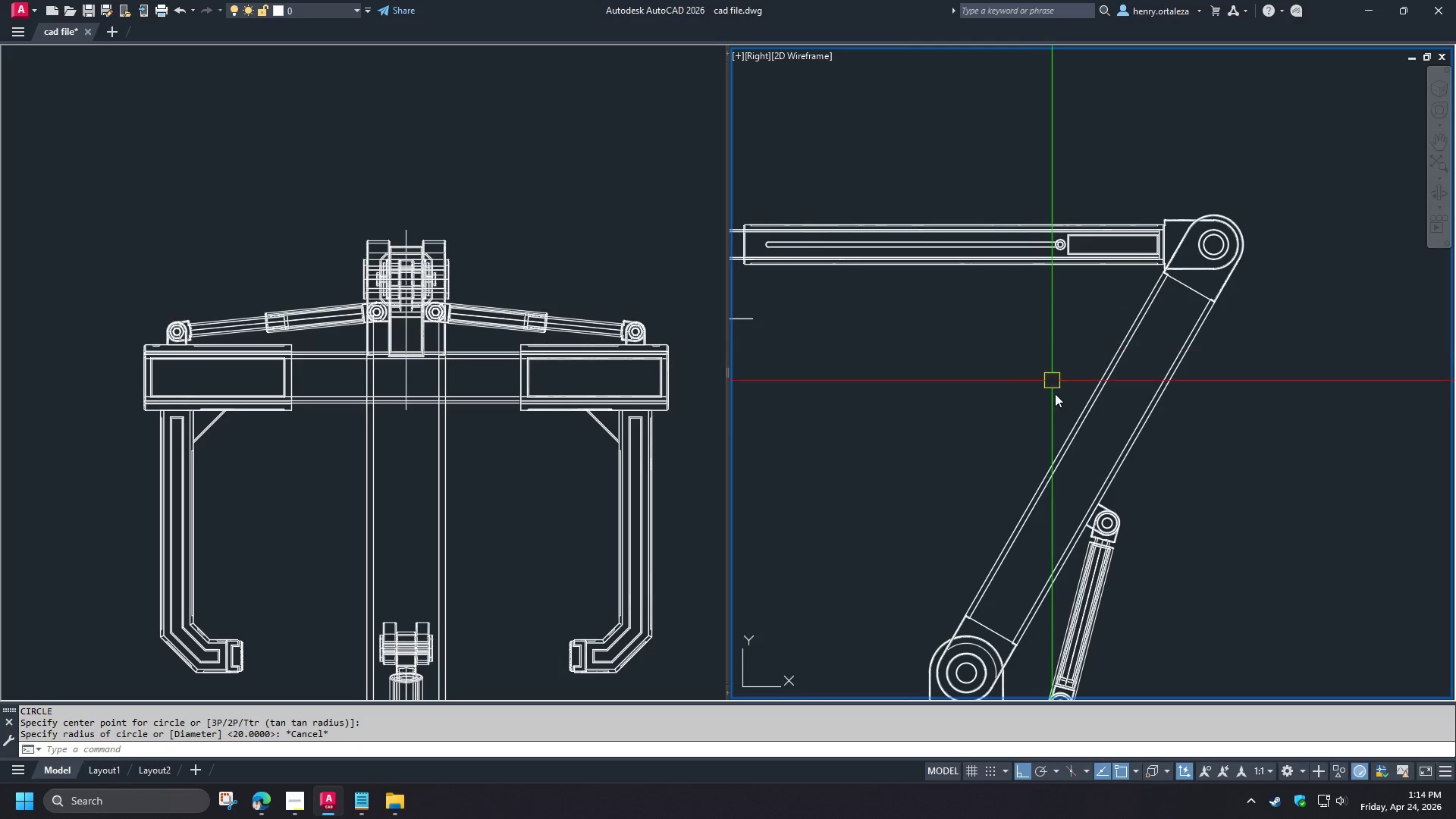 
key(Space)
 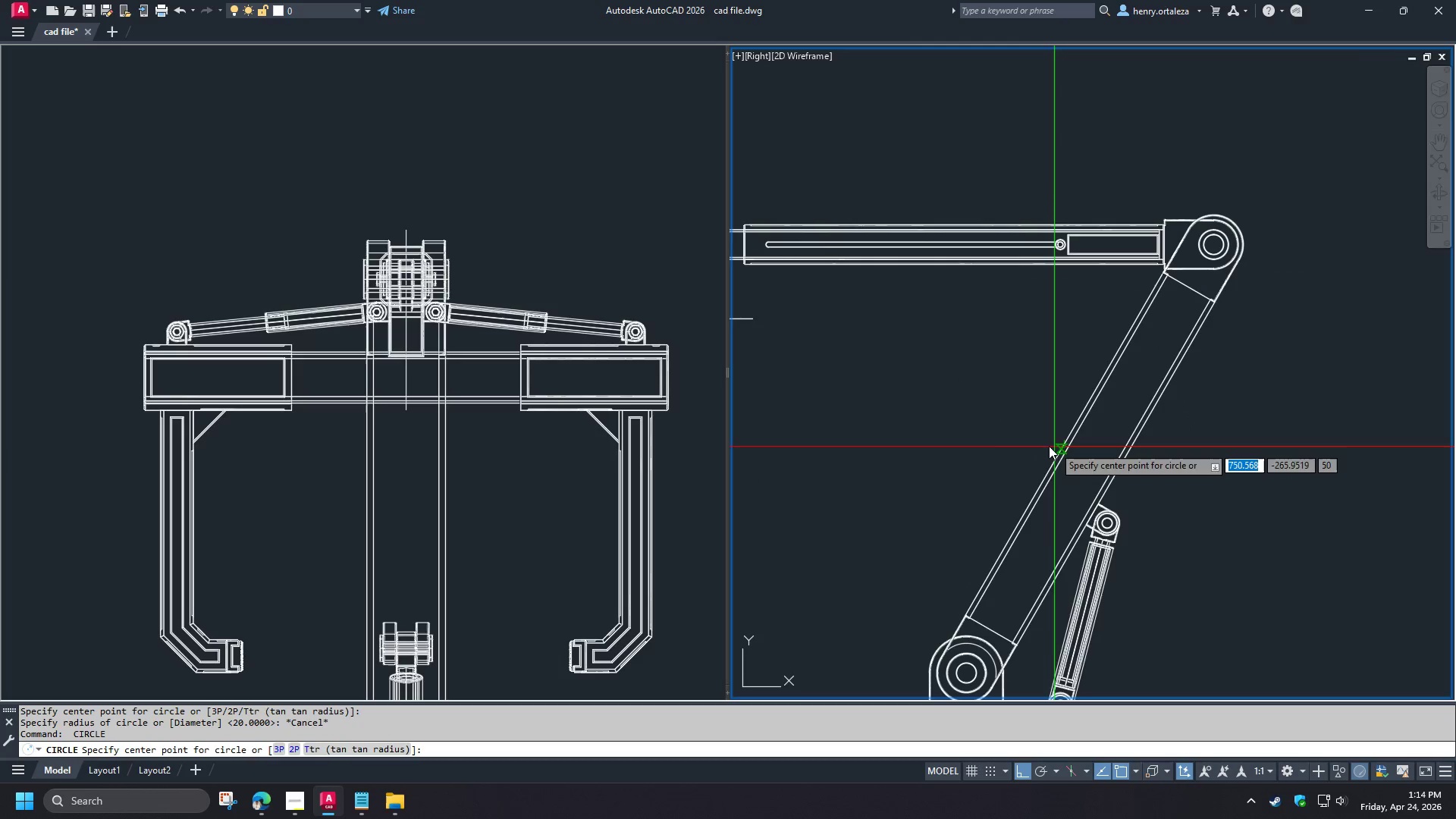 
left_click([1047, 446])
 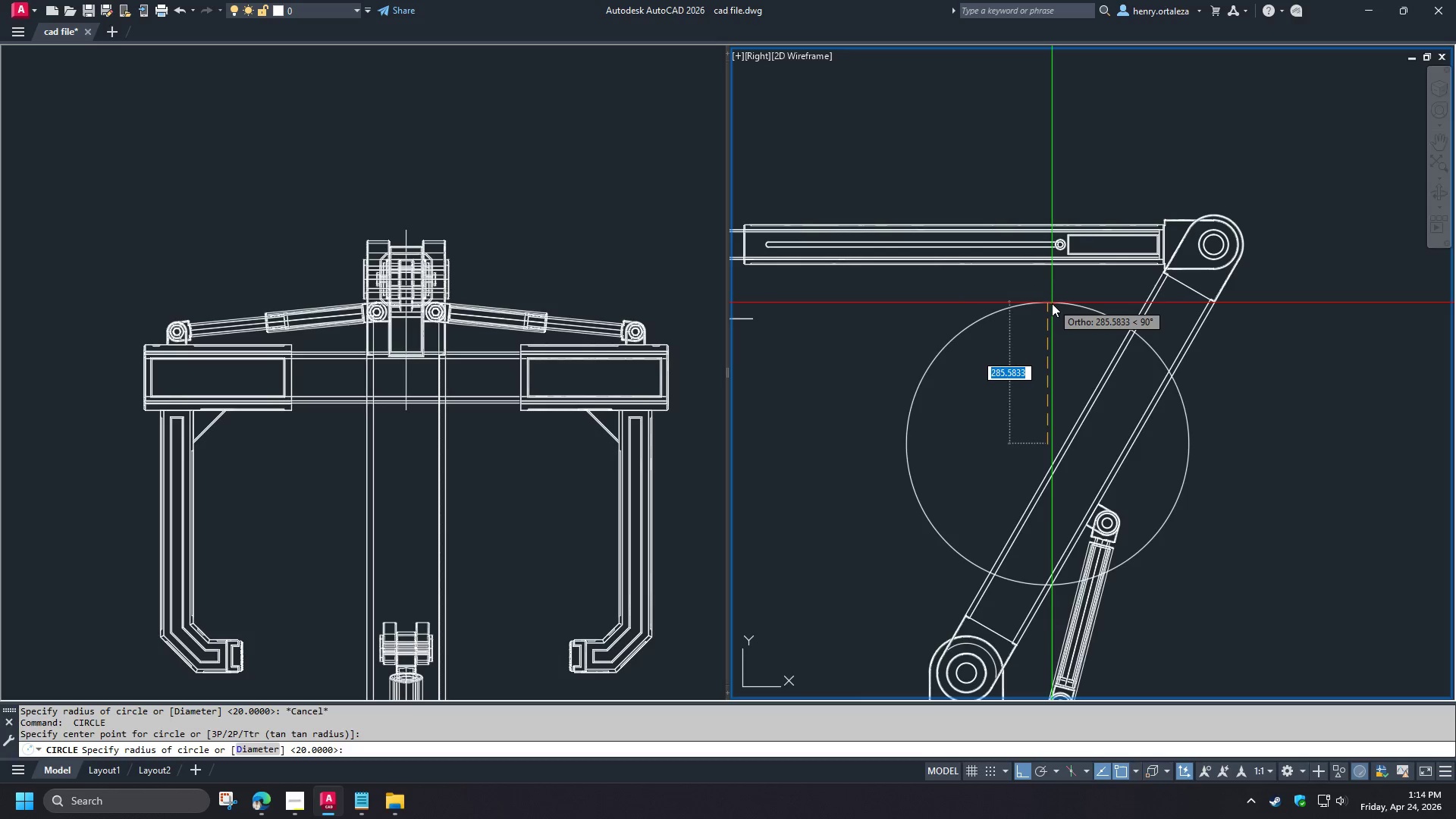 
wait(33.53)
 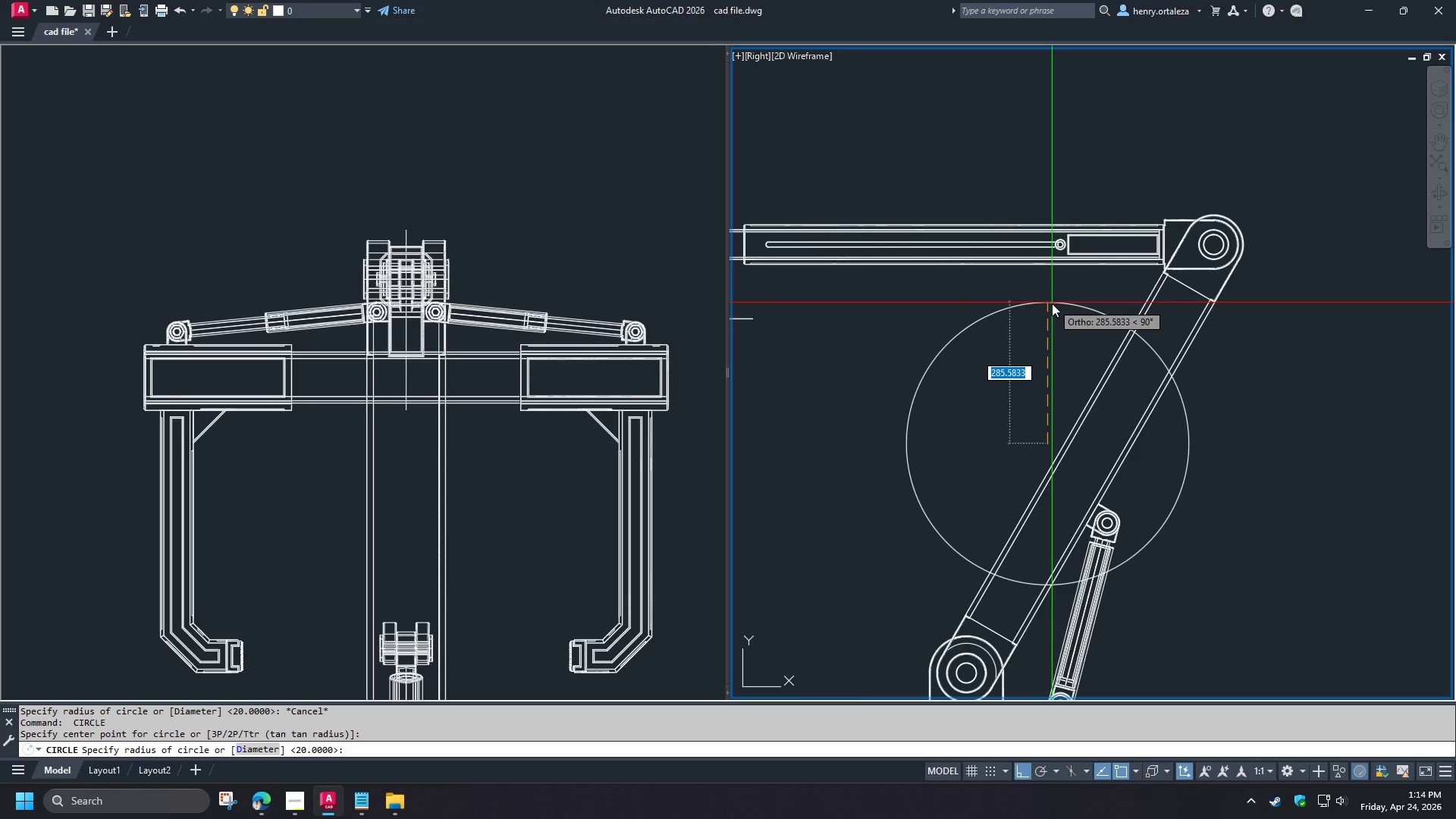 
scroll: coordinate [1051, 293], scroll_direction: down, amount: 1.0
 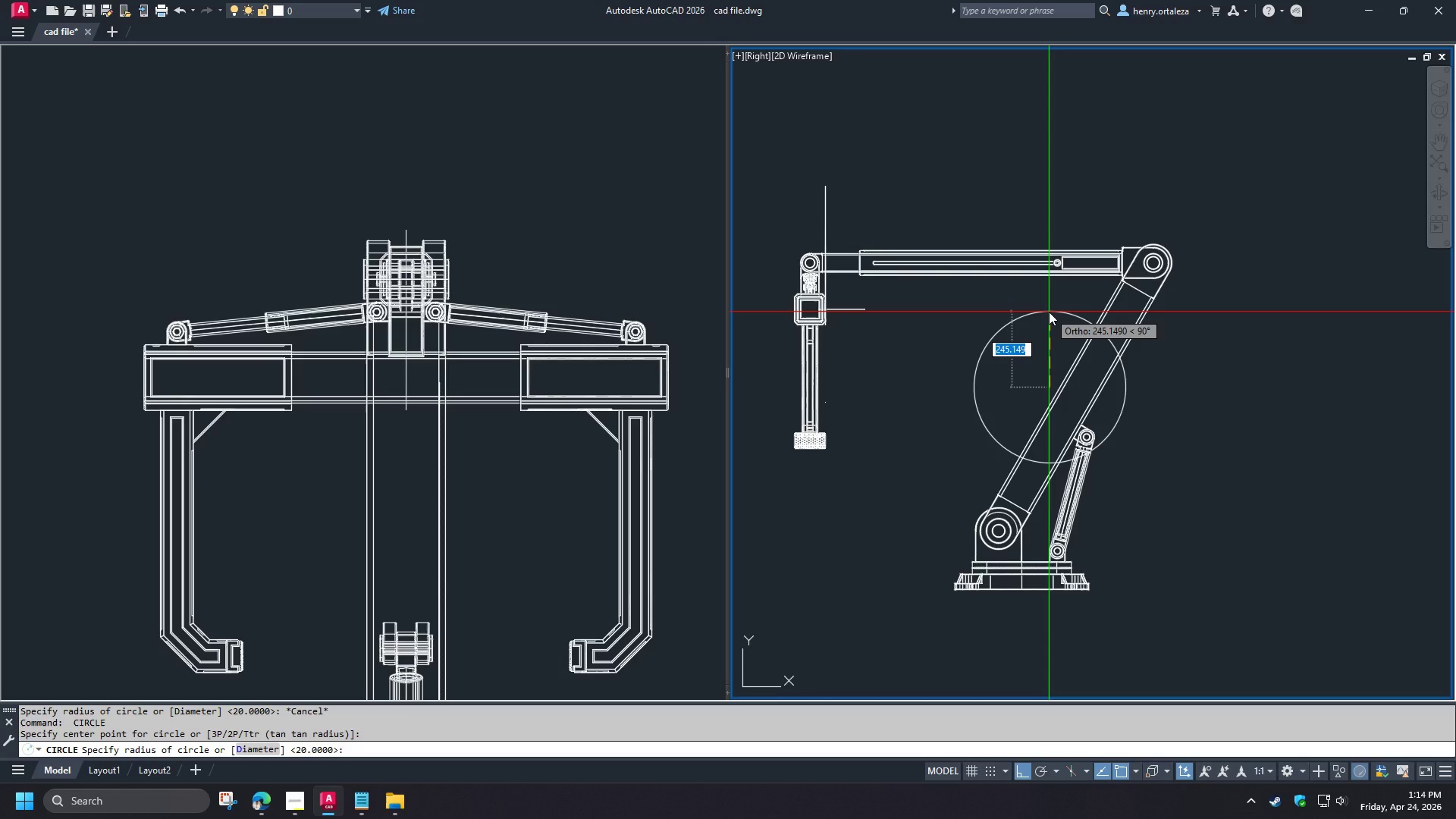 
wait(10.56)
 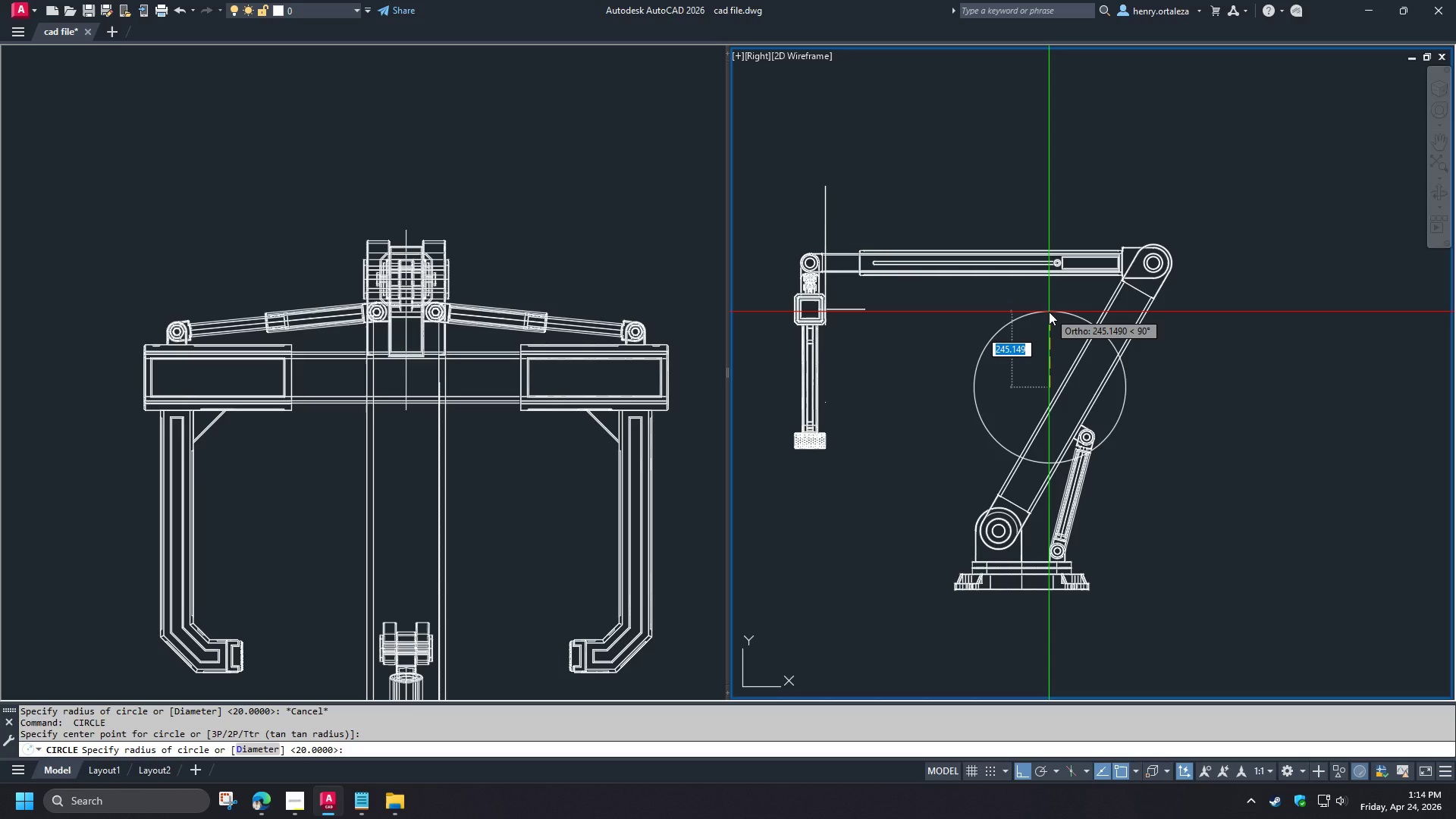 
key(Escape)
 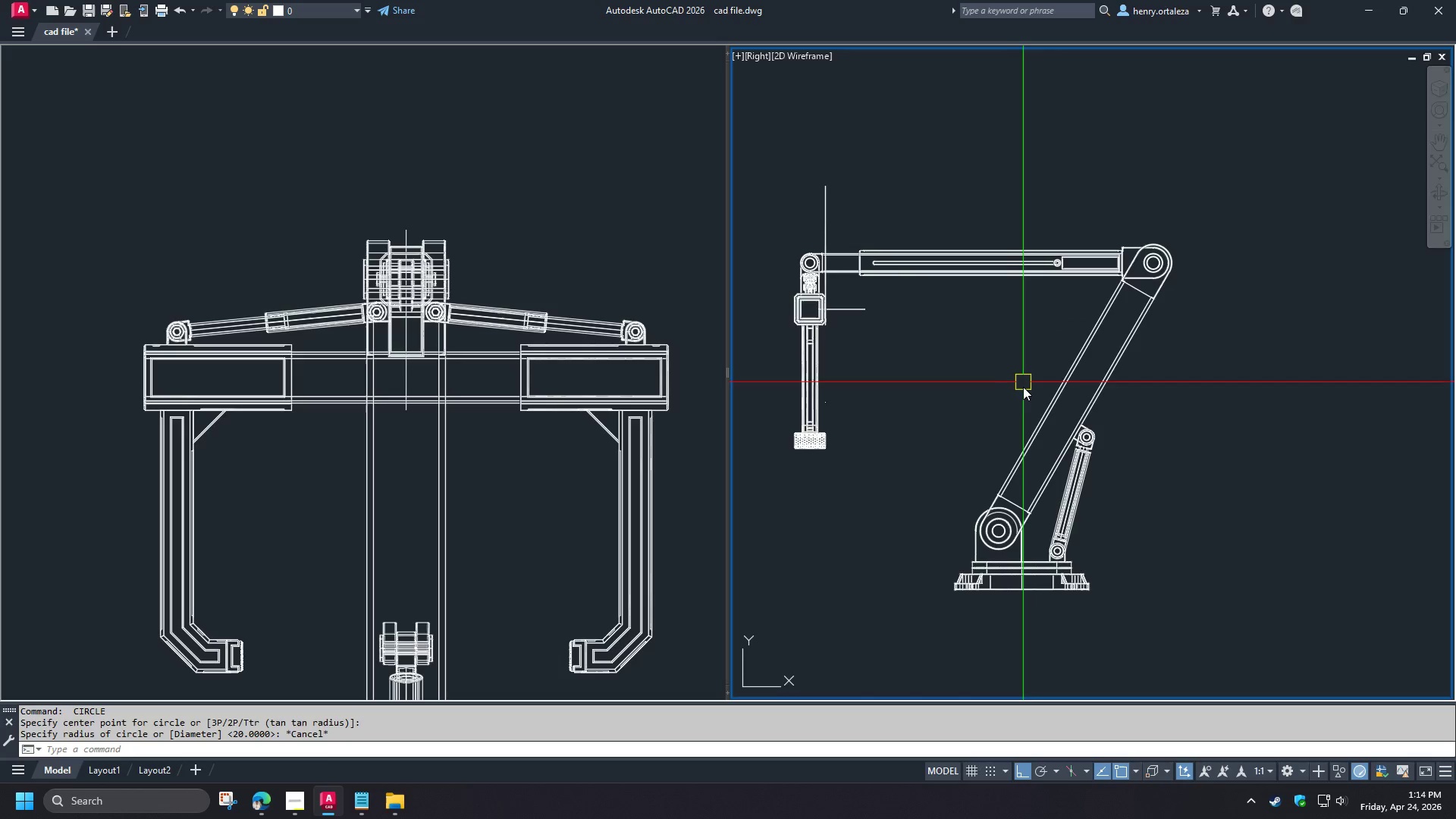 
key(C)
 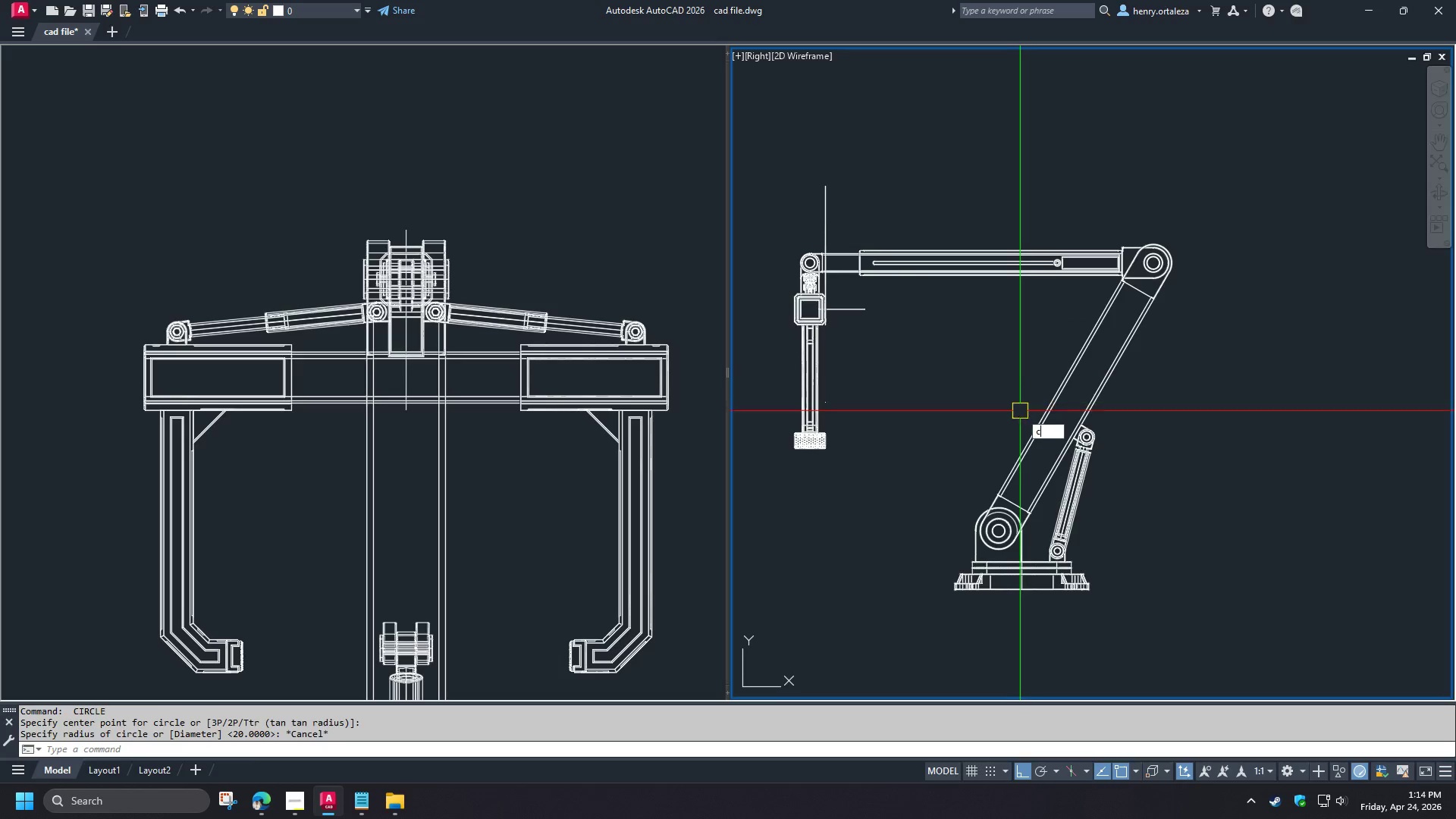 
key(Space)
 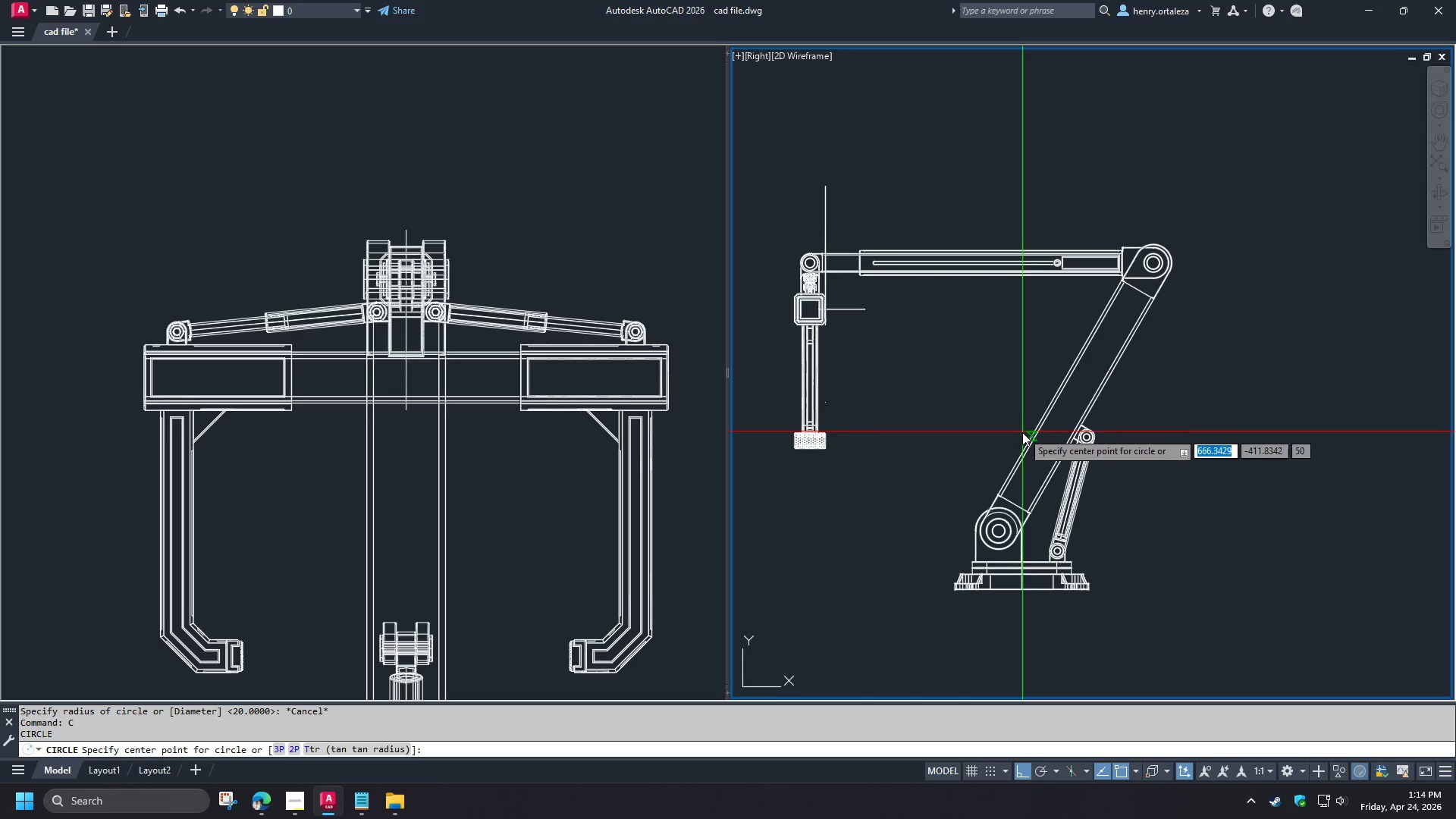 
left_click_drag(start_coordinate=[1022, 435], to_coordinate=[1022, 429])
 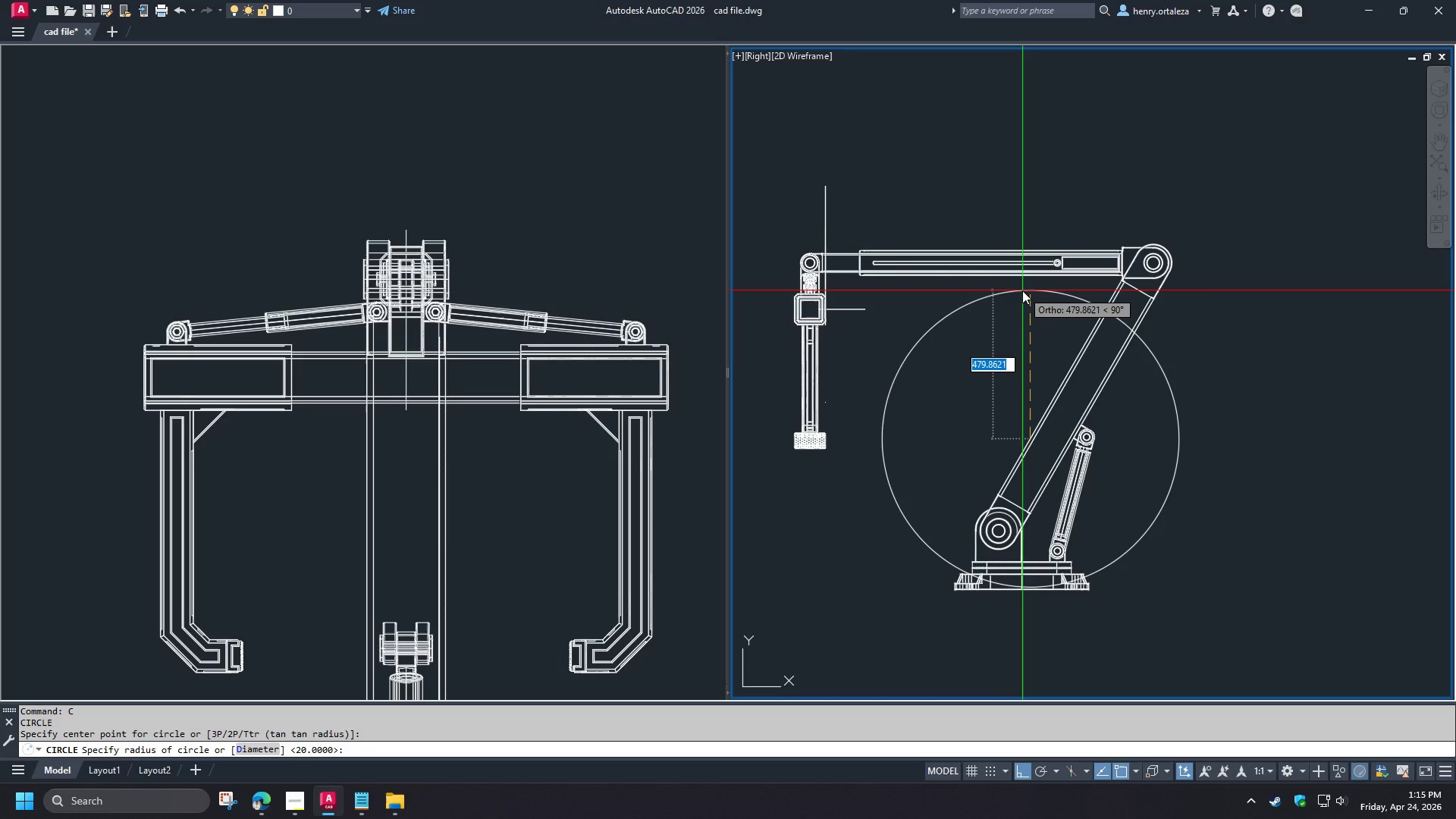 
wait(9.09)
 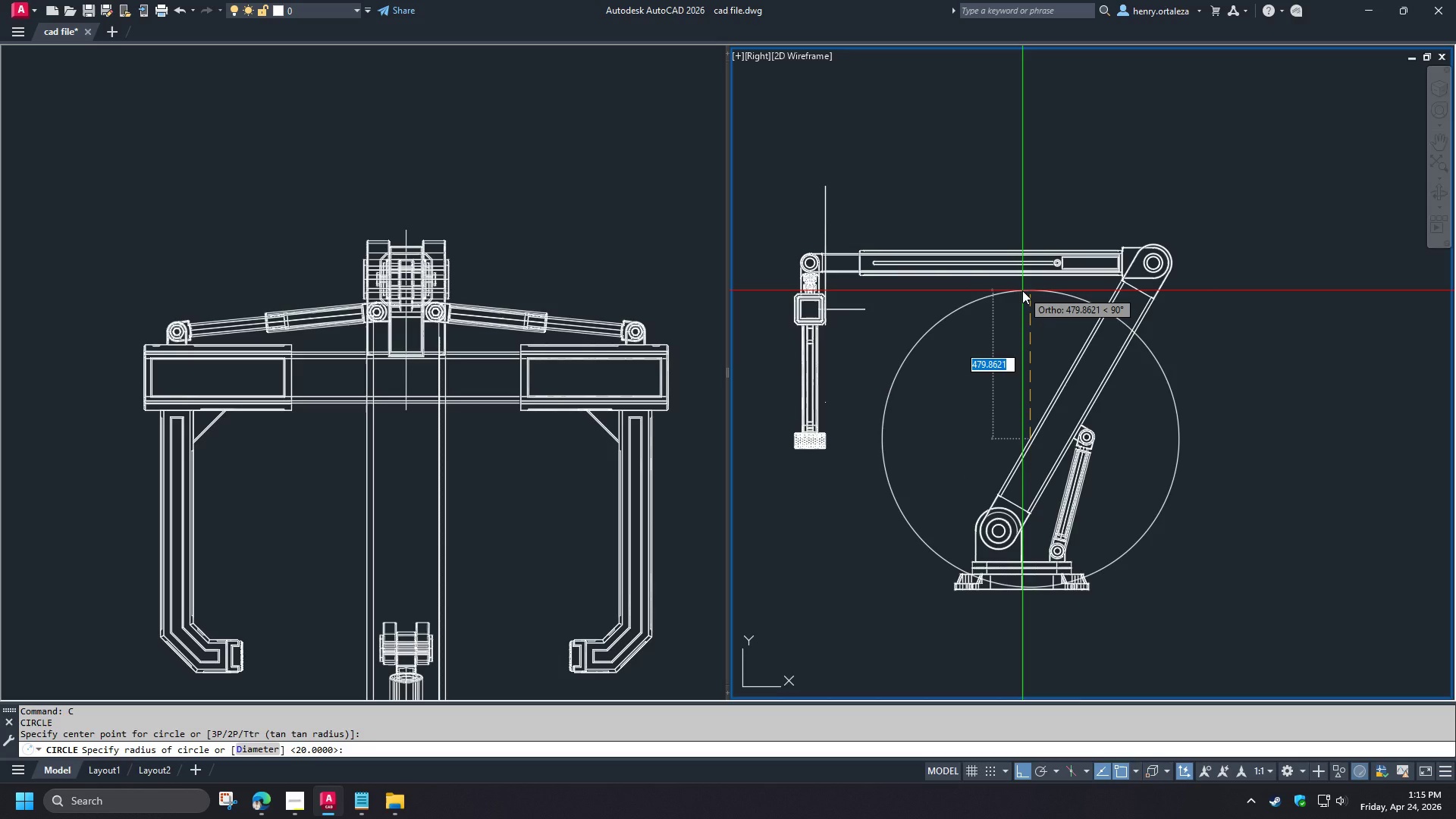 
key(Escape)
 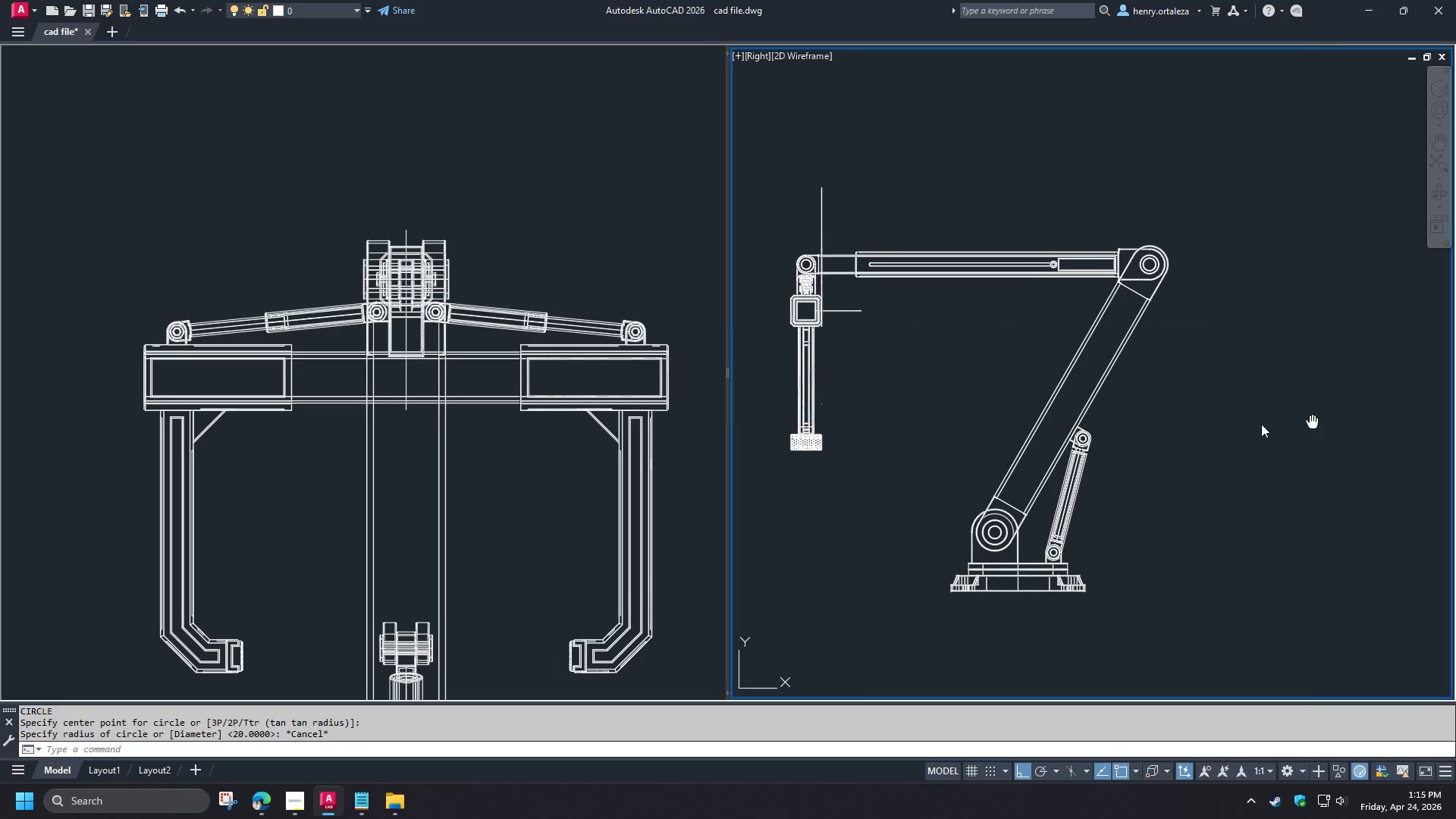 
type(rec )
 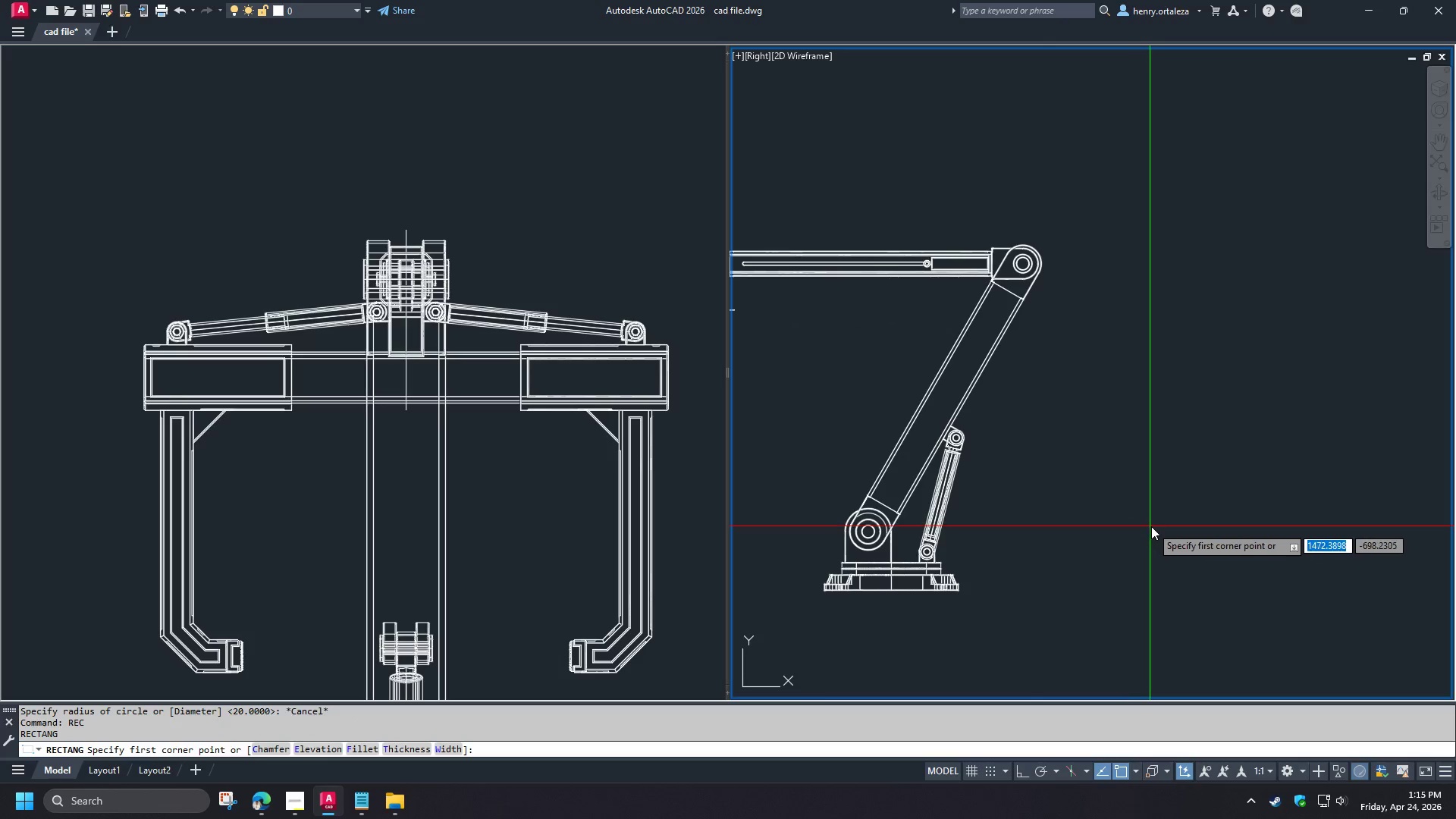 
left_click_drag(start_coordinate=[1152, 526], to_coordinate=[1157, 519])
 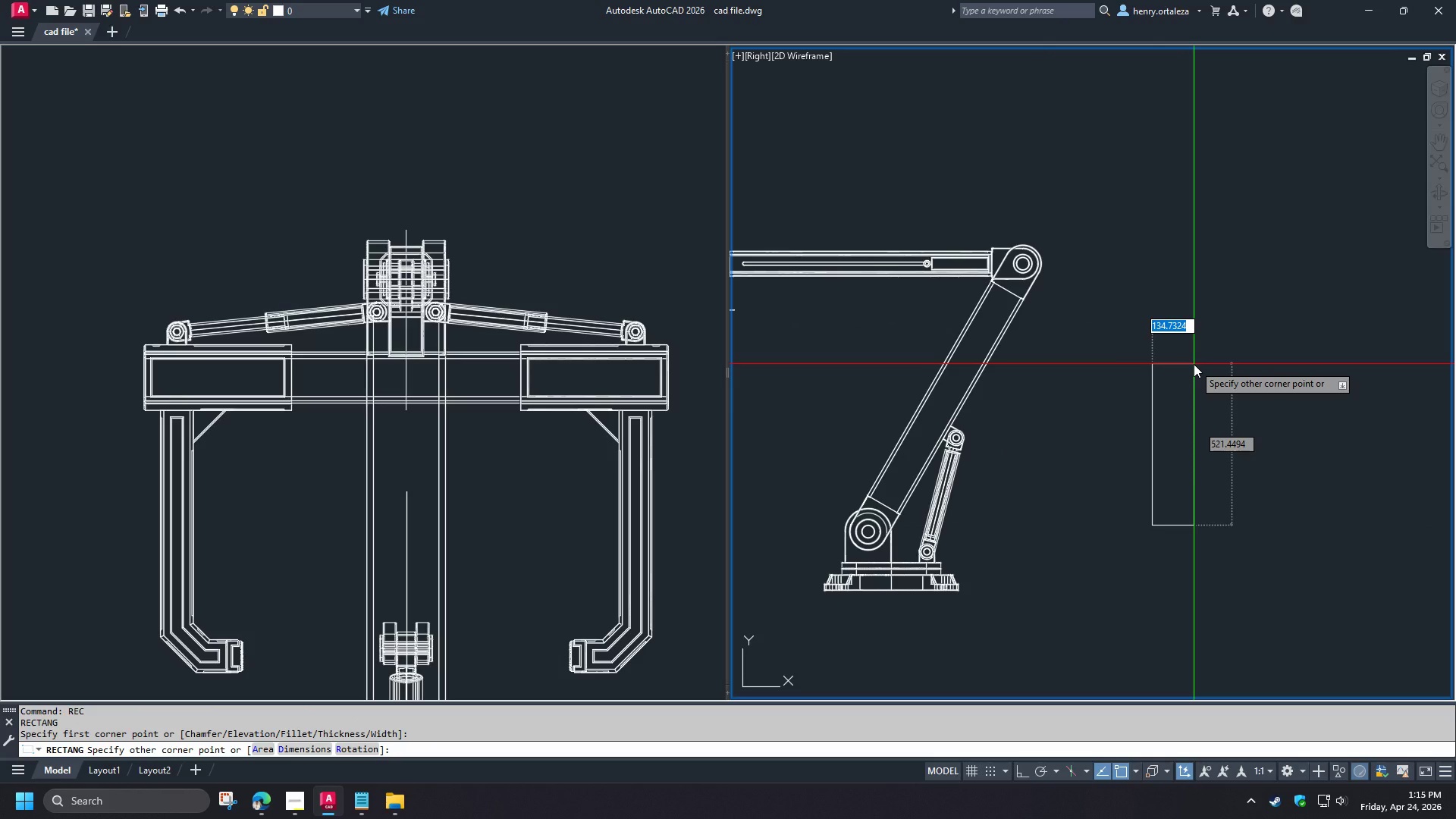 
key(Numpad4)
 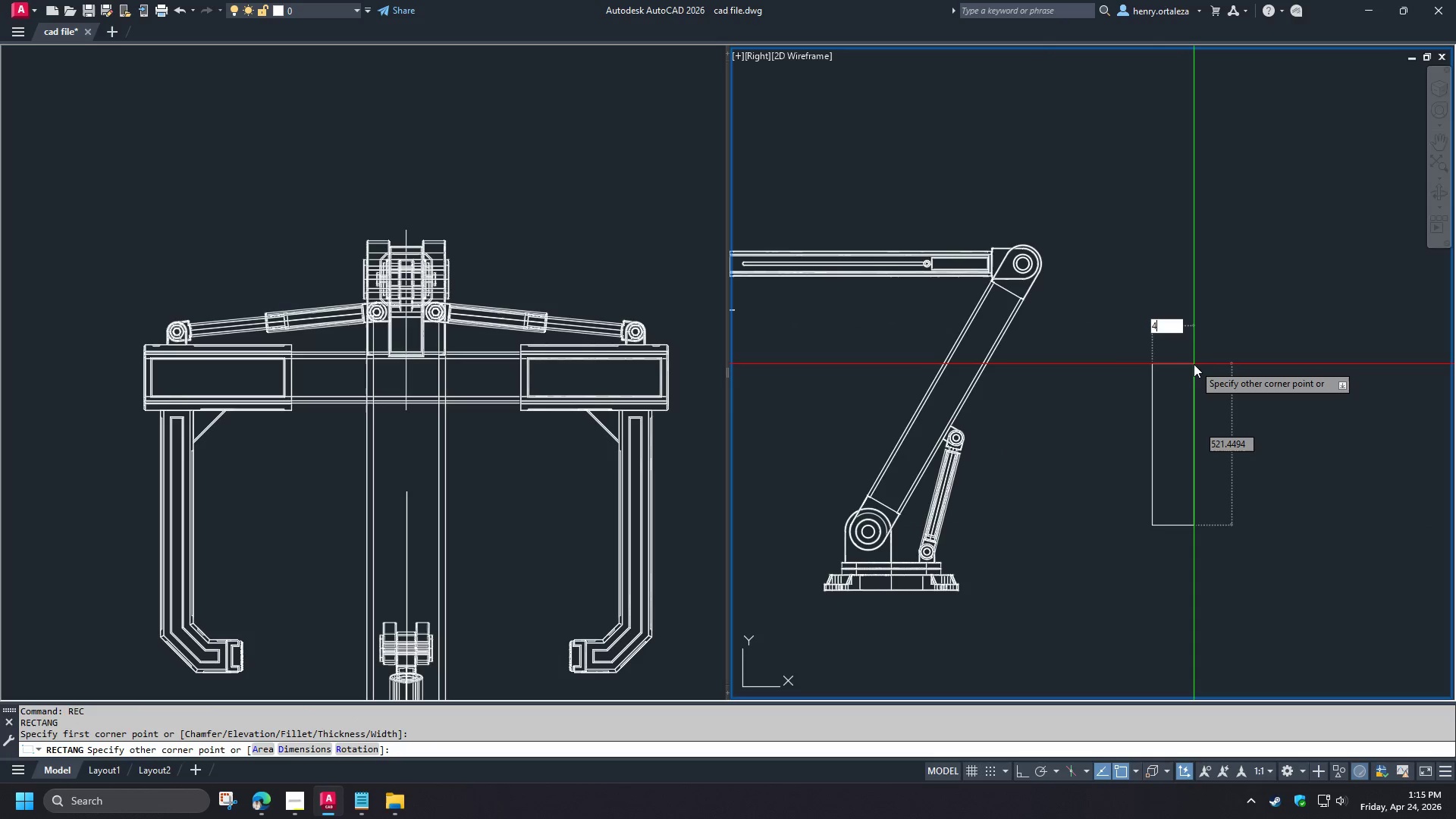 
key(Numpad0)
 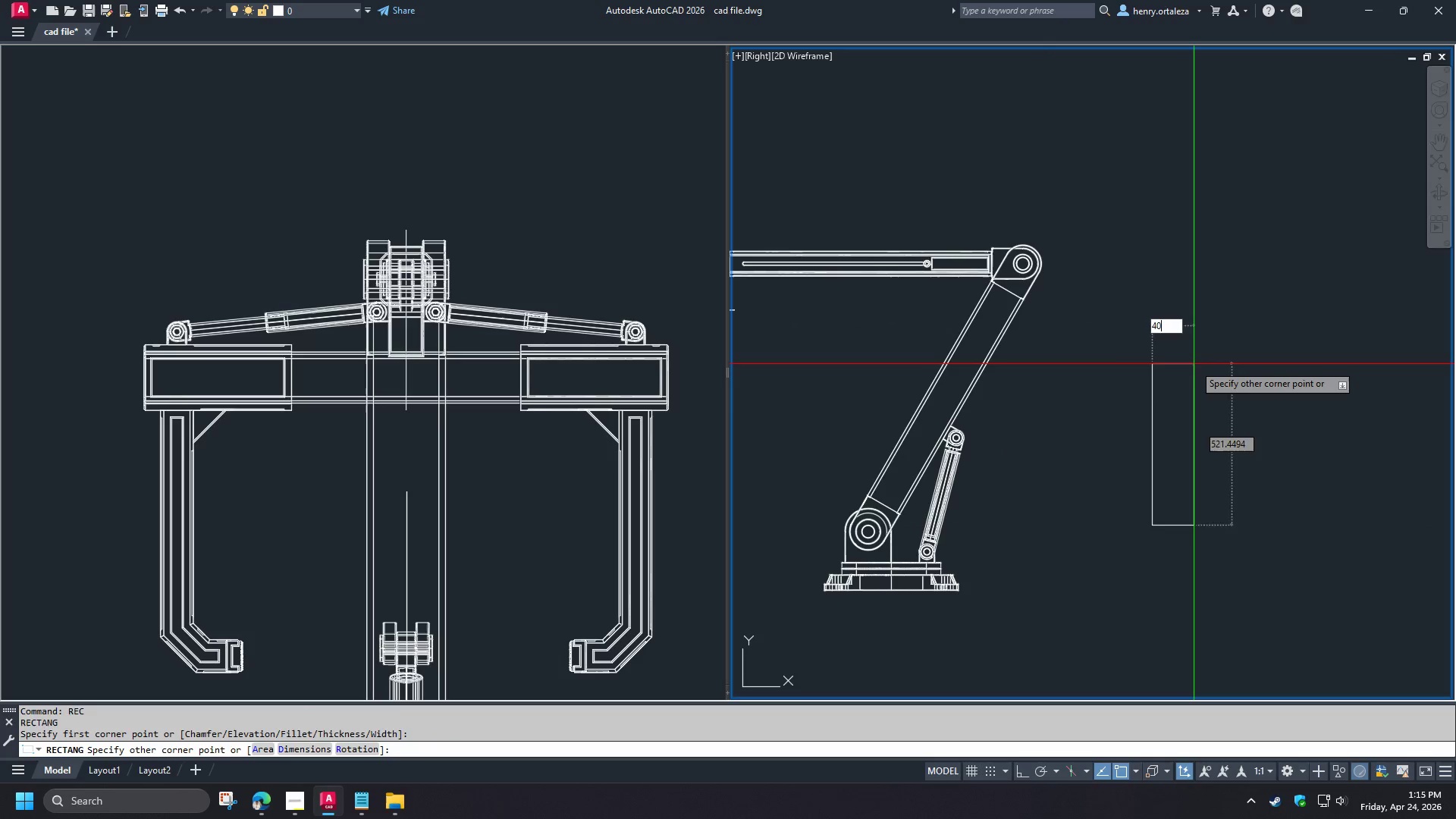 
key(Tab)
 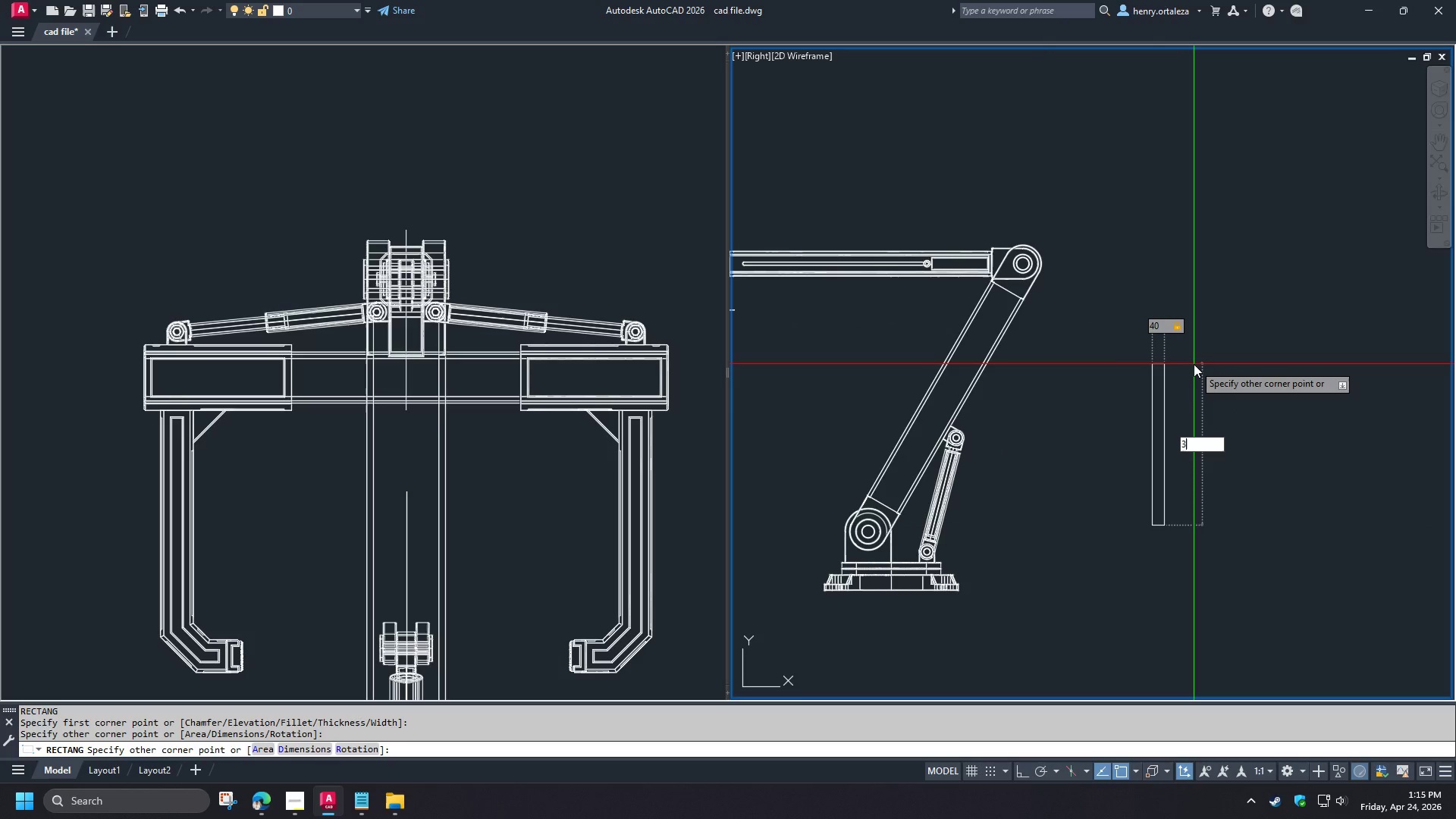 
key(Numpad3)
 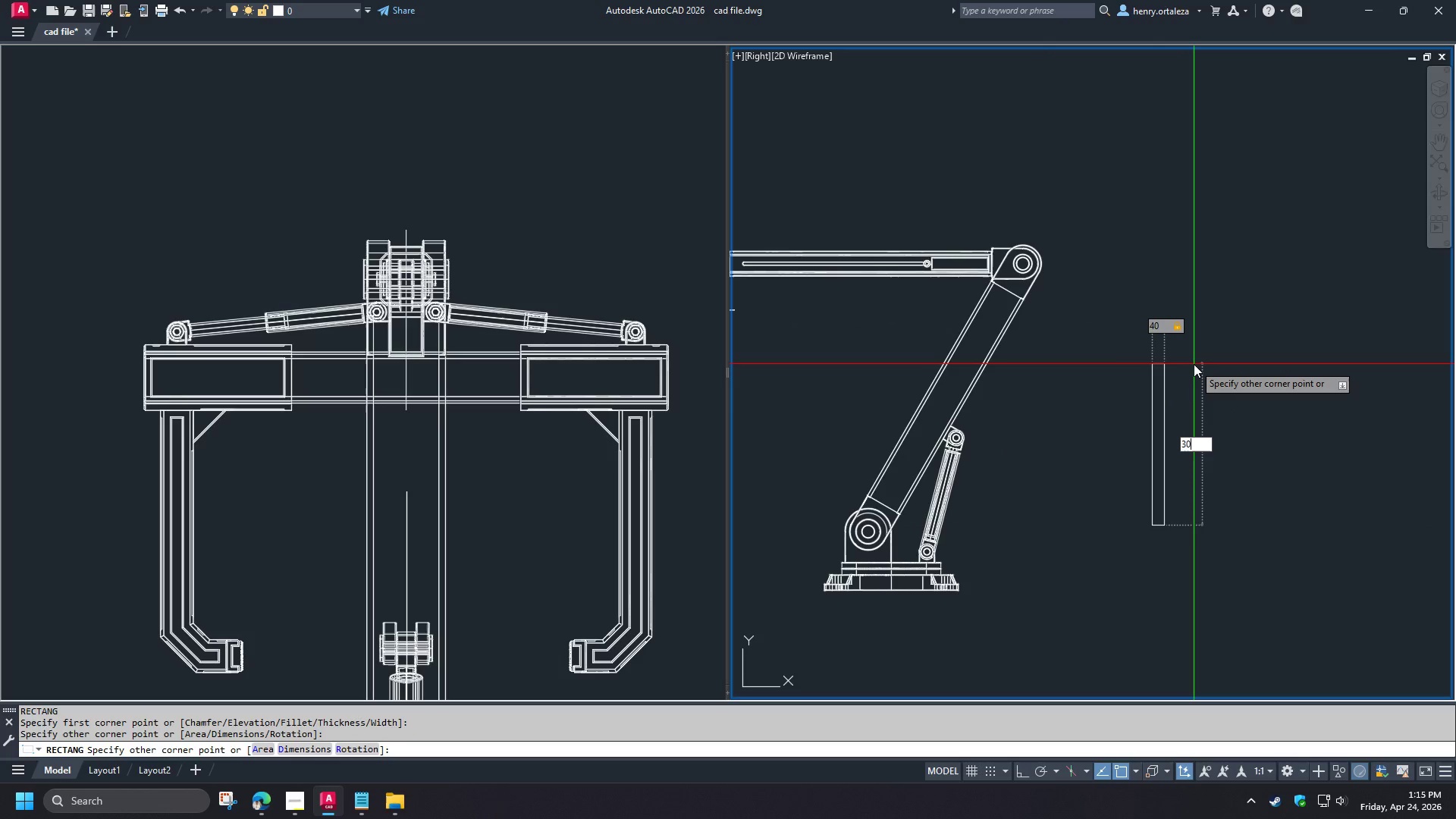 
key(Numpad0)
 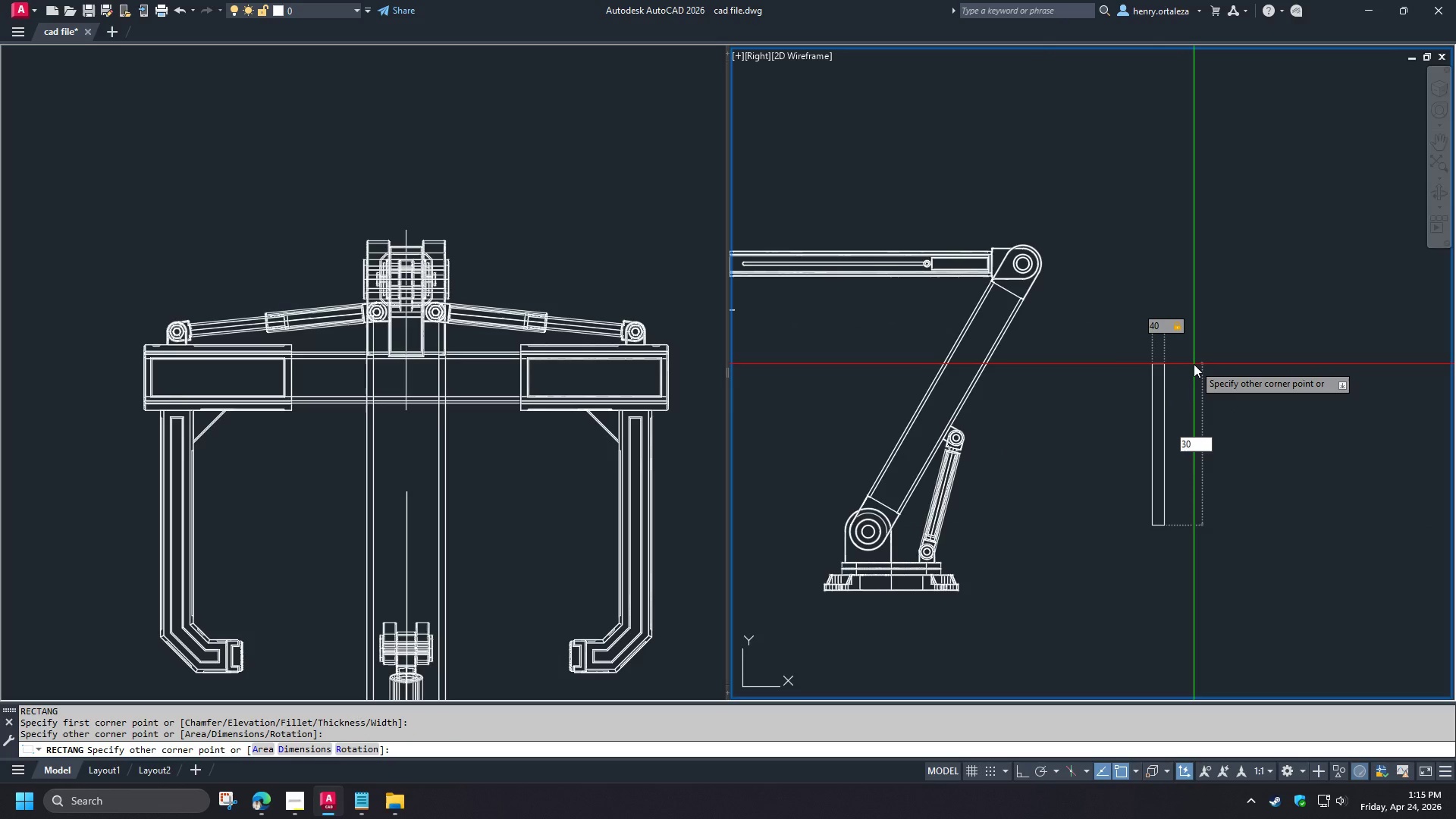 
key(Numpad0)
 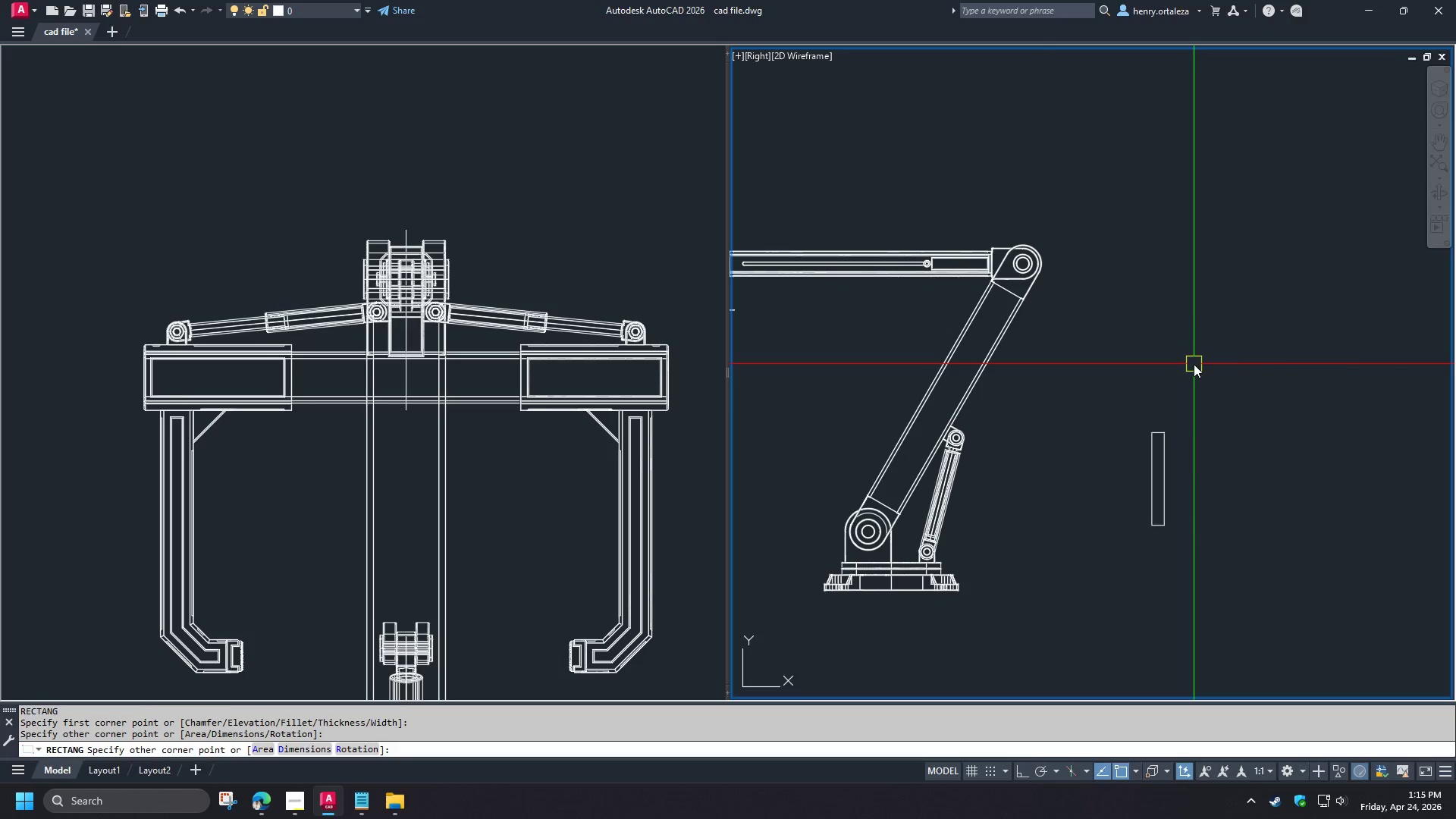 
key(NumpadEnter)
 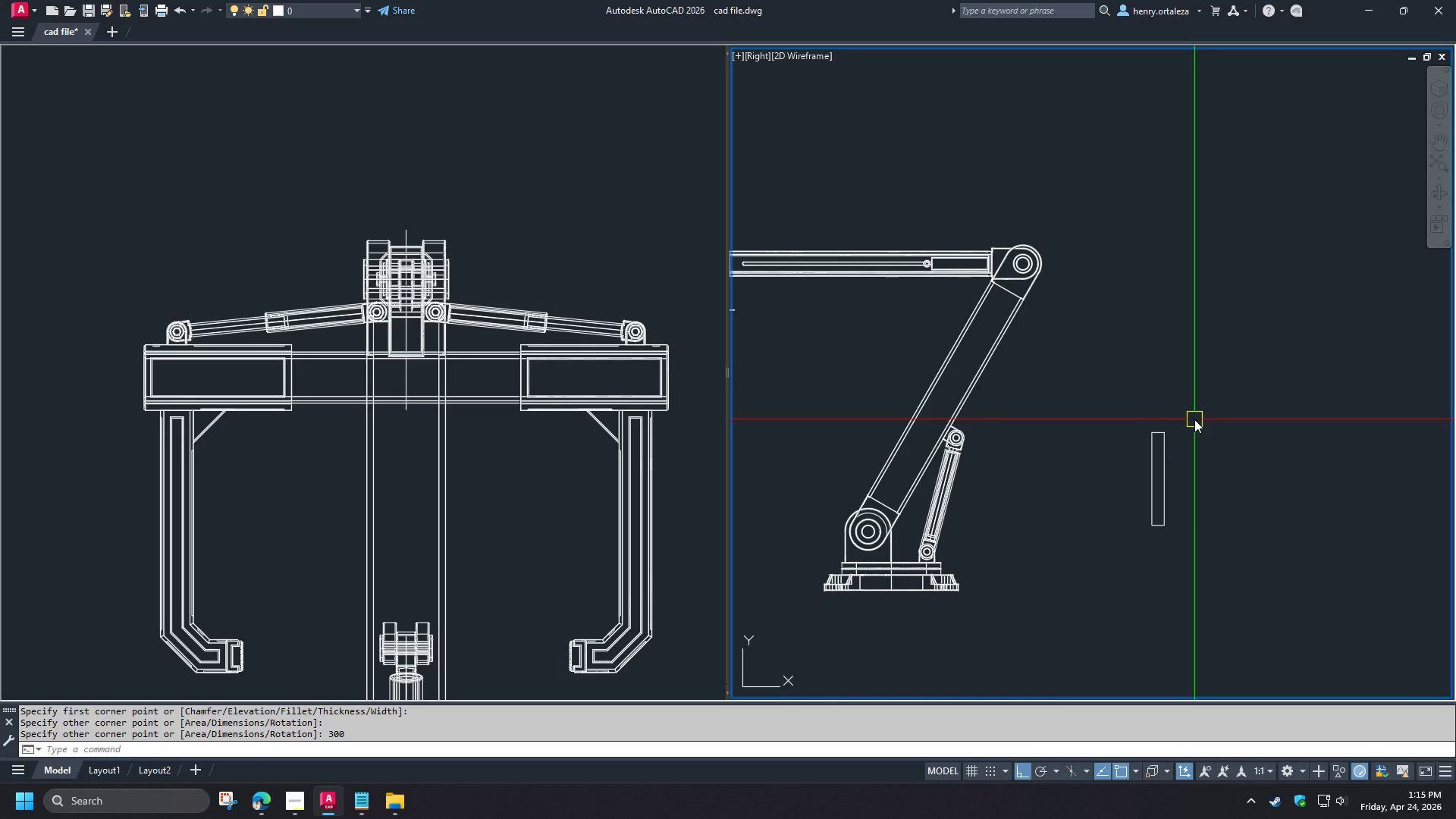 
wait(14.08)
 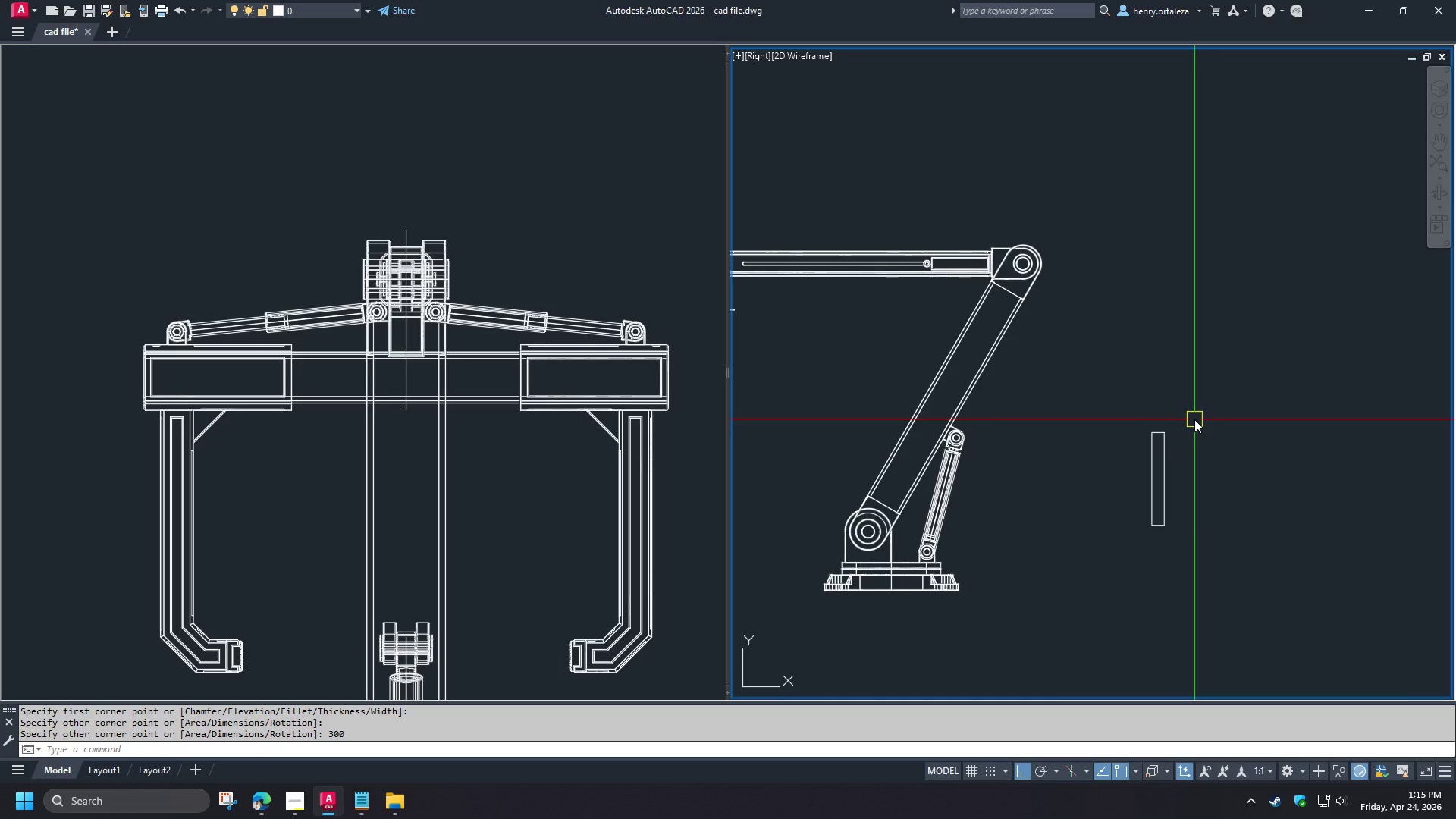 
scroll: coordinate [1193, 449], scroll_direction: up, amount: 1.0
 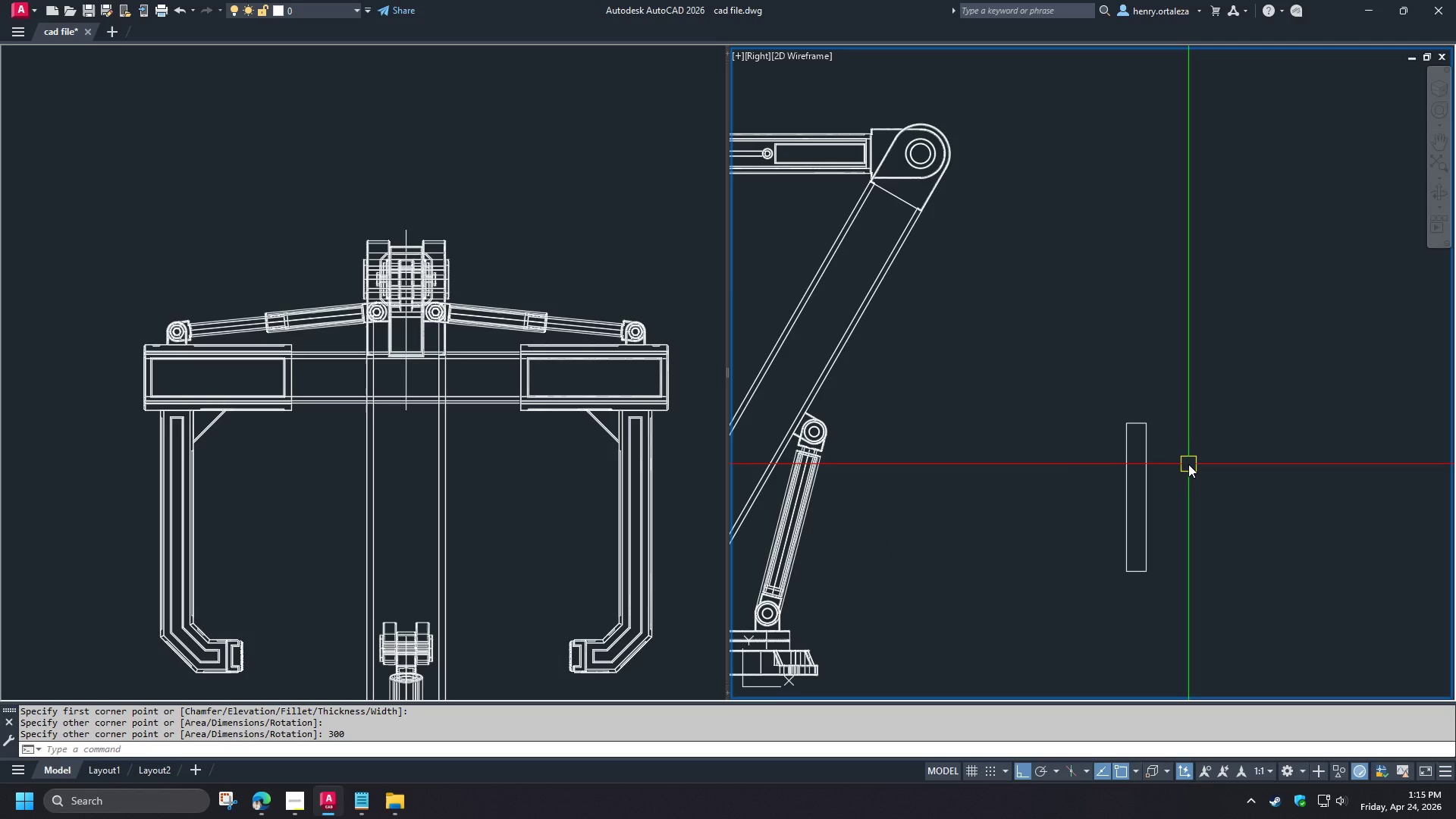 
wait(5.58)
 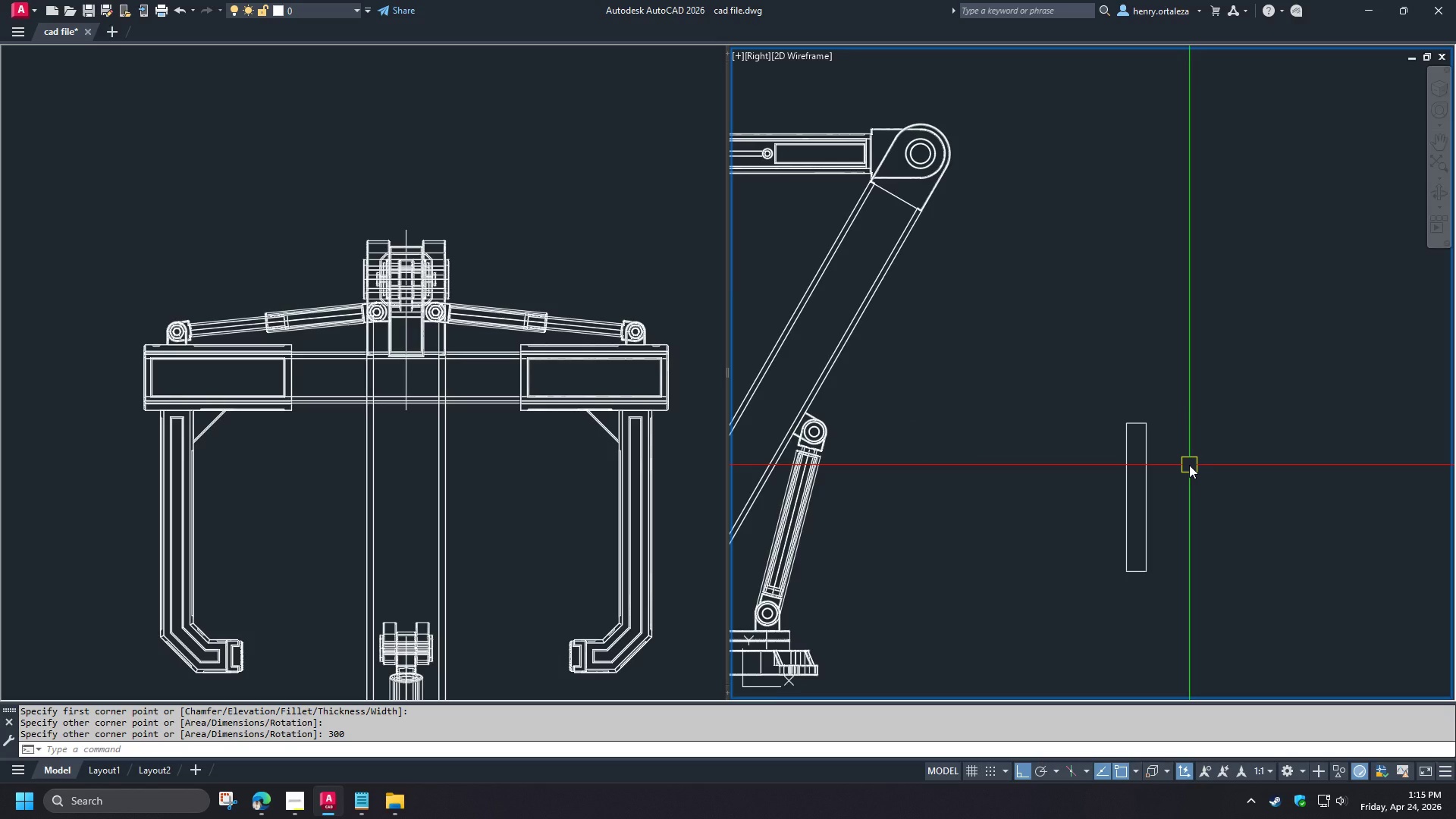 
scroll: coordinate [1188, 539], scroll_direction: up, amount: 2.0
 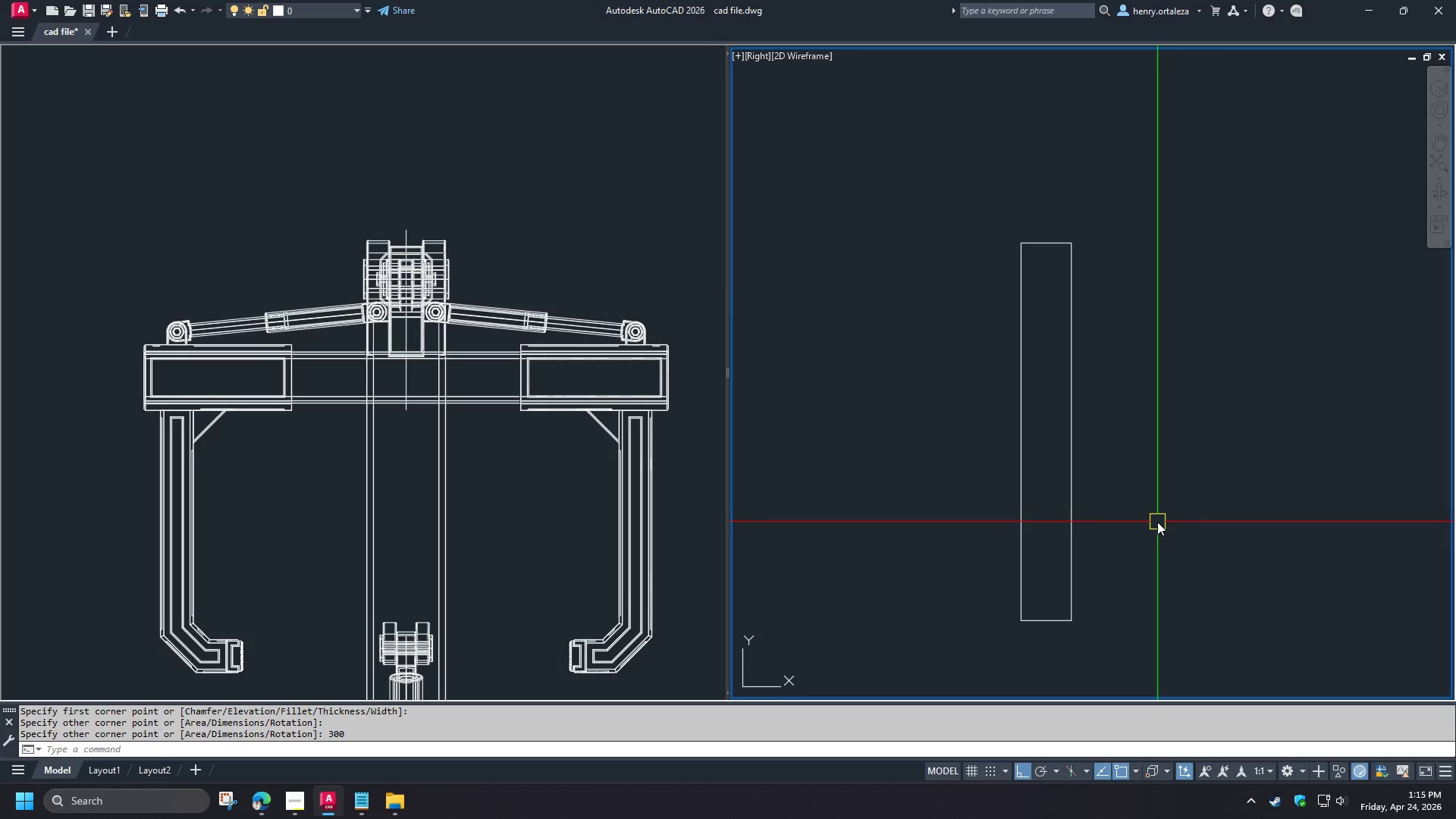 
key(O)
 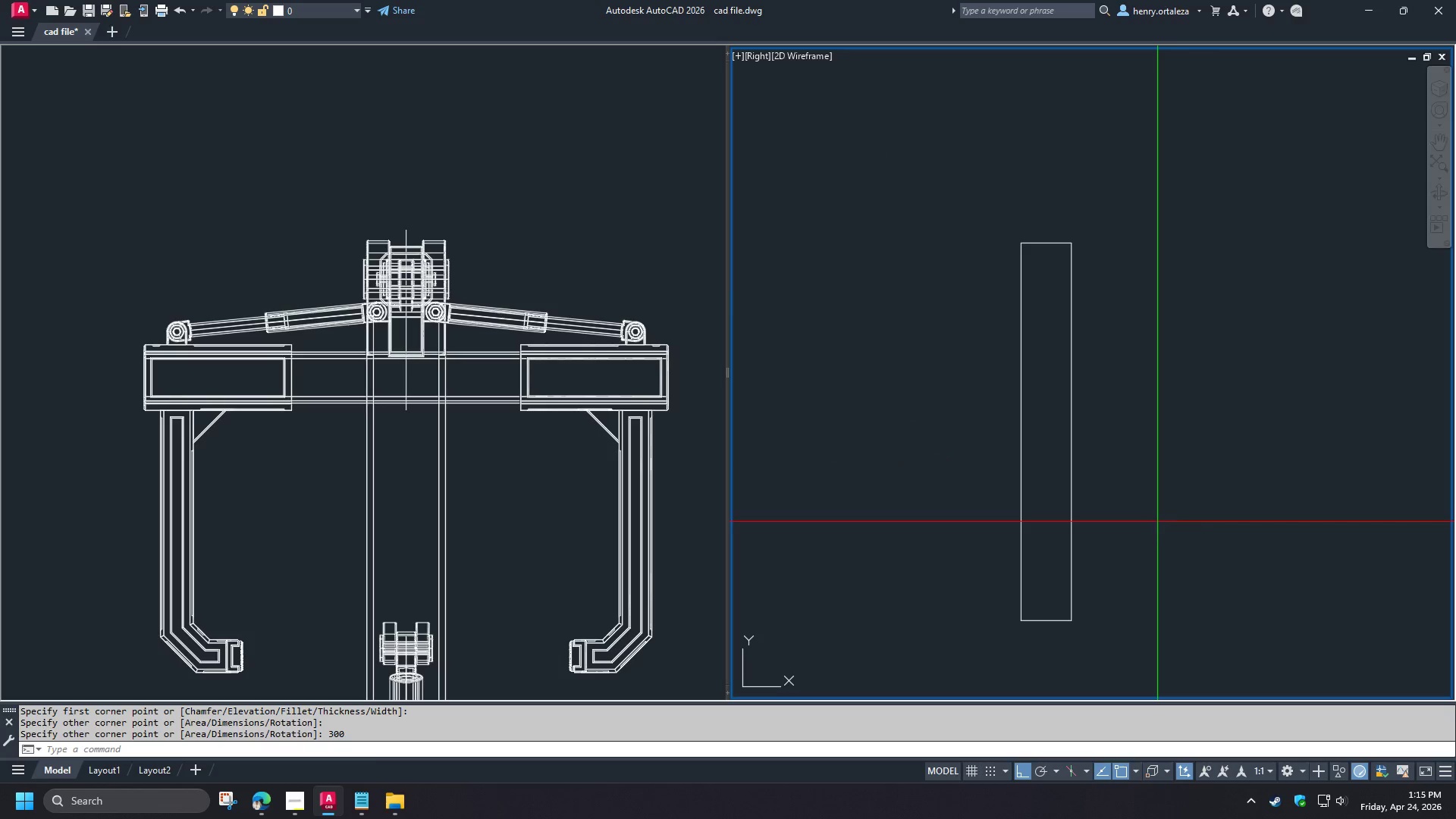 
key(Space)
 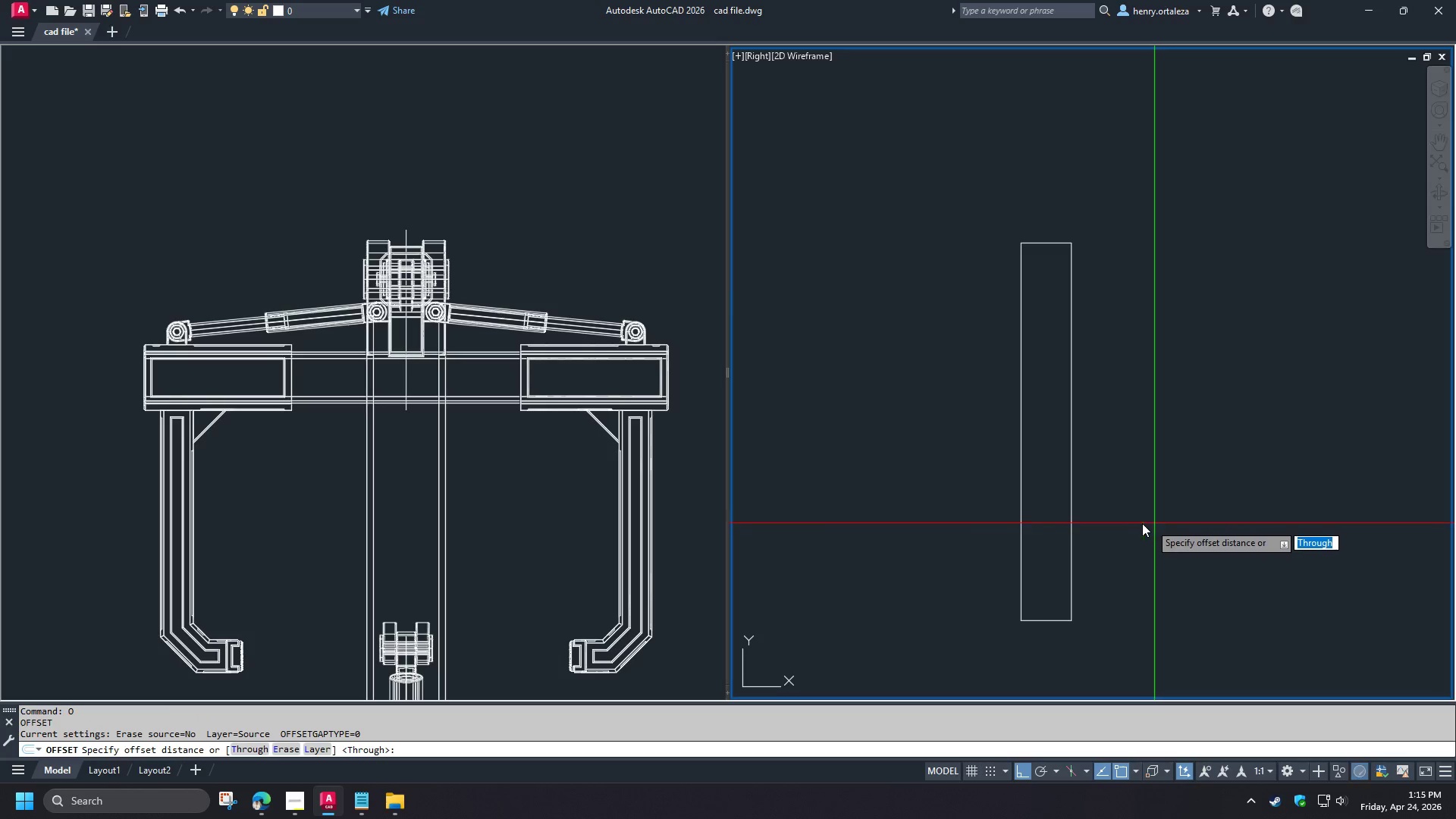 
key(T)
 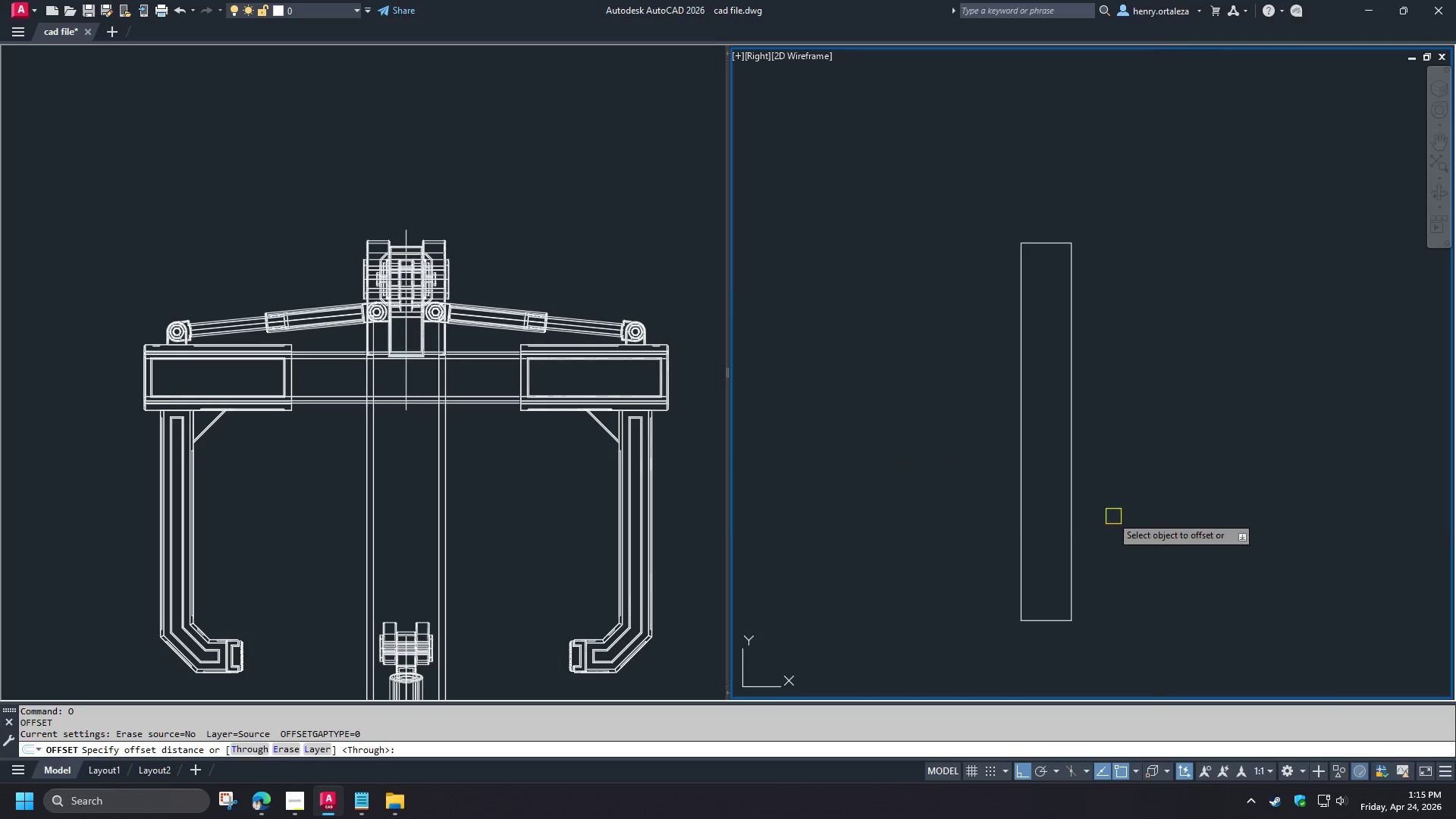 
key(Space)
 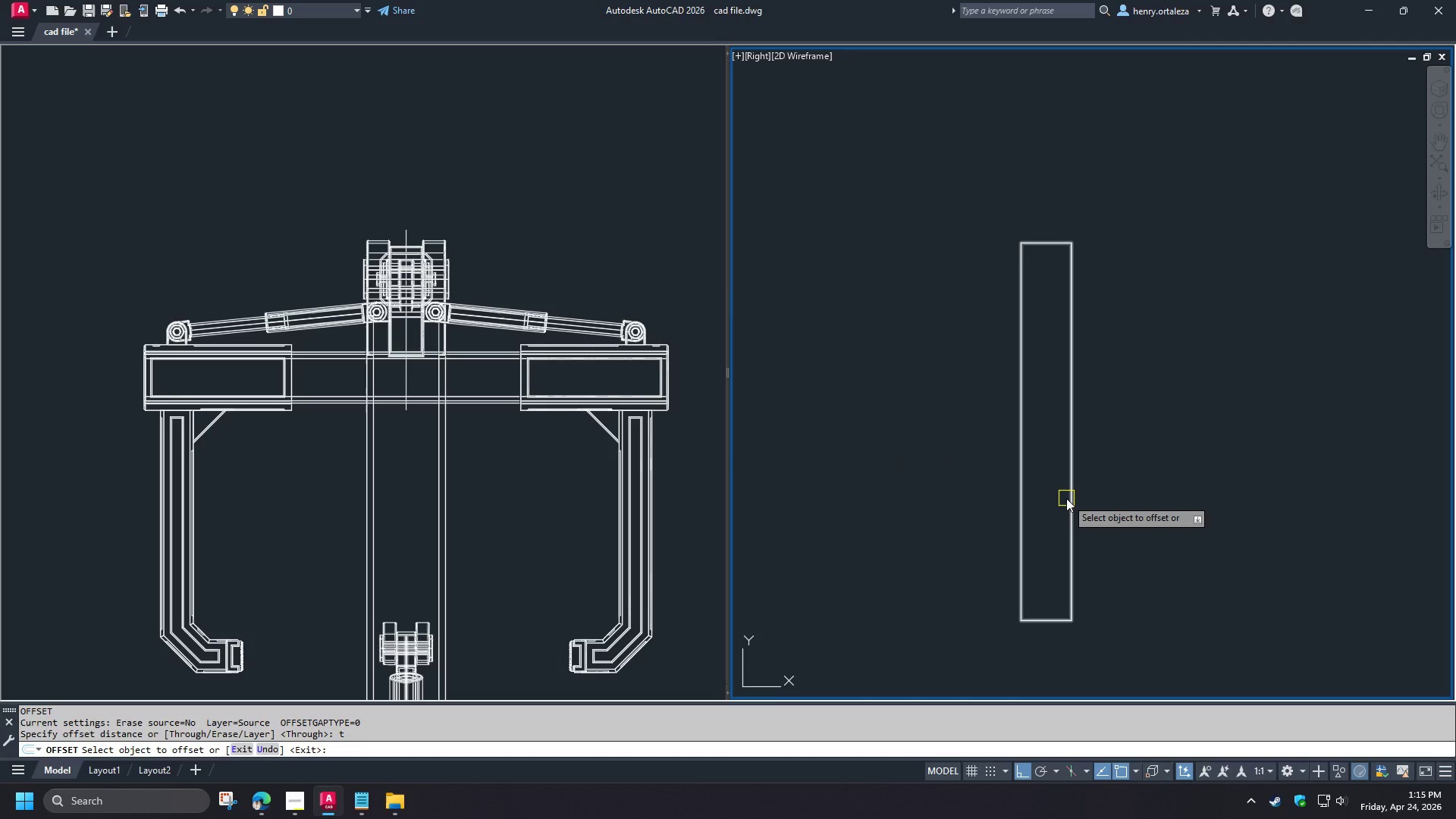 
left_click([1066, 498])
 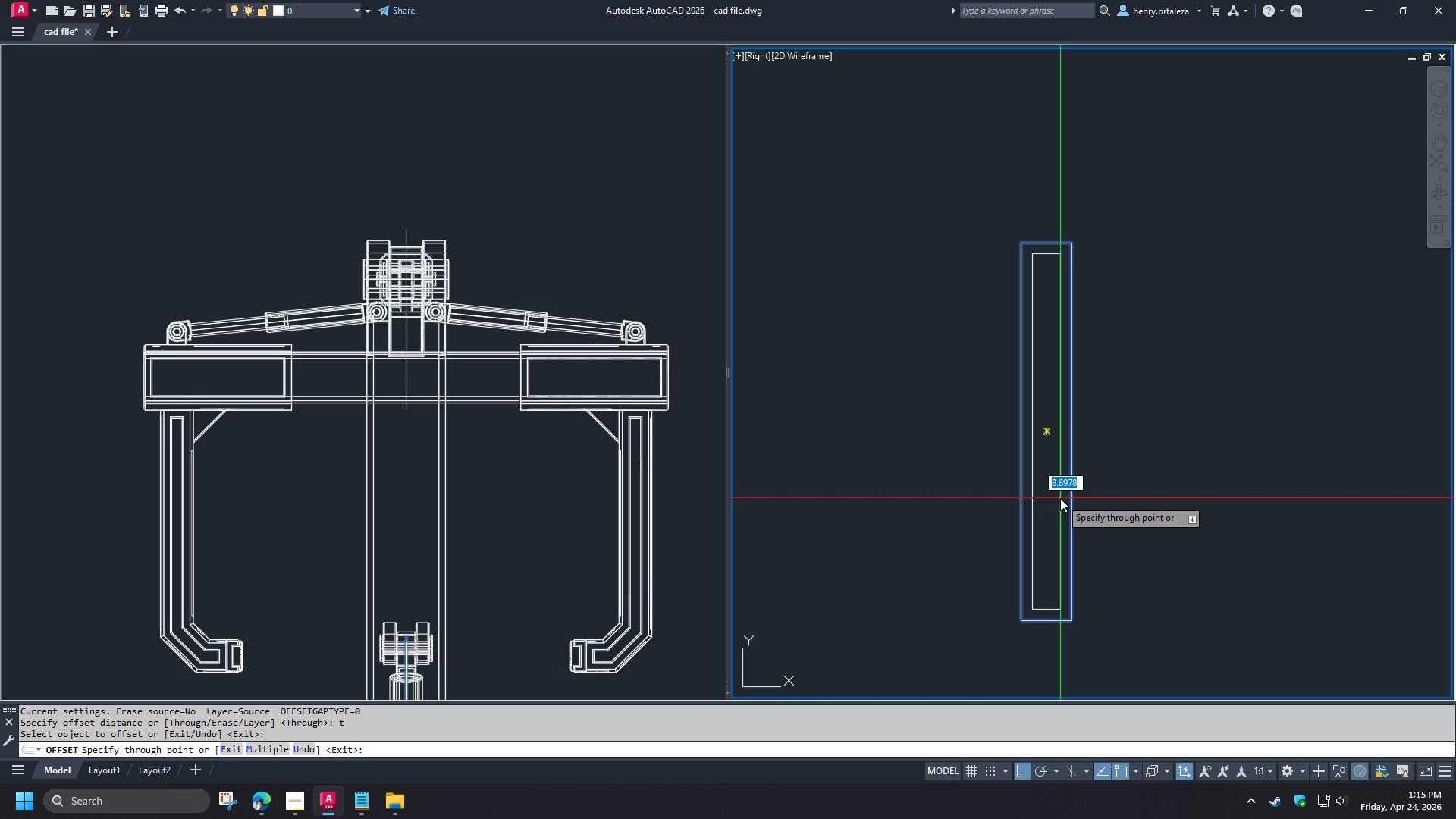 
key(Numpad5)
 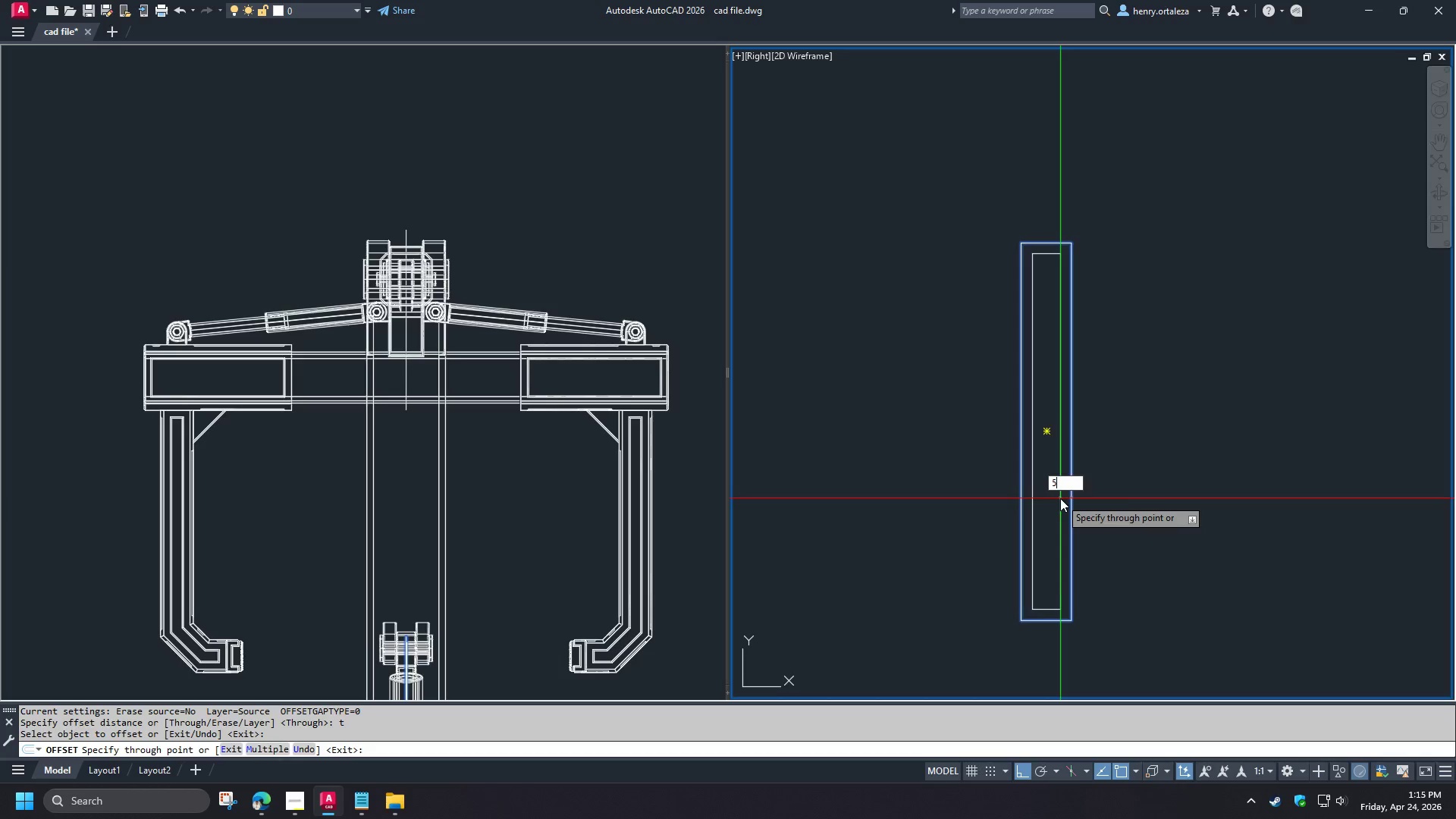 
key(NumpadEnter)
 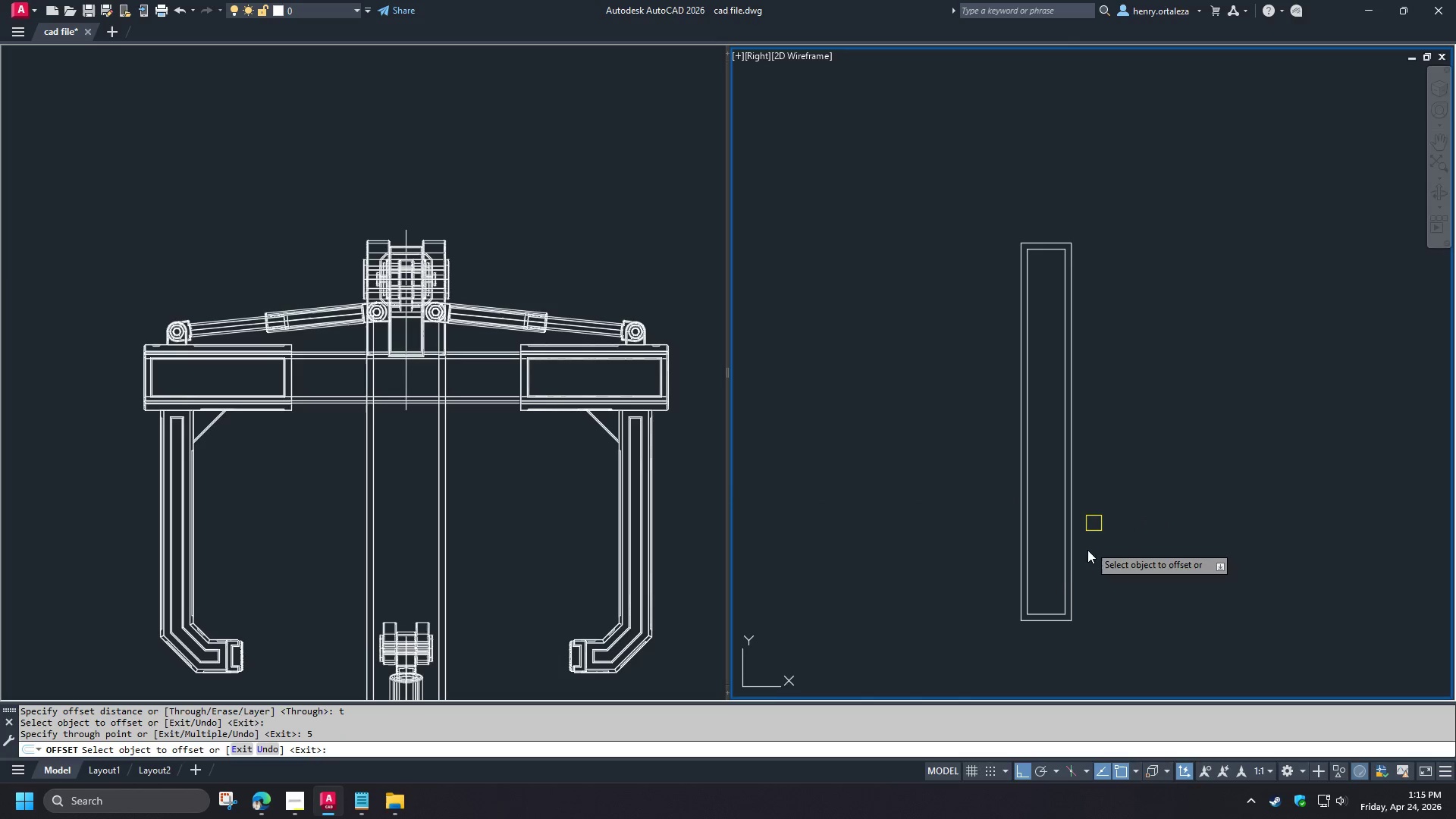 
scroll: coordinate [1046, 613], scroll_direction: up, amount: 2.0
 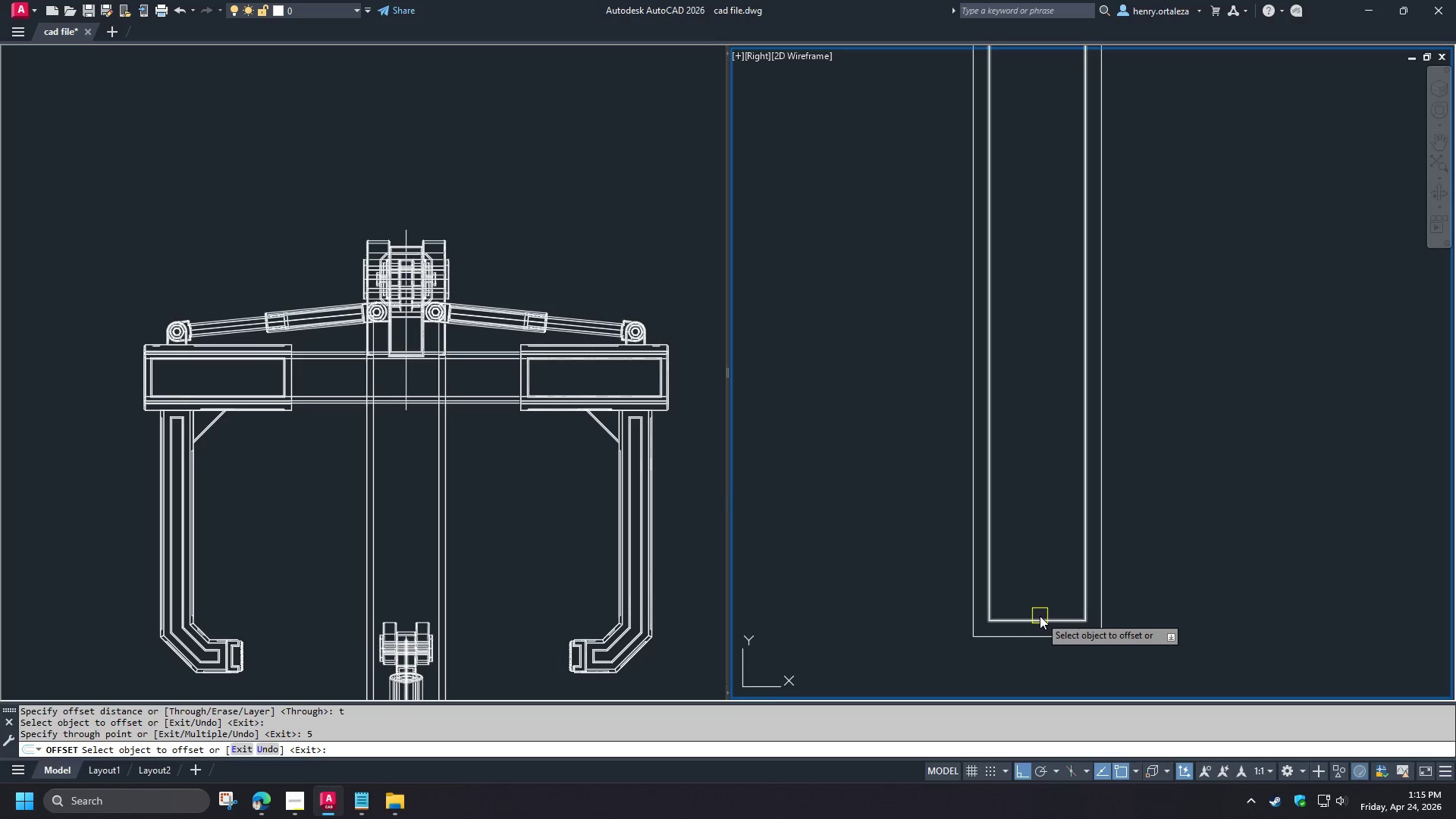 
left_click([1040, 616])
 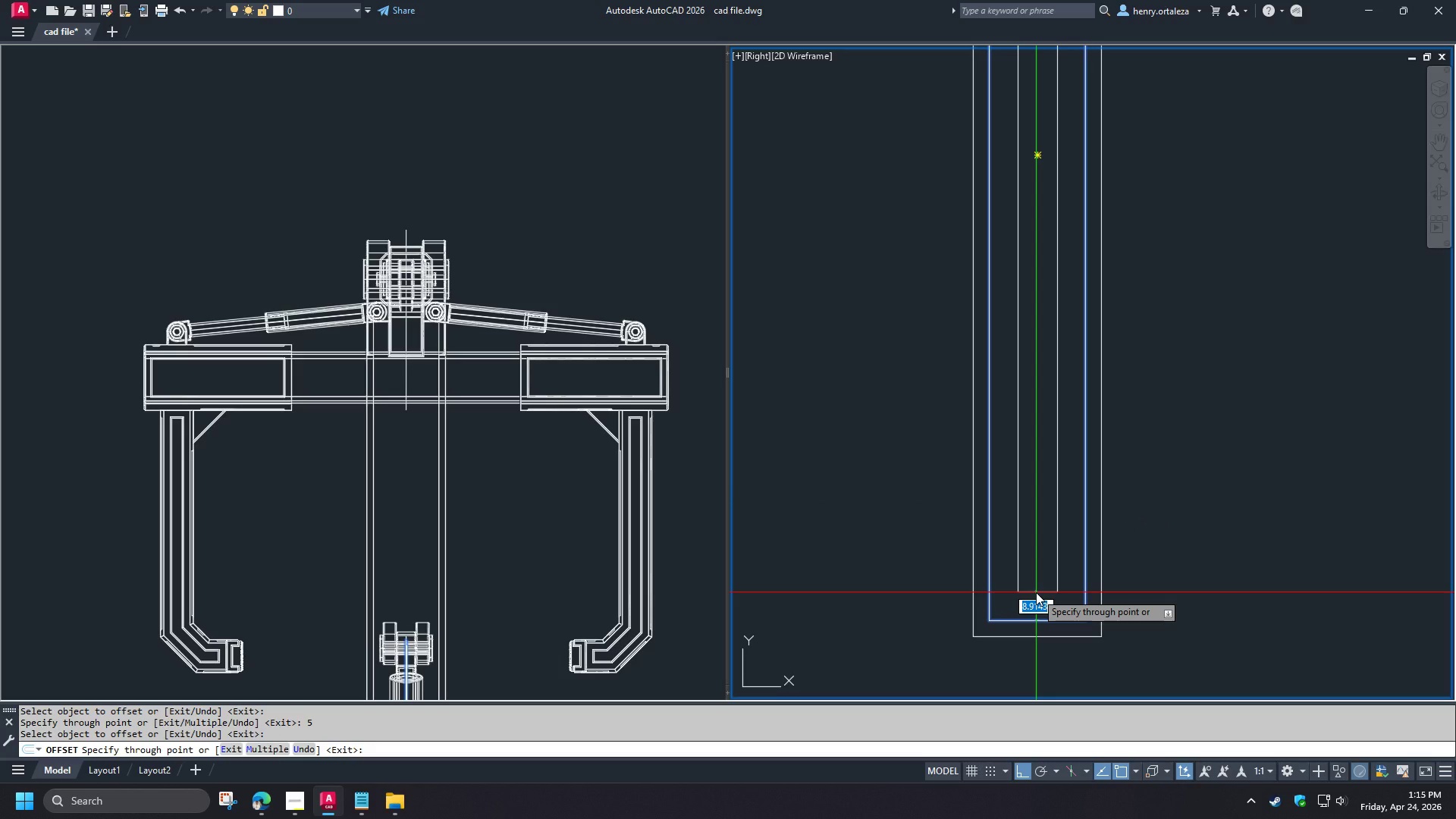 
key(Numpad5)
 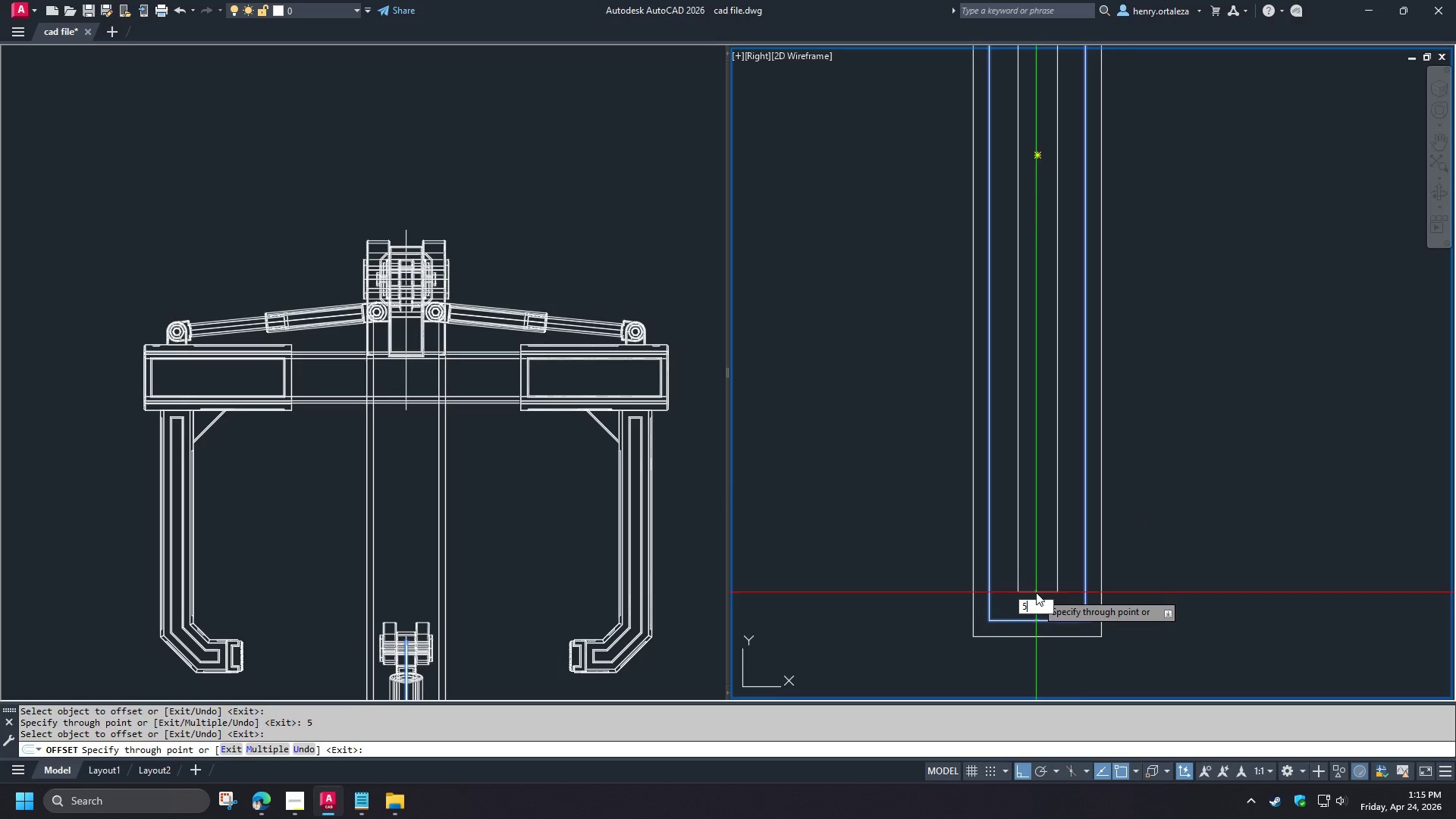 
key(NumpadEnter)
 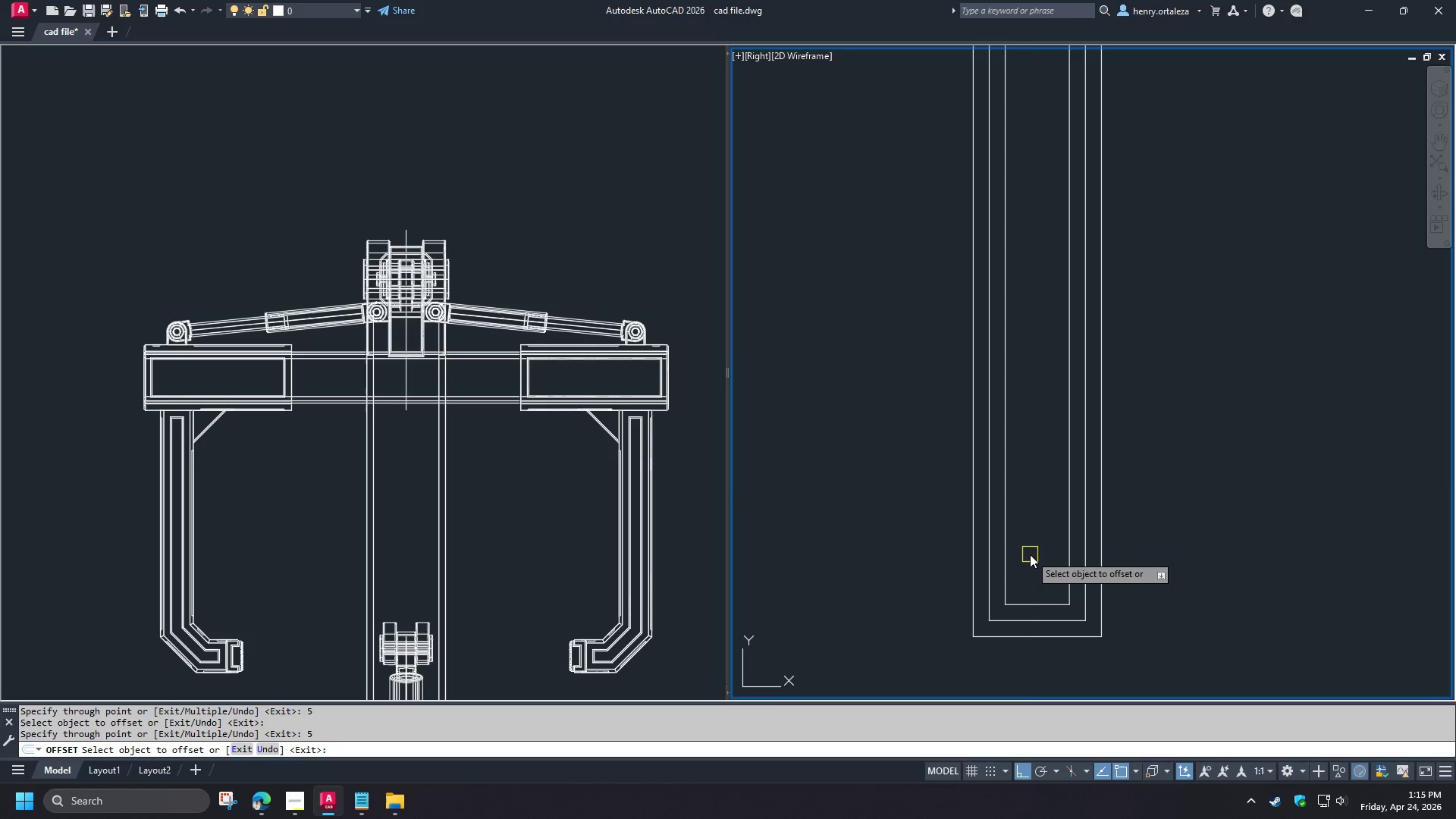 
key(Space)
 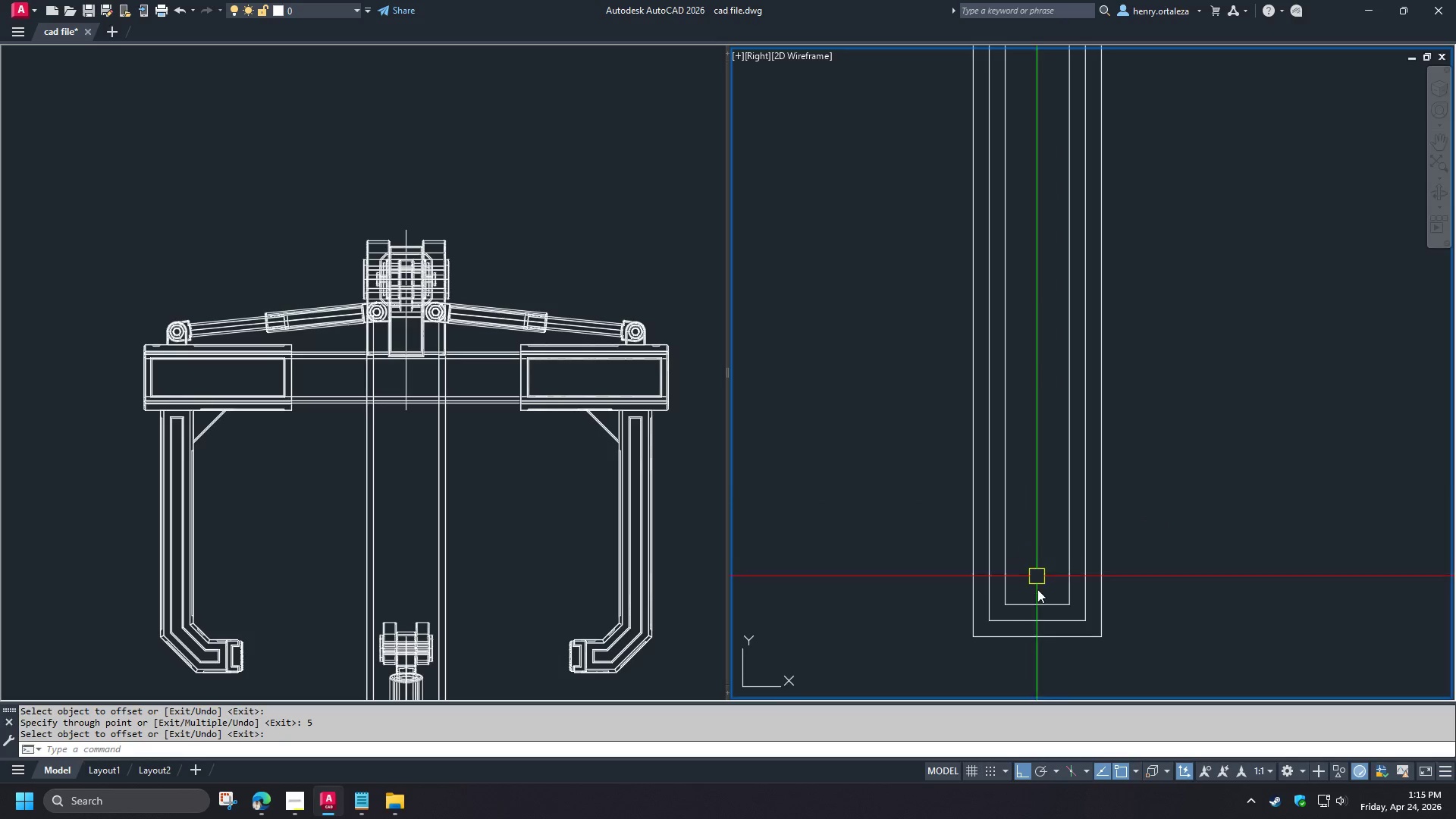 
scroll: coordinate [1034, 599], scroll_direction: up, amount: 2.0
 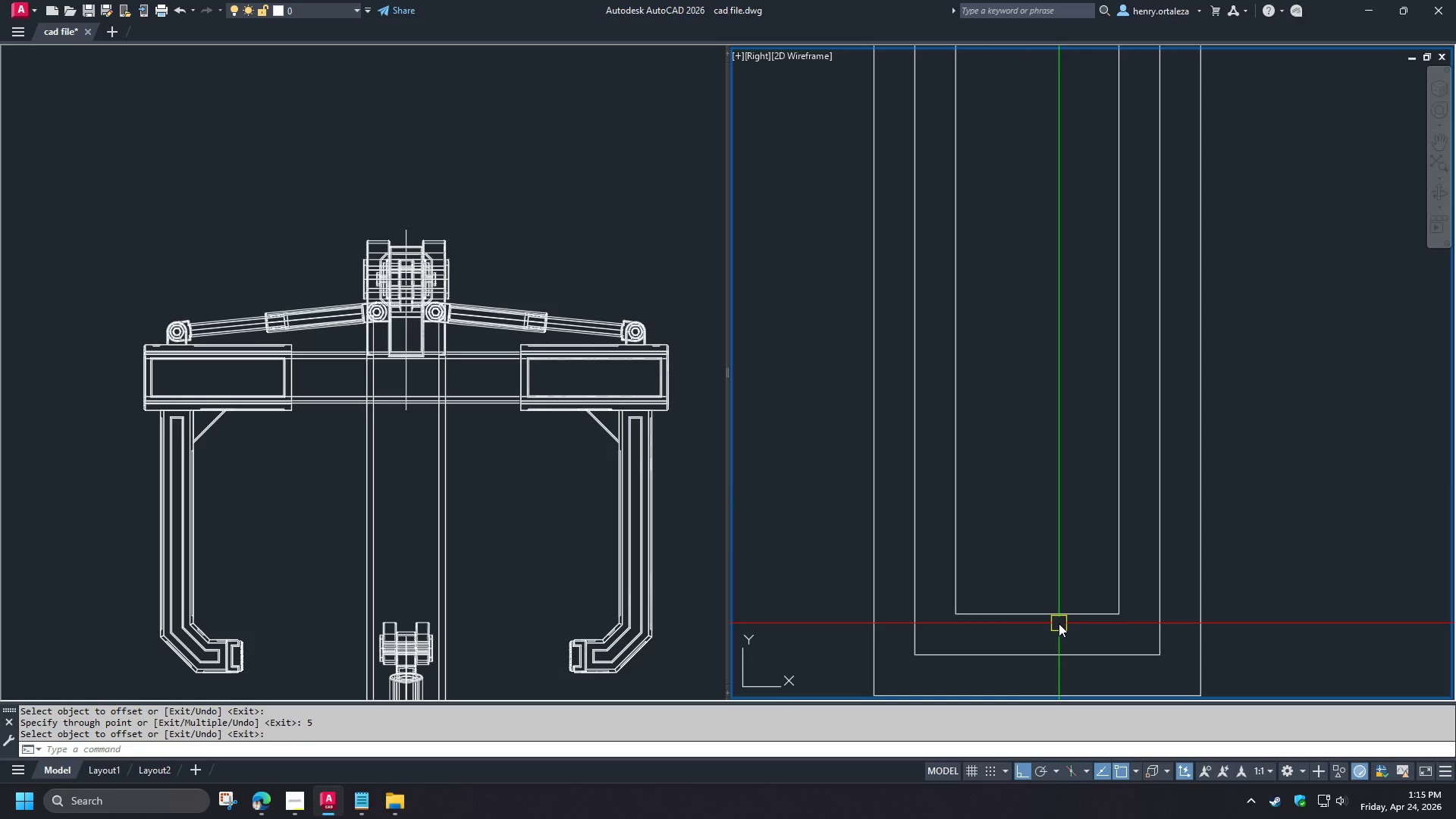 
type(rec)
 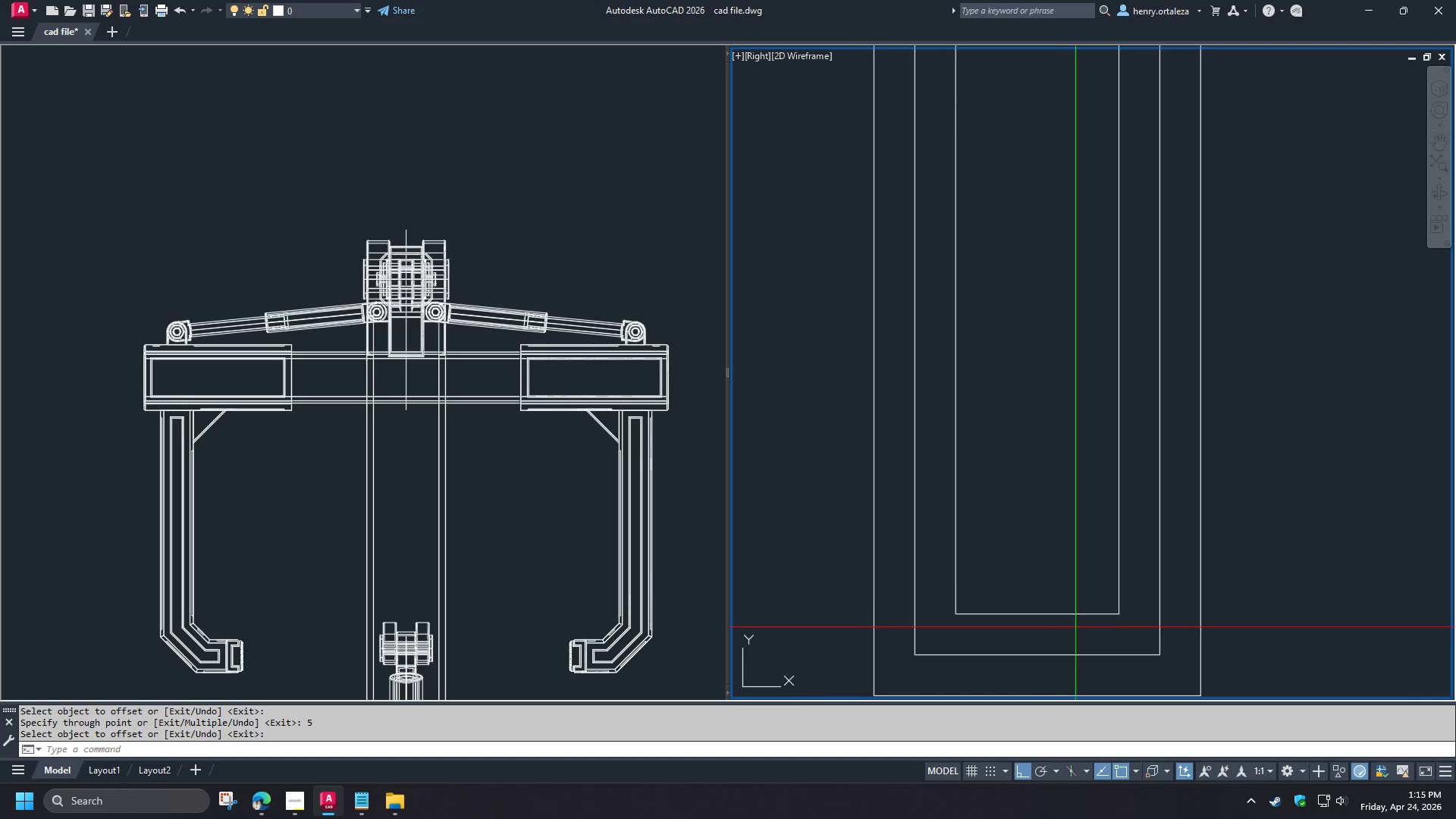 
key(Space)
 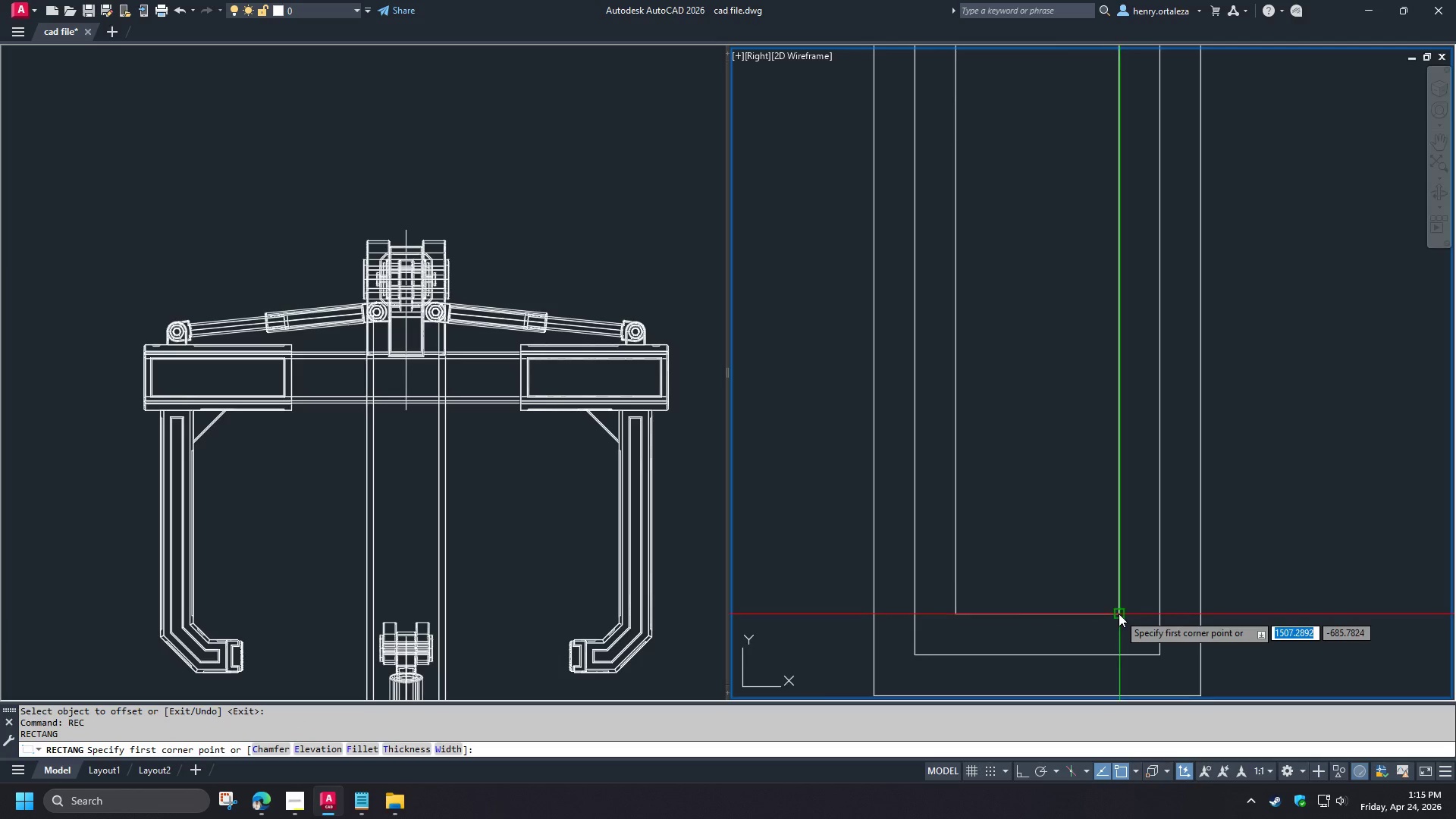 
left_click([1119, 613])
 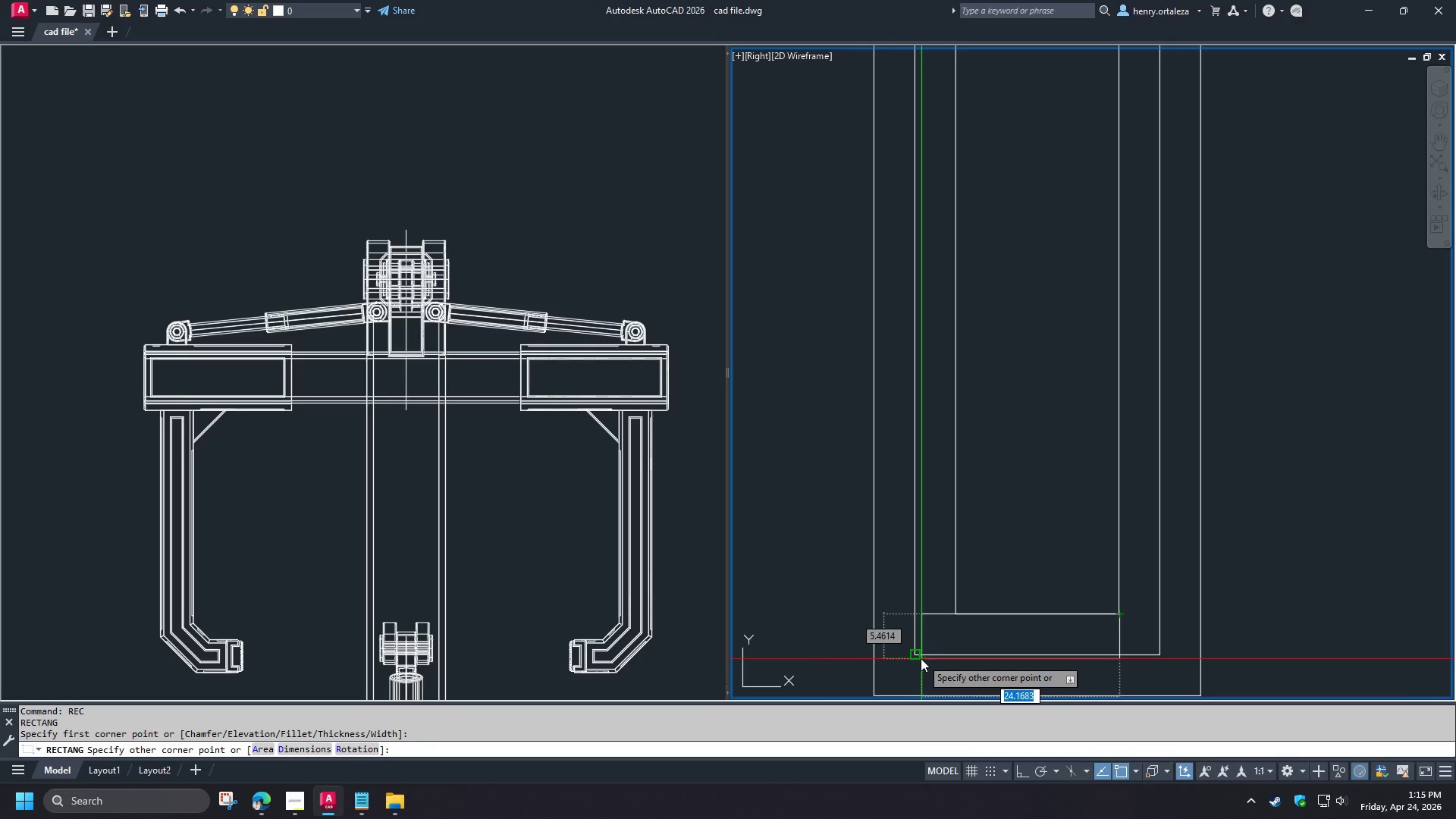 
left_click([920, 658])
 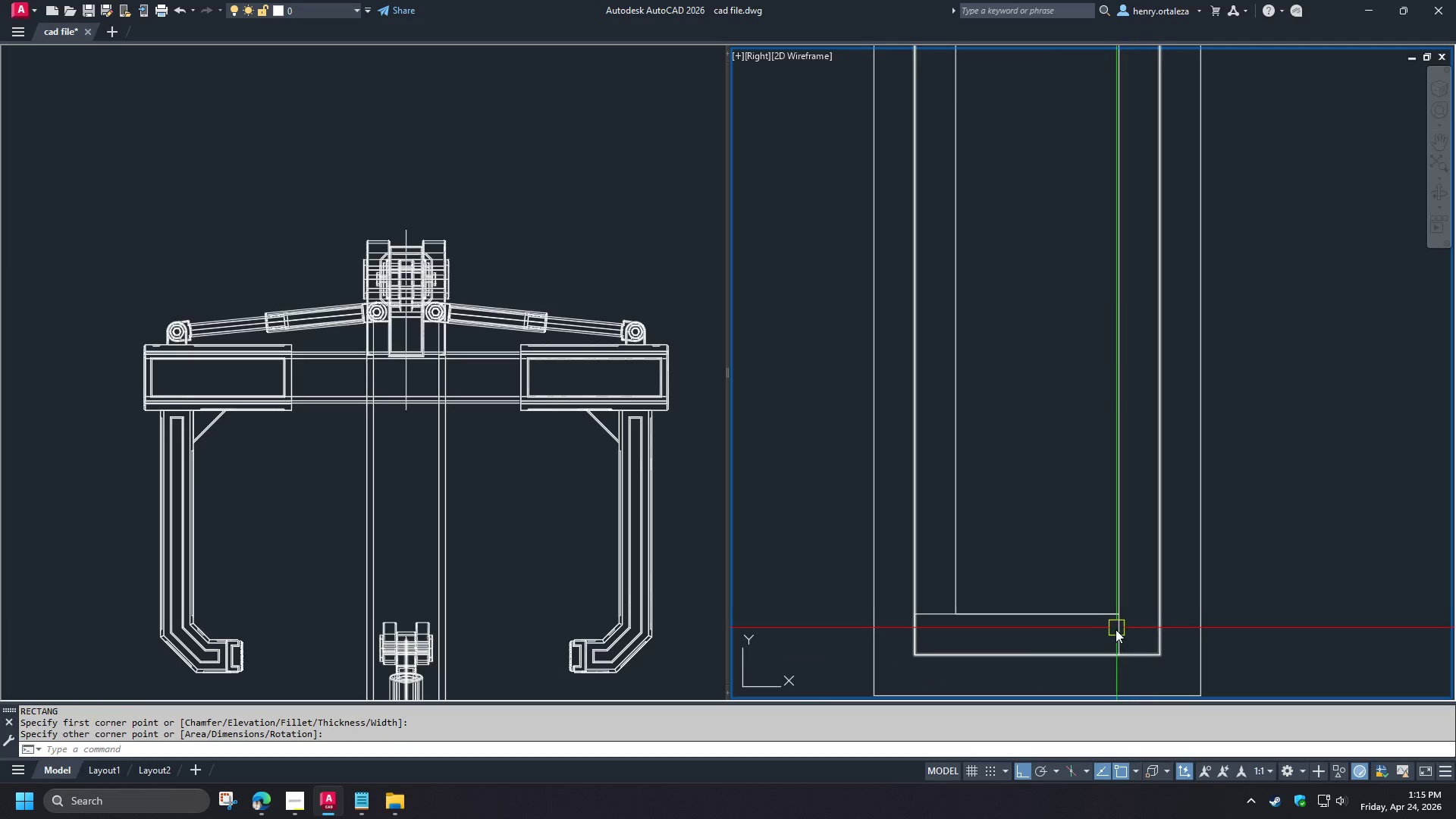 
left_click([1116, 630])
 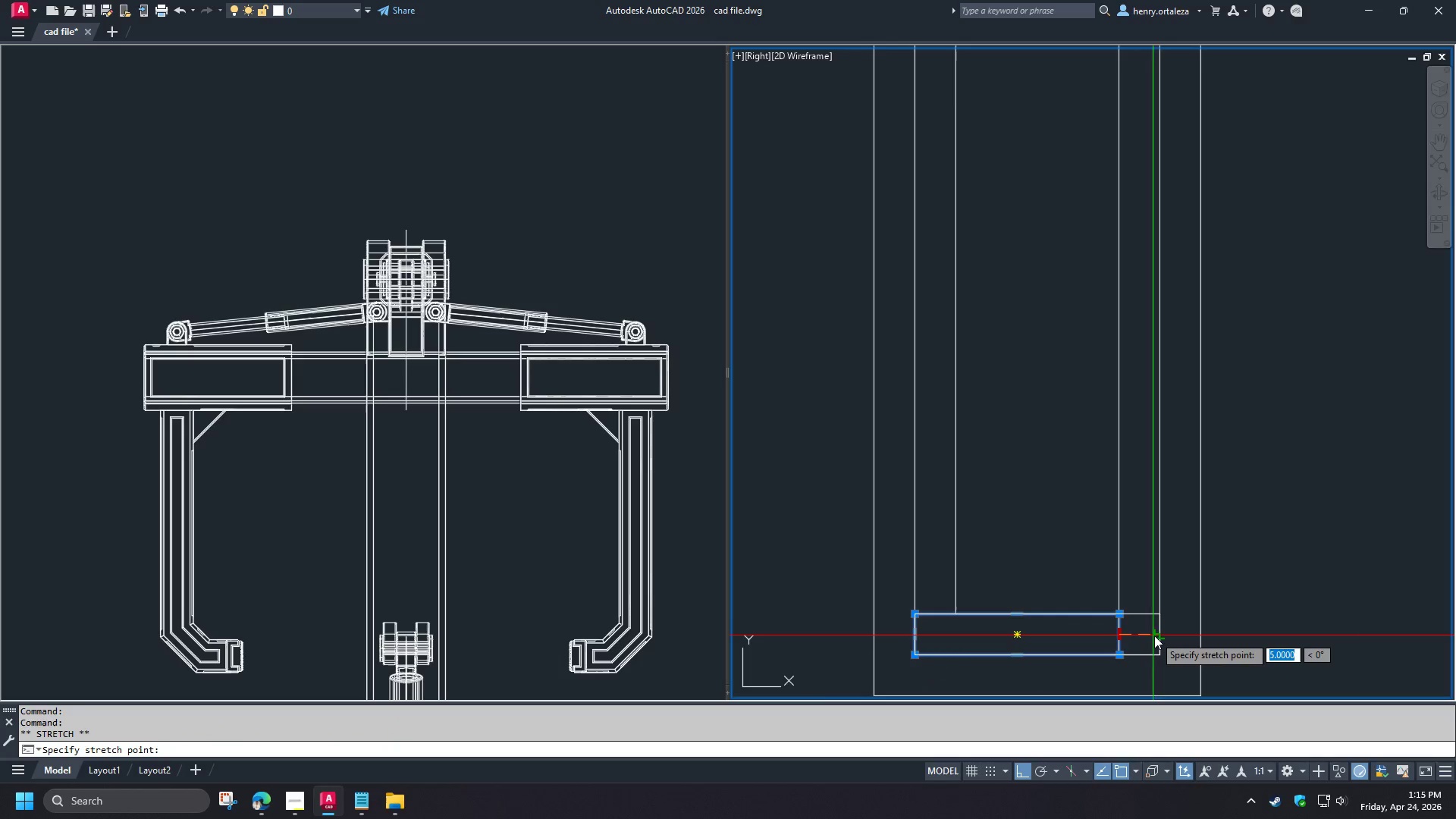 
left_click([1159, 635])
 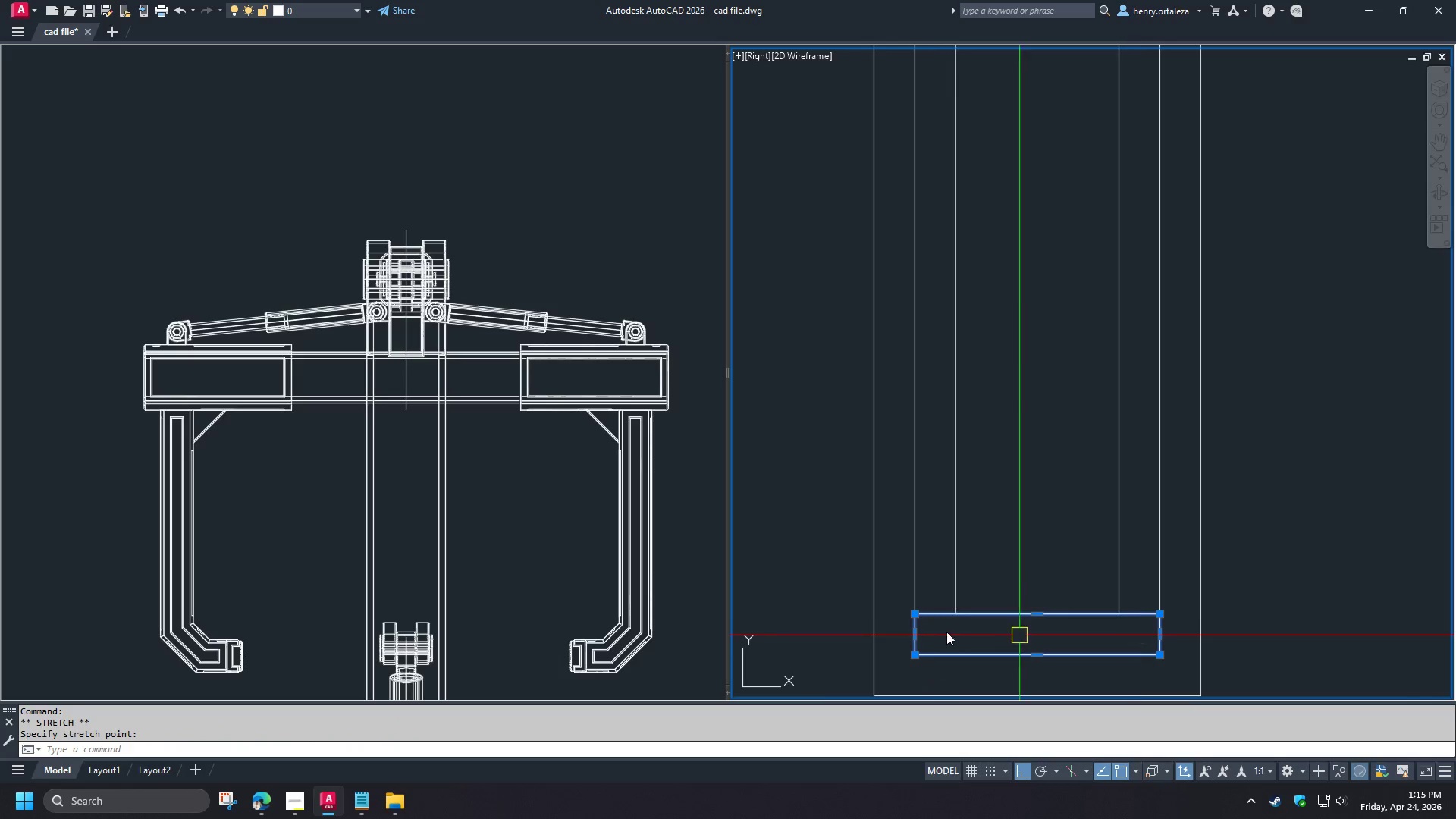 
scroll: coordinate [943, 626], scroll_direction: down, amount: 3.0
 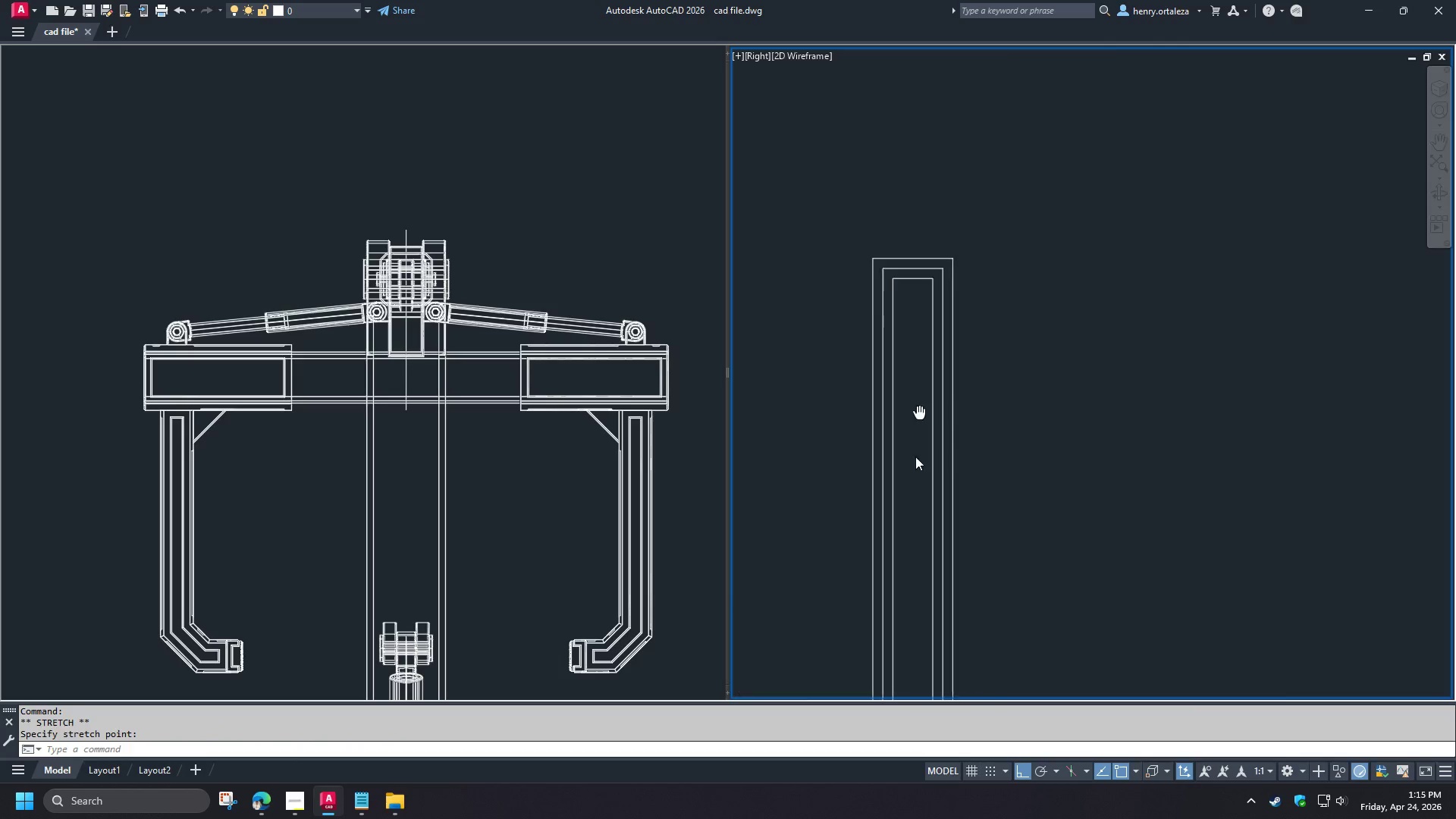 
scroll: coordinate [894, 335], scroll_direction: up, amount: 2.0
 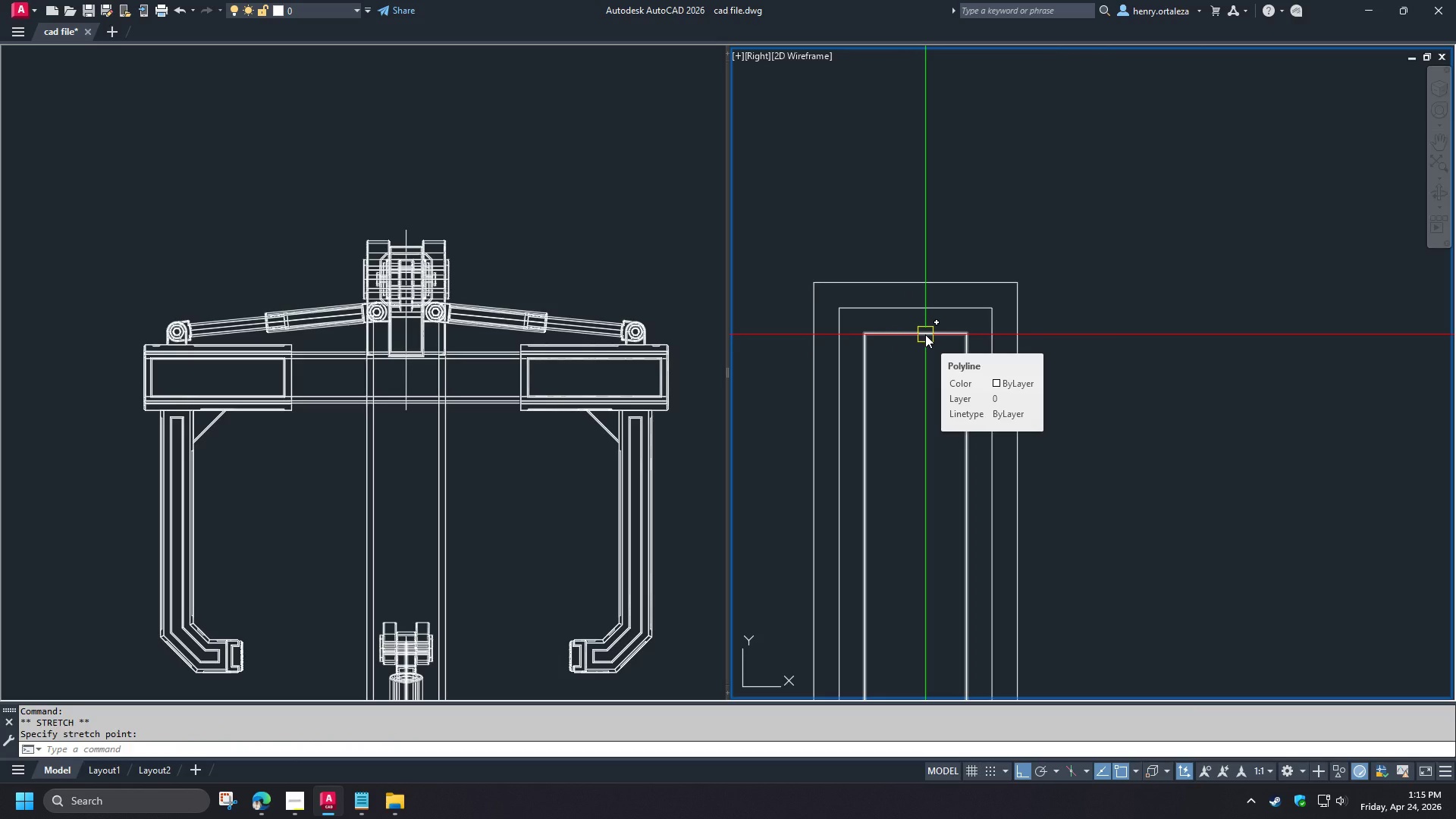 
left_click([925, 334])
 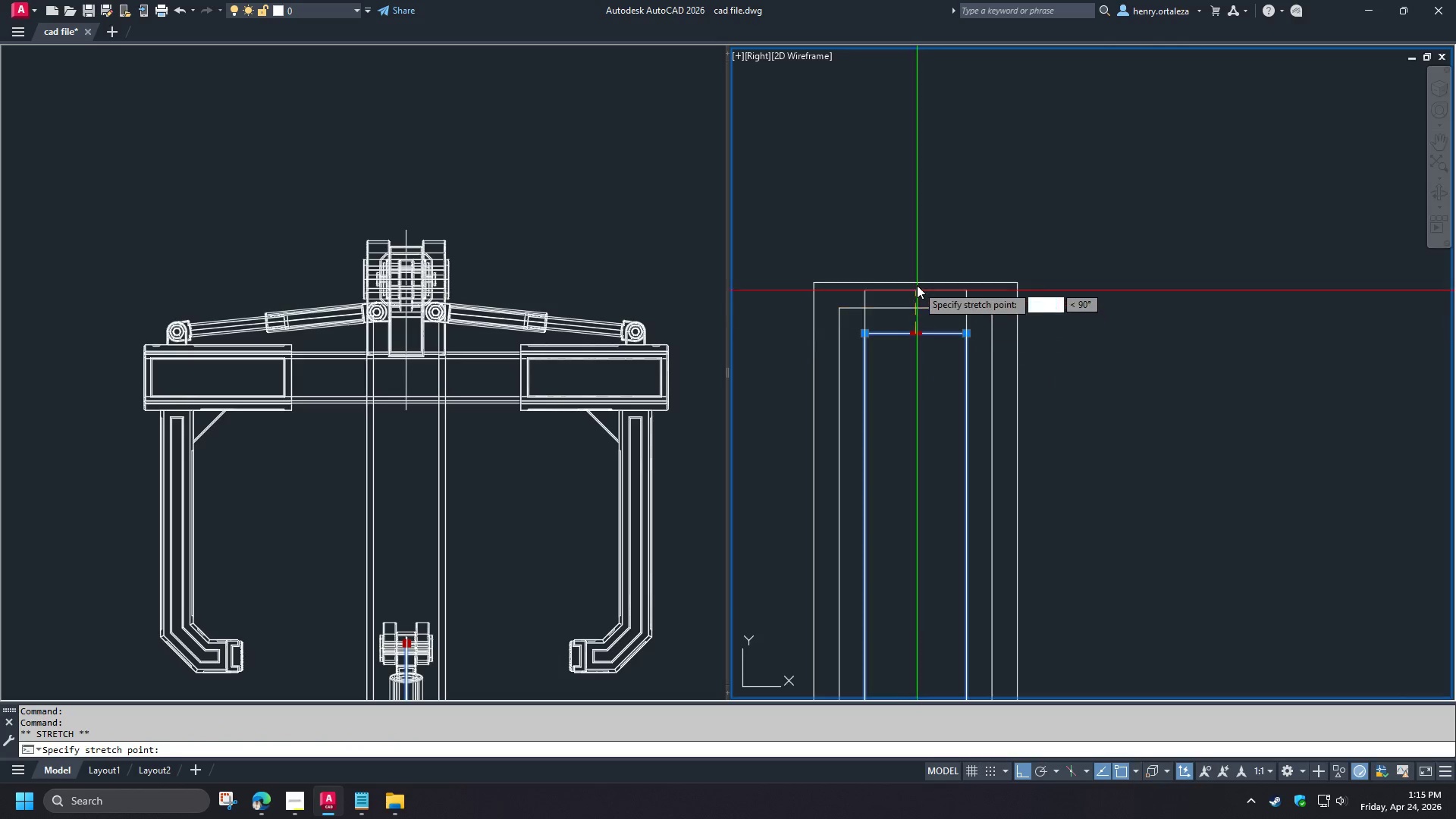 
left_click([917, 285])
 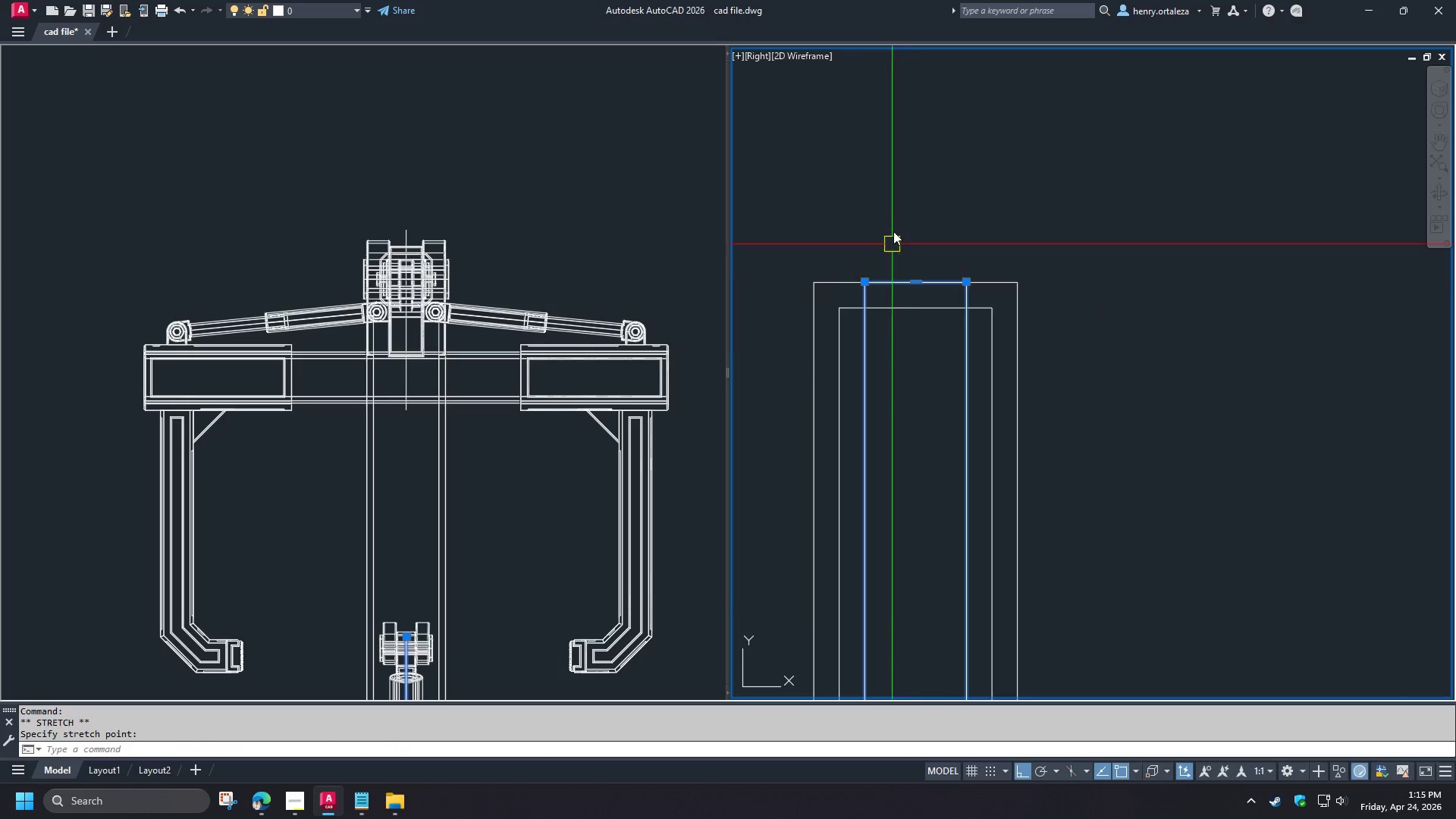 
scroll: coordinate [894, 231], scroll_direction: down, amount: 3.0
 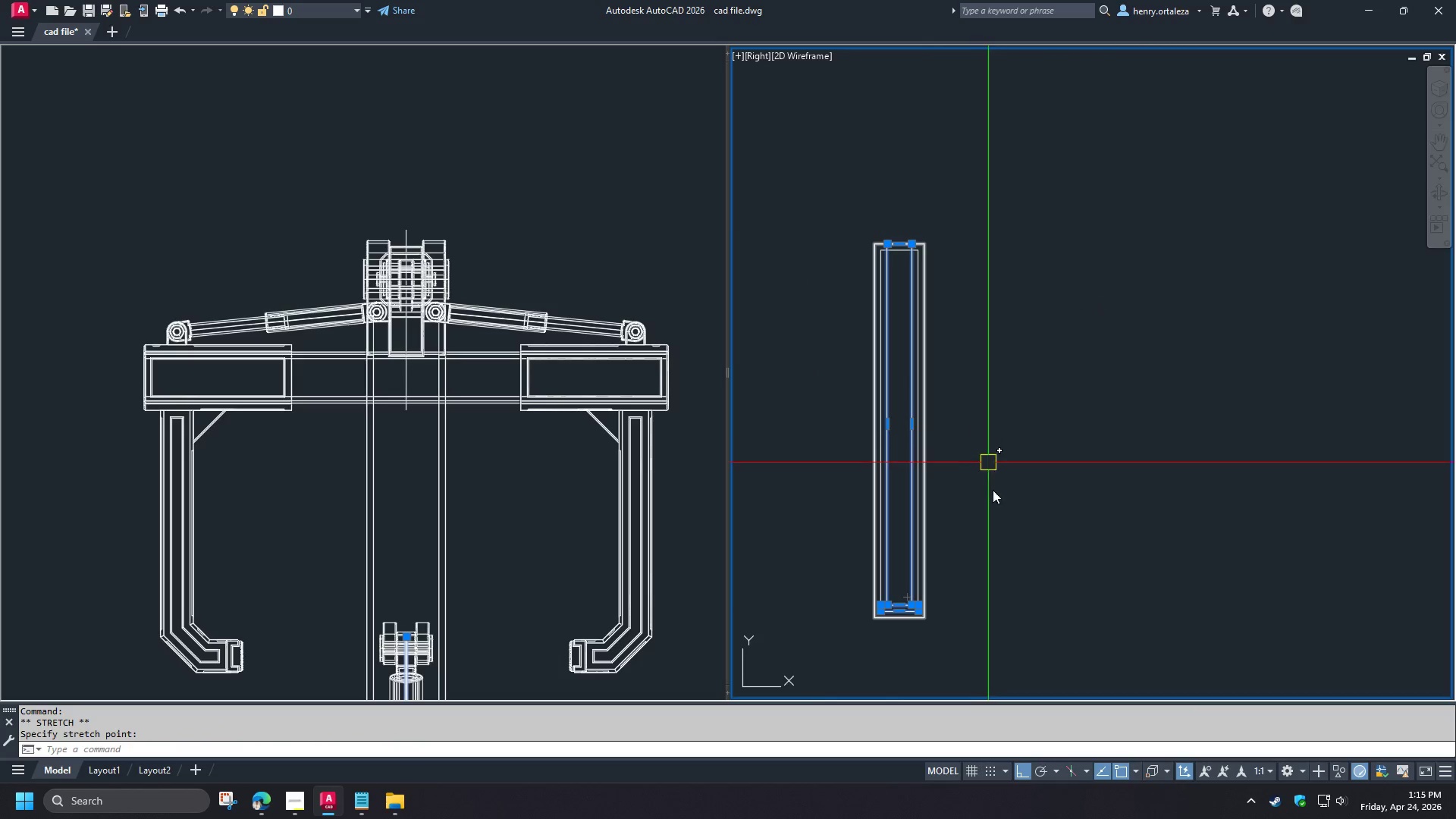 
key(Escape)
 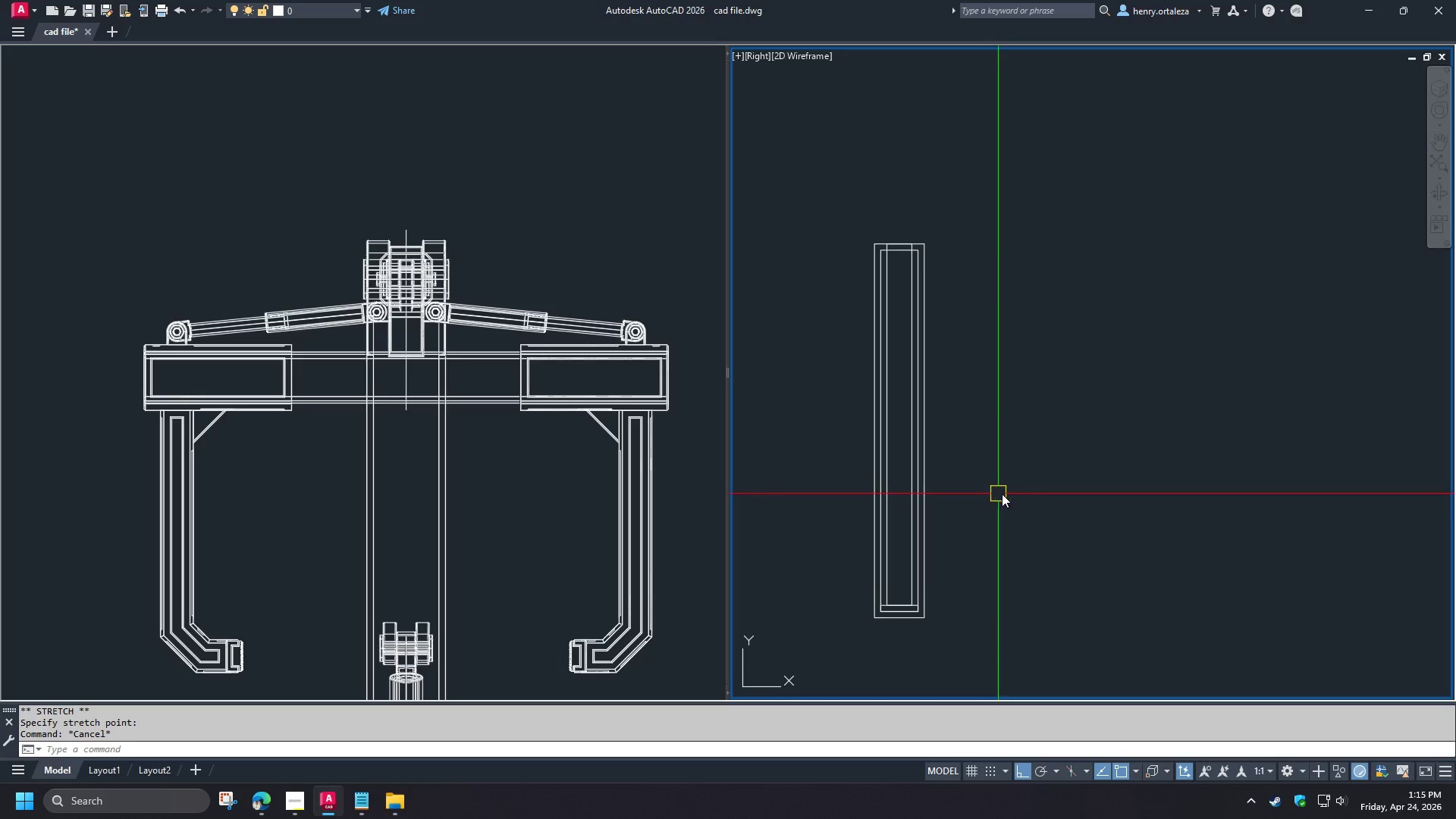 
scroll: coordinate [1096, 477], scroll_direction: down, amount: 3.0
 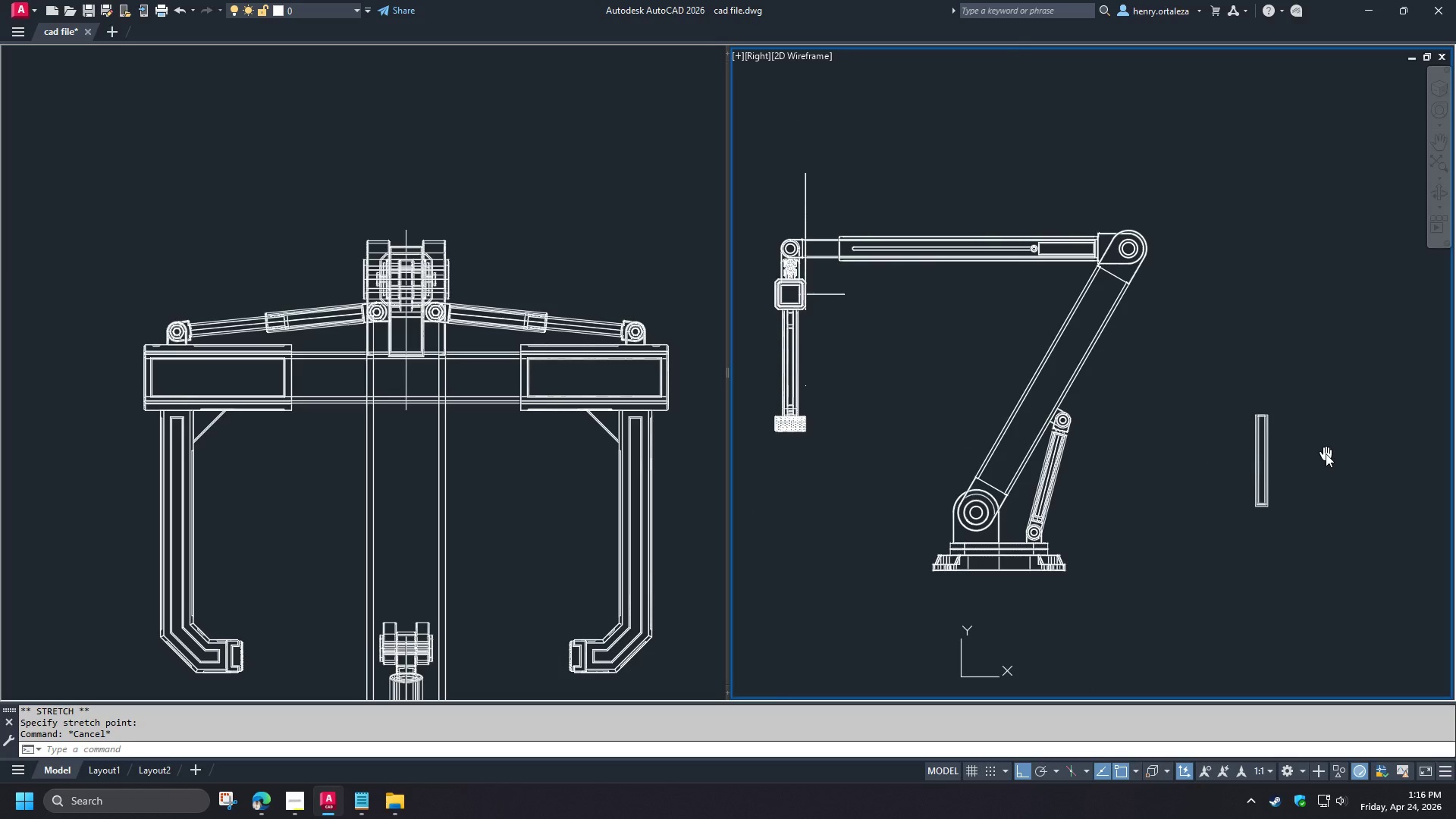 
wait(7.78)
 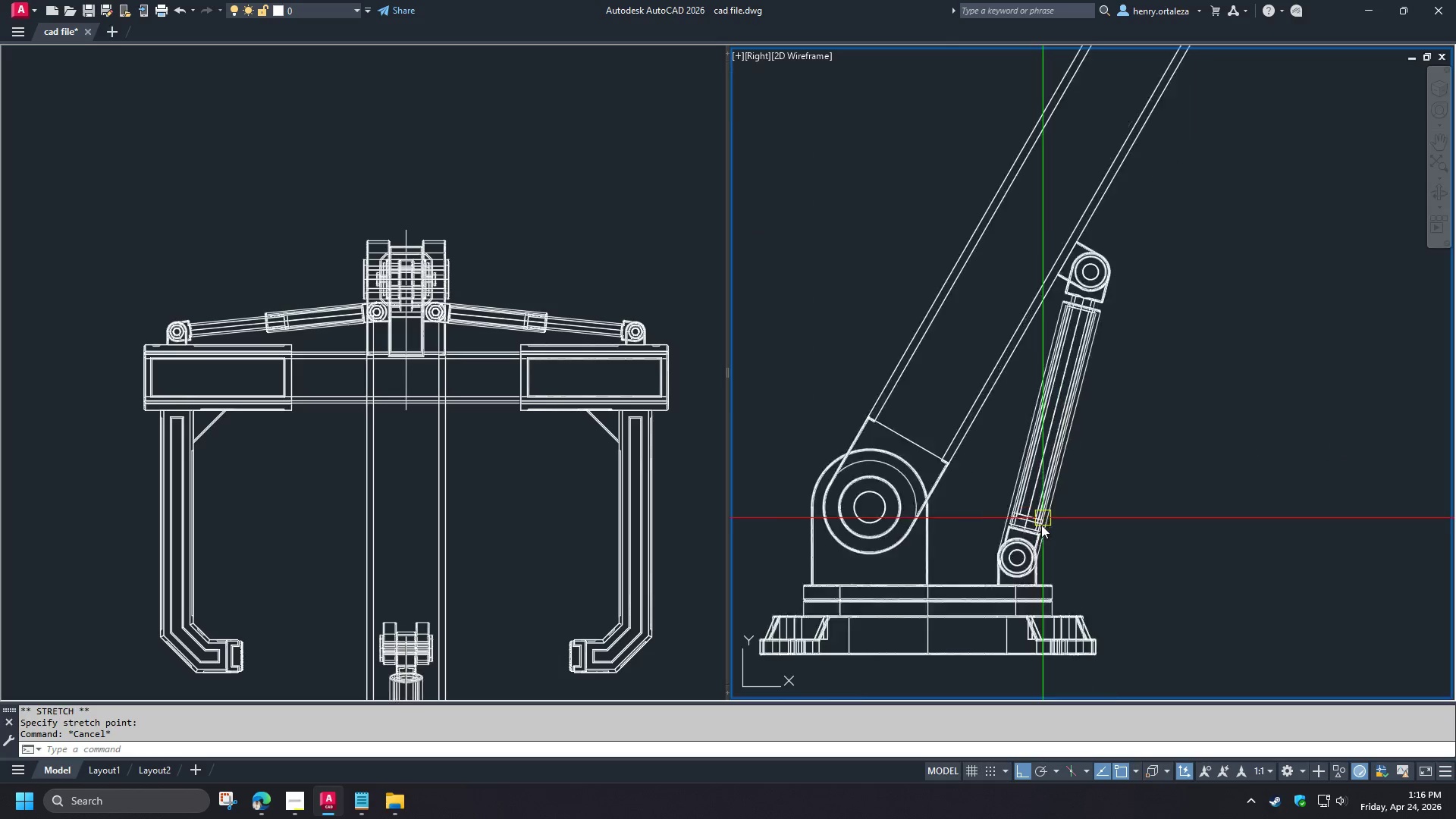 
key(C)
 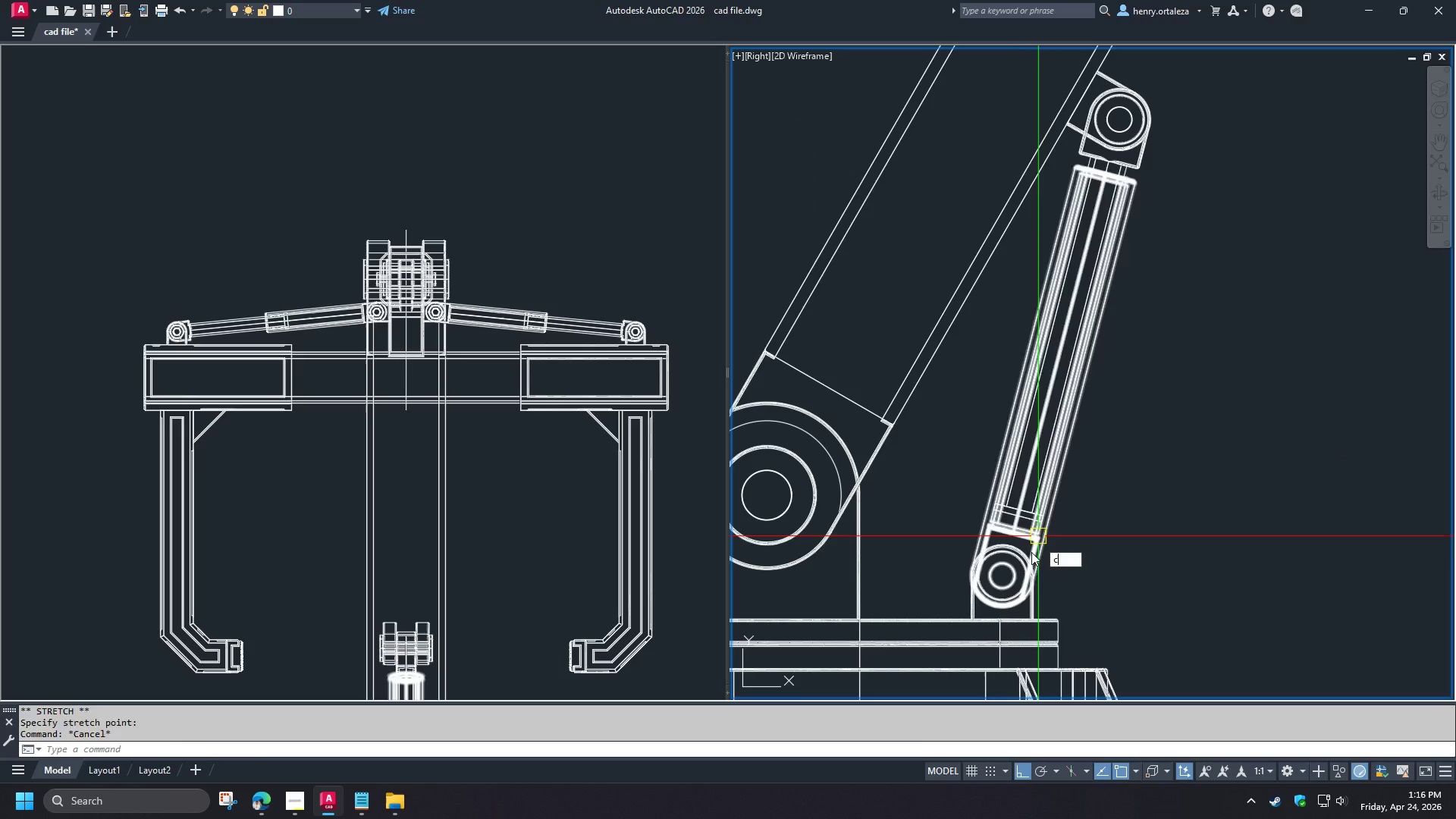 
key(Space)
 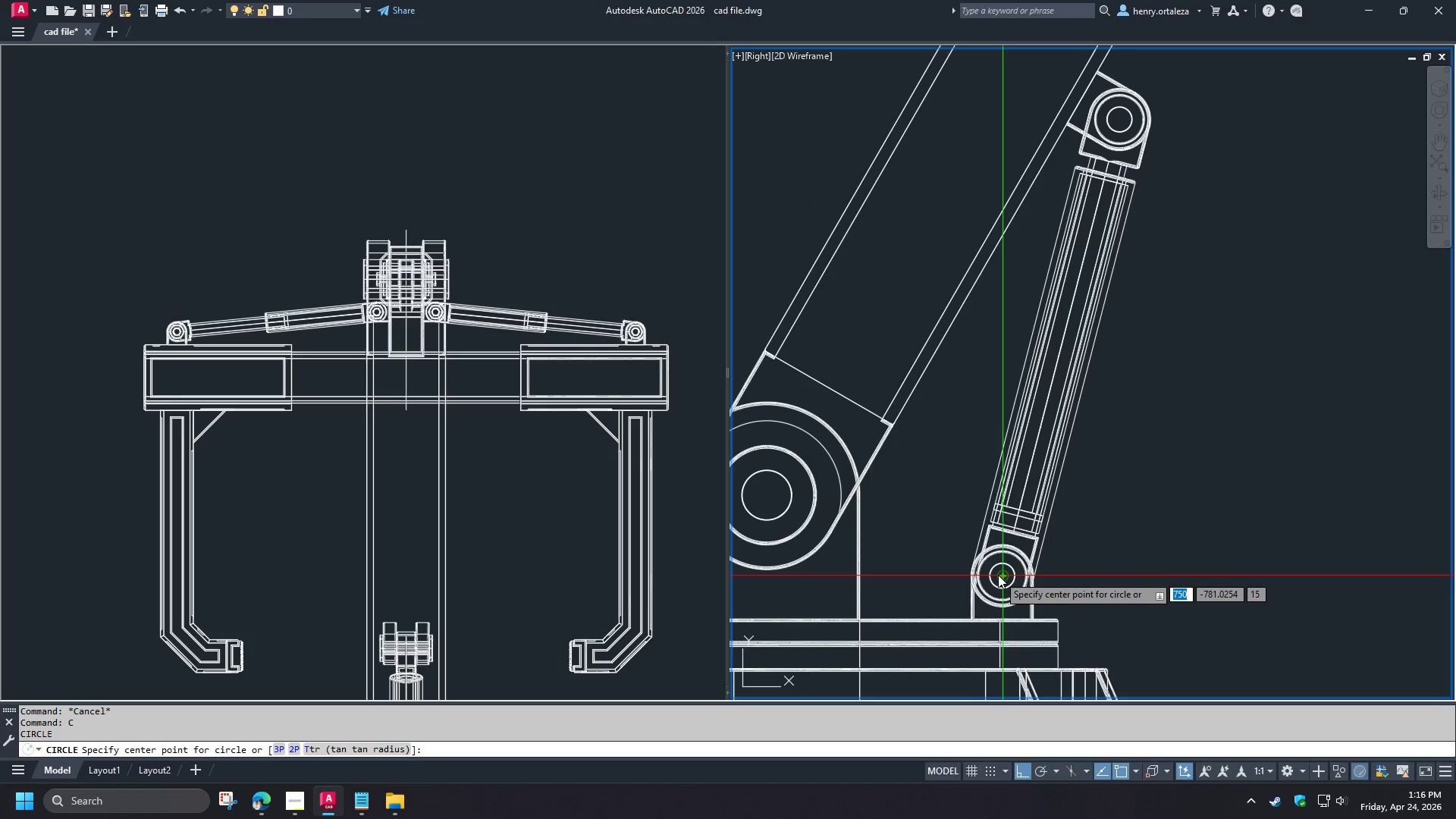 
scroll: coordinate [1040, 529], scroll_direction: up, amount: 3.0
 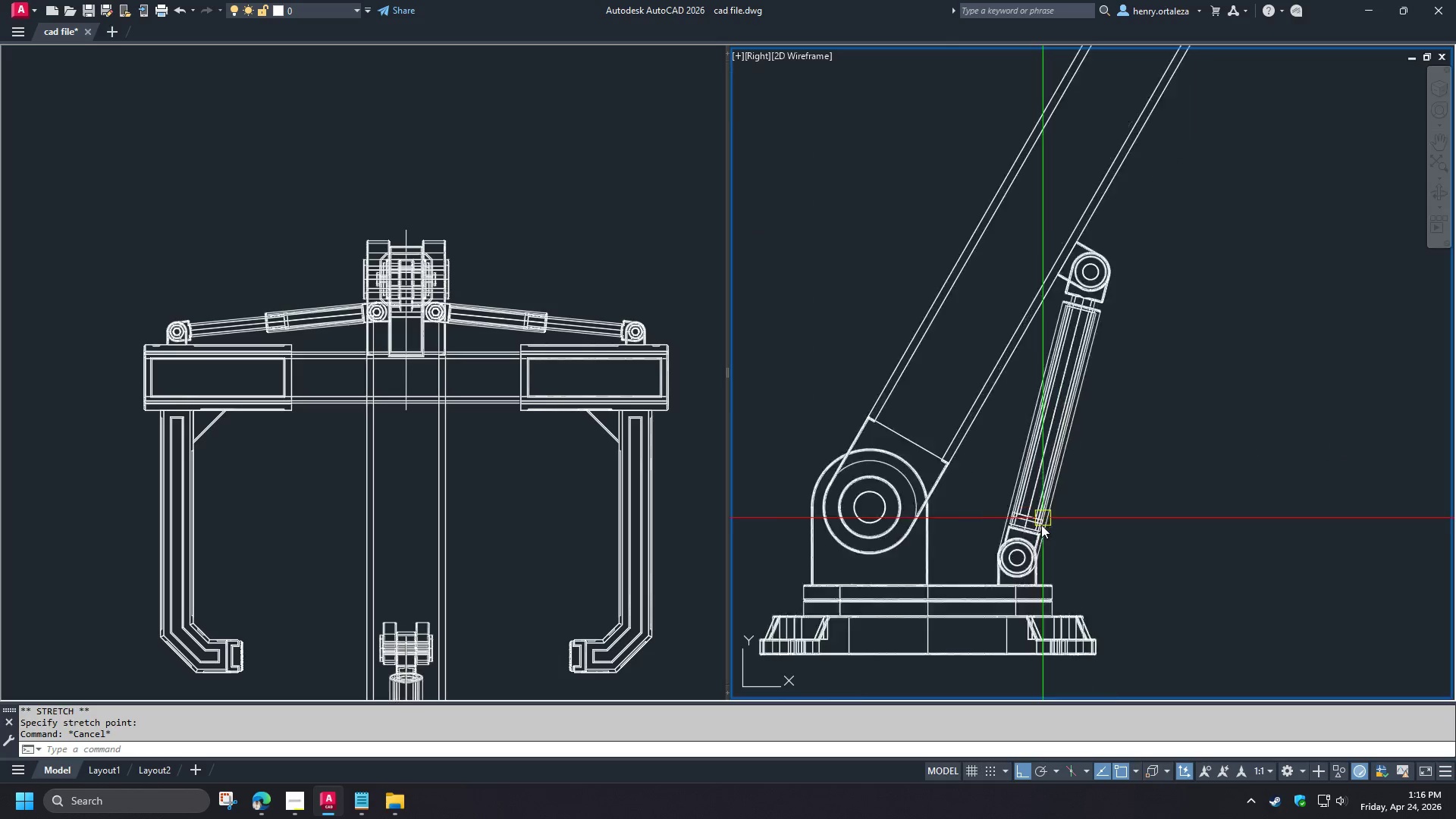 
left_click([997, 576])
 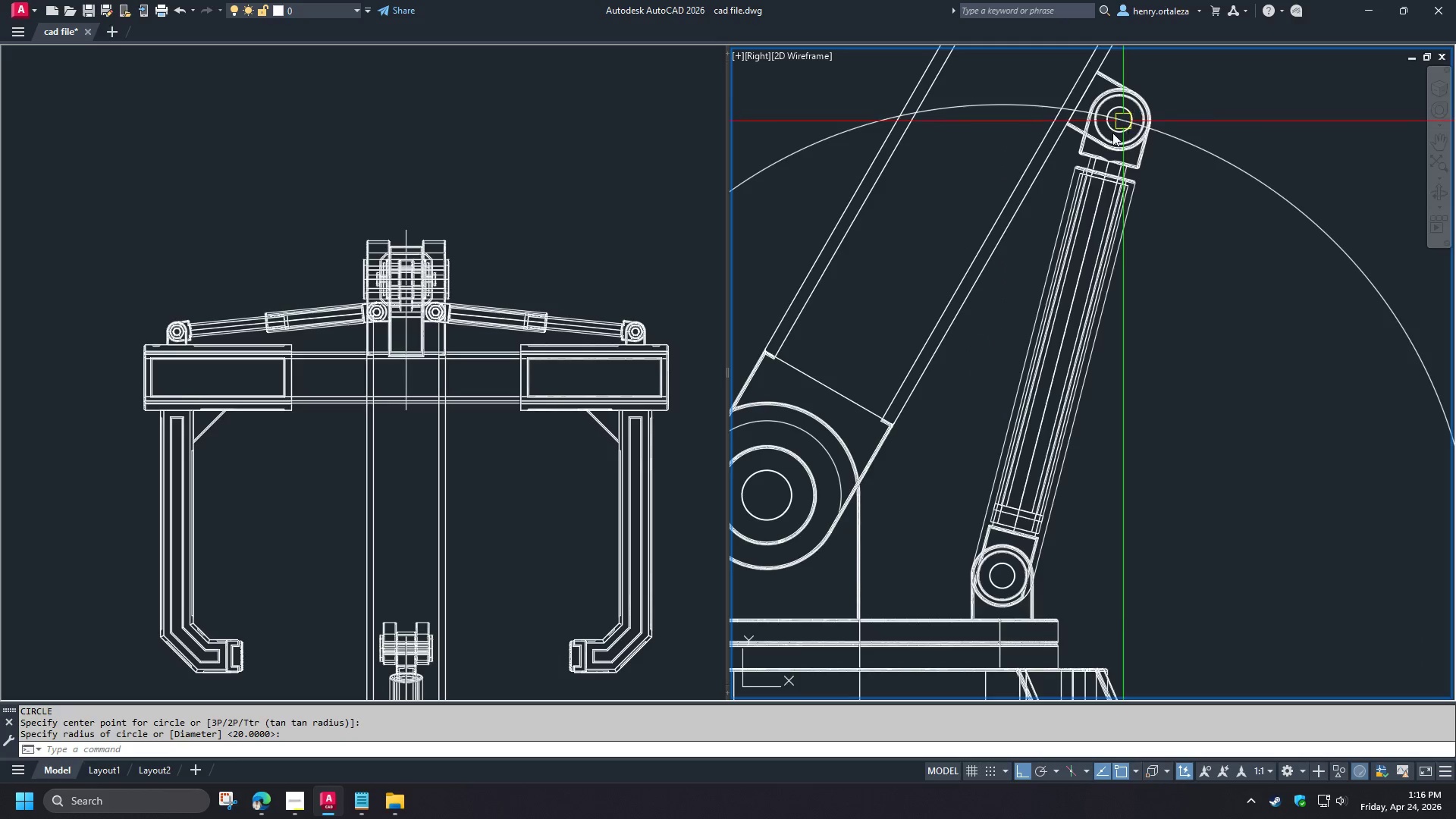 
type( cen )
 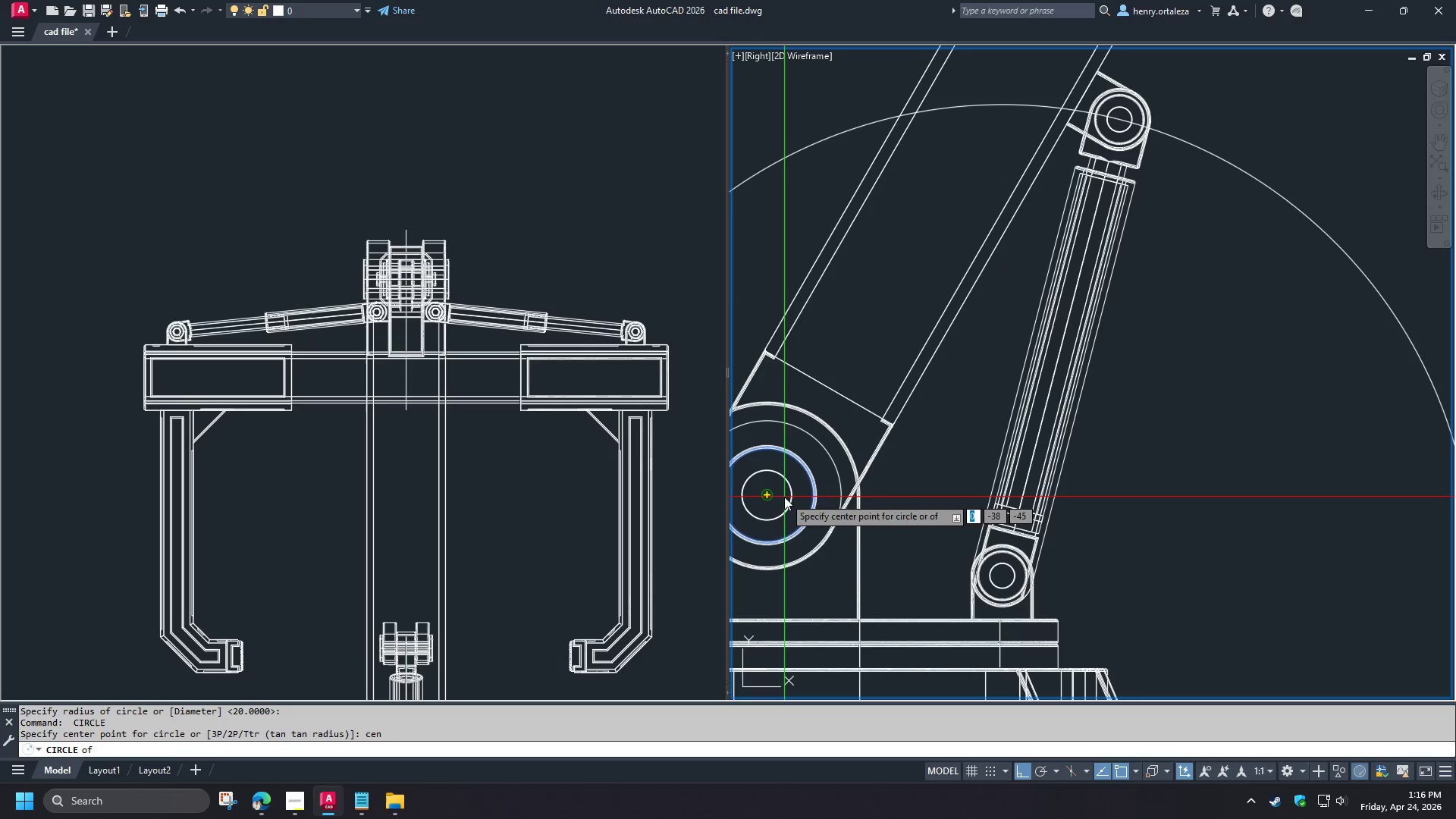 
left_click([784, 497])
 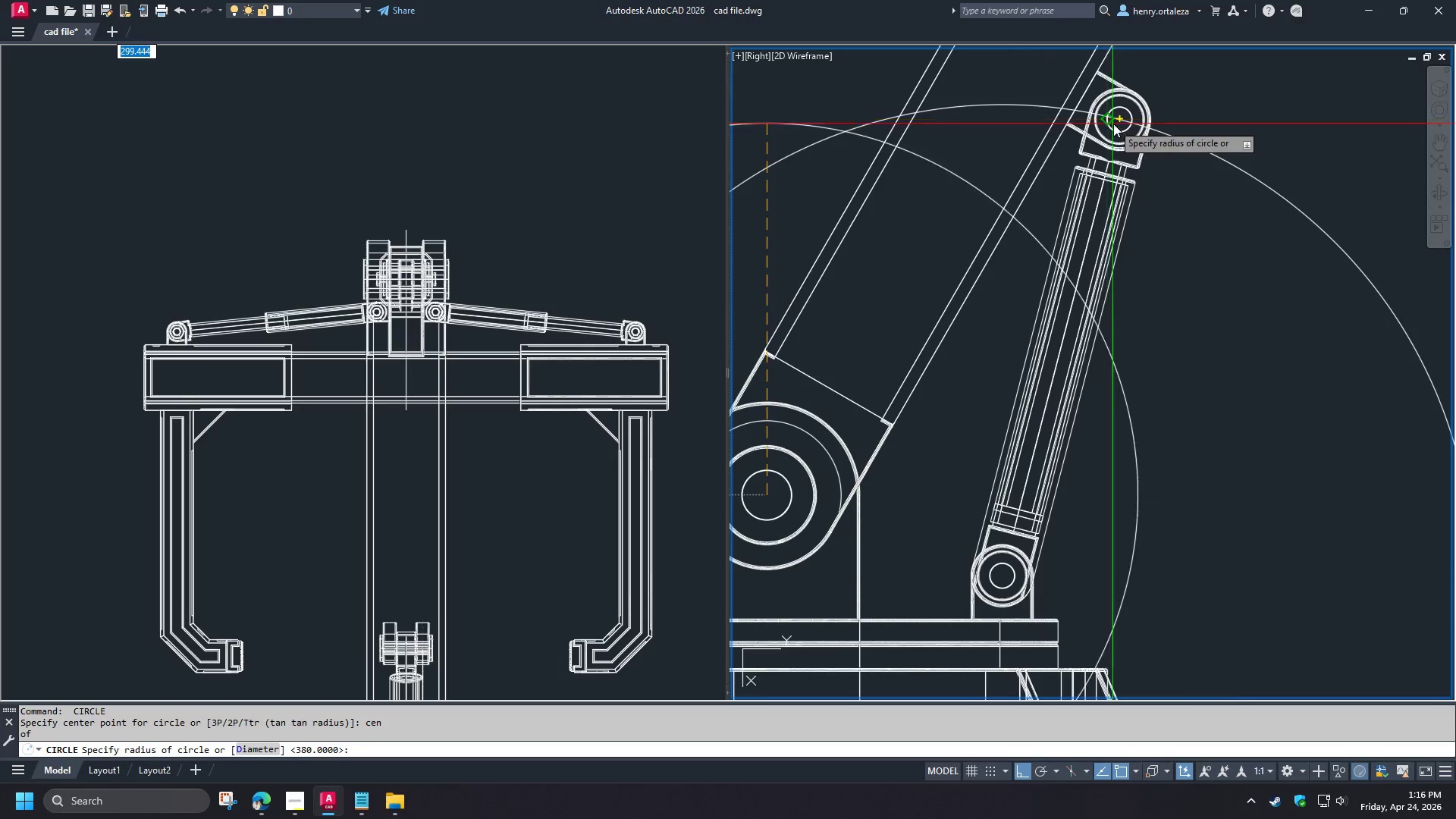 
left_click([1119, 124])
 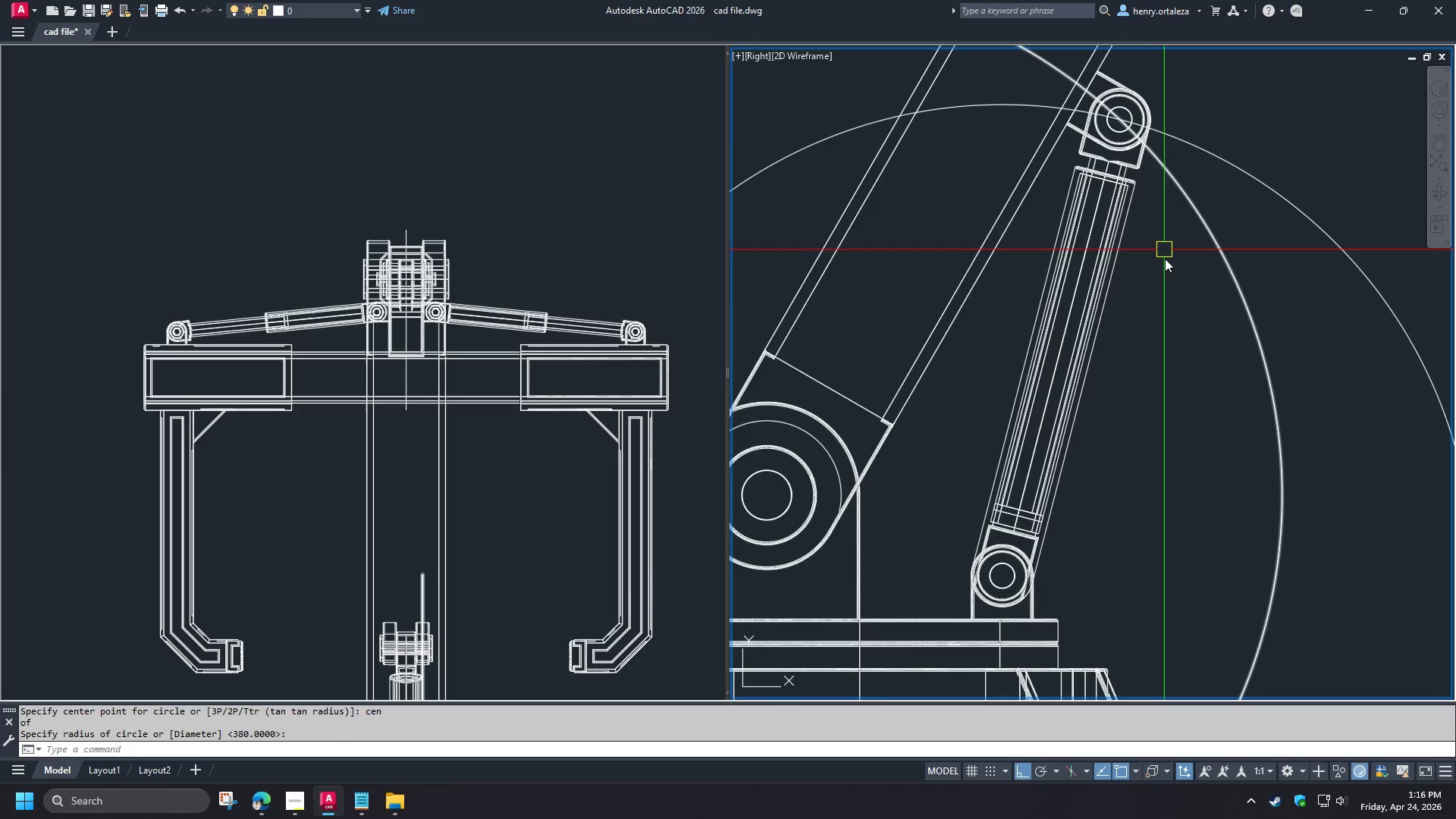 
scroll: coordinate [1246, 340], scroll_direction: down, amount: 3.0
 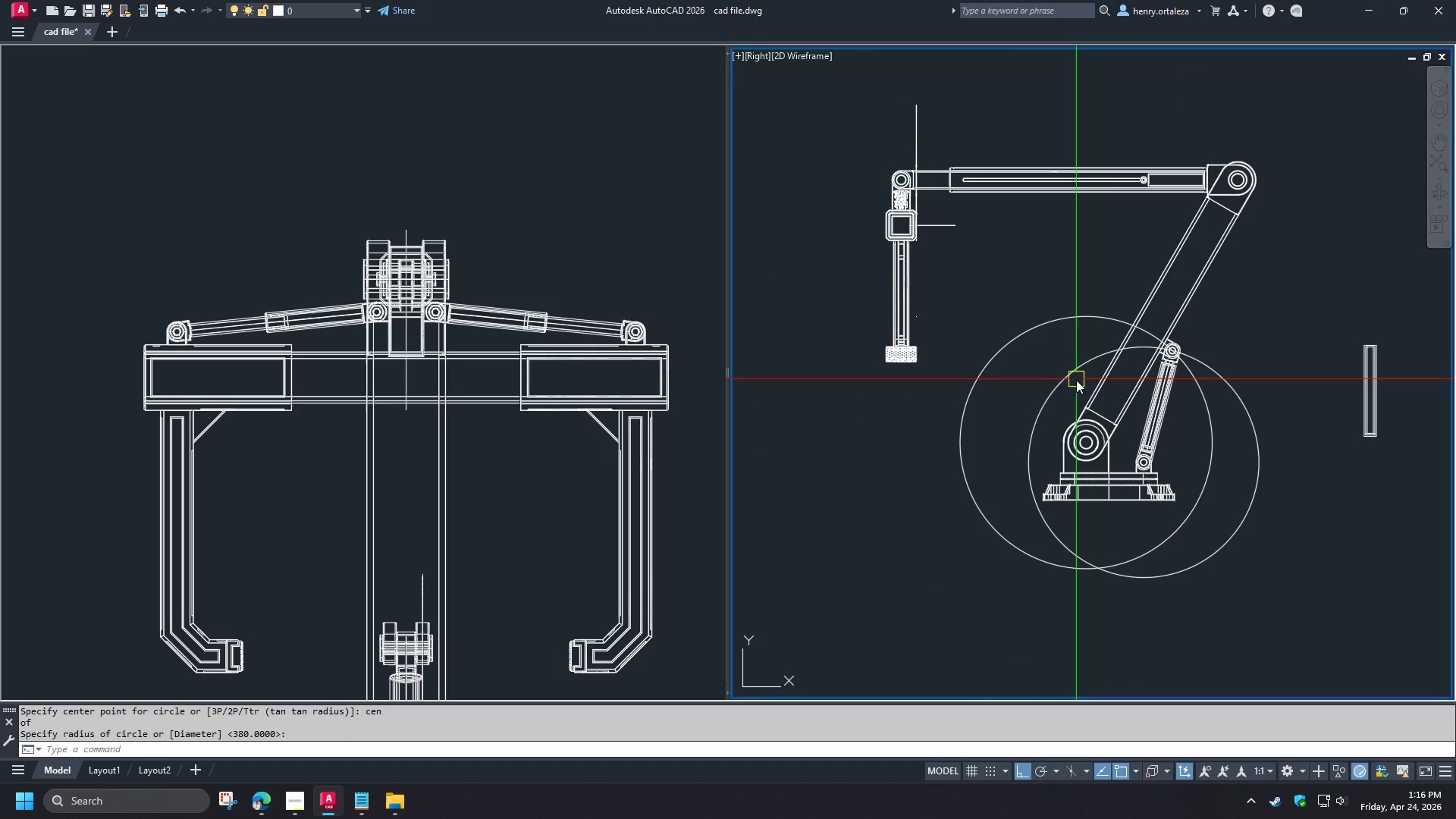 
key(Escape)
 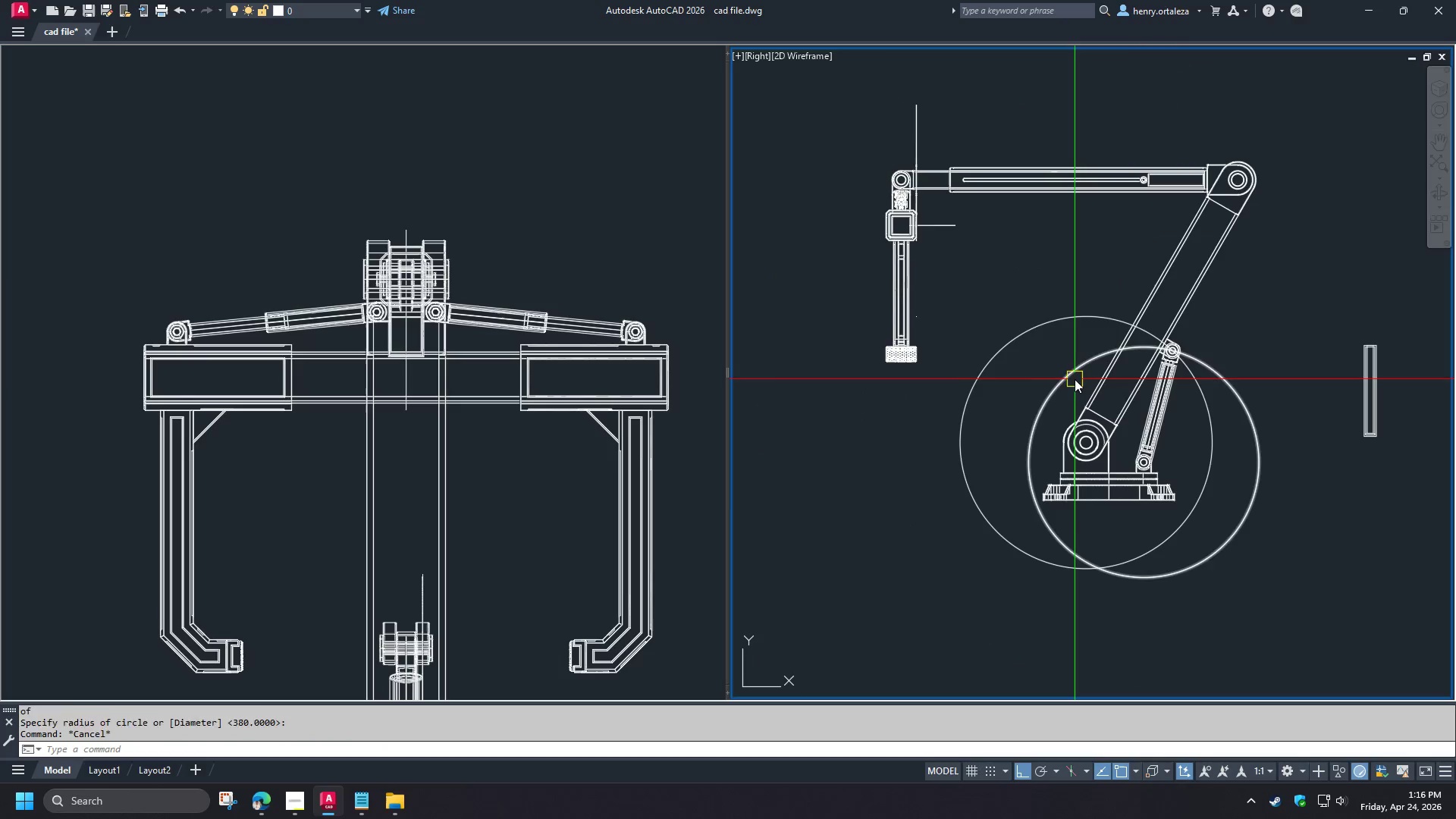 
left_click([1075, 379])
 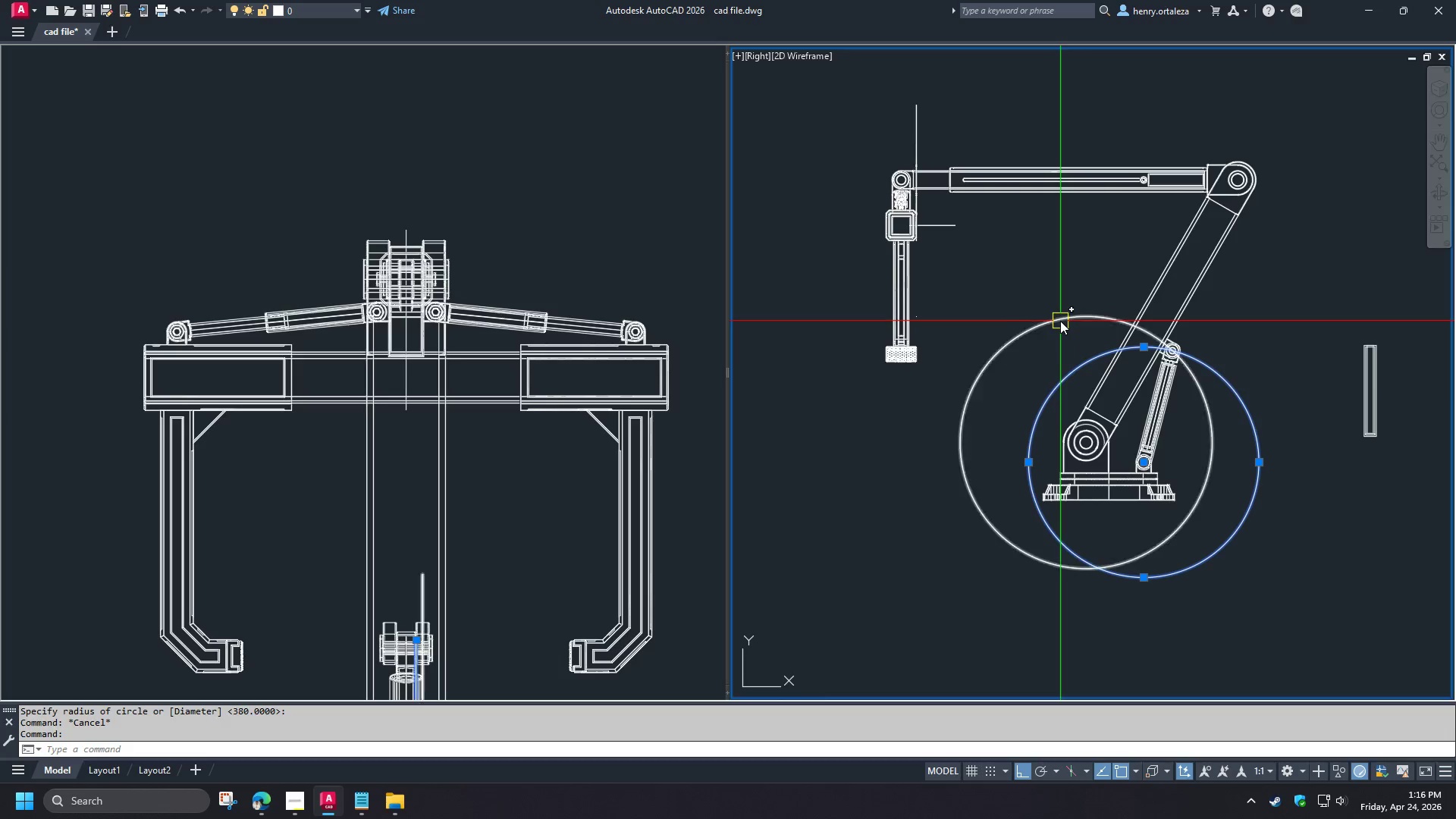 
type(e re )
 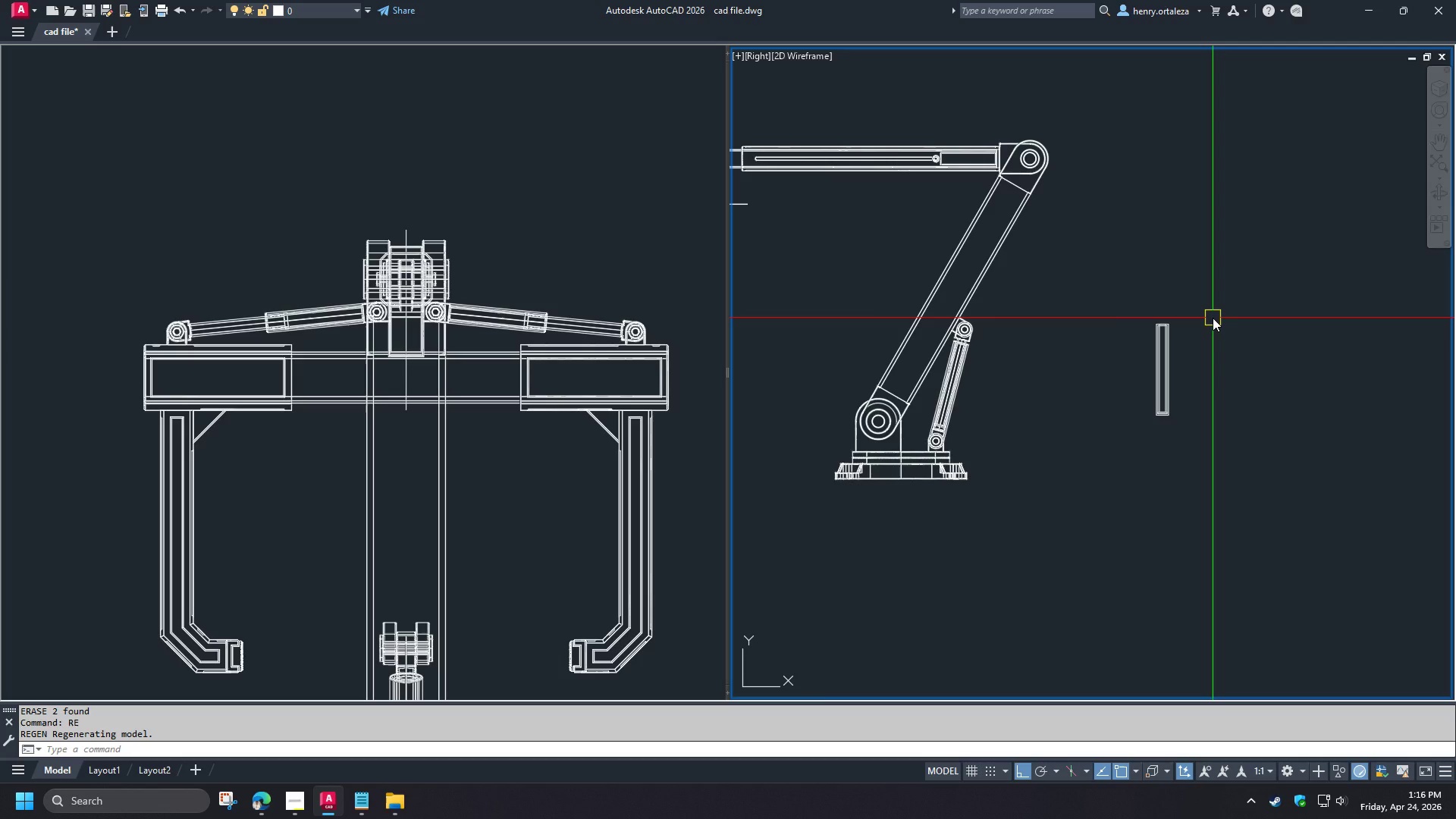 
wait(41.03)
 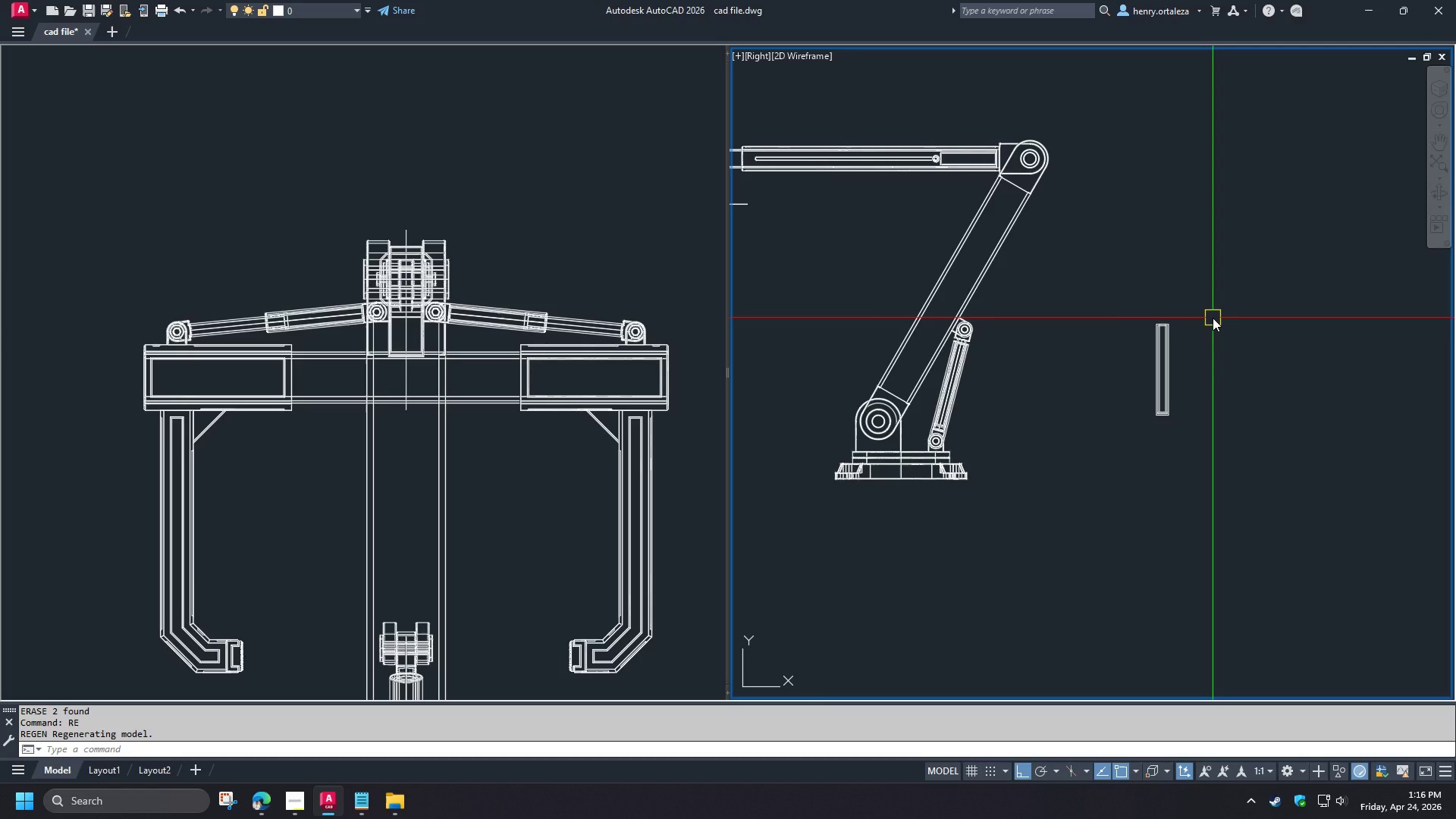 
type(re )
 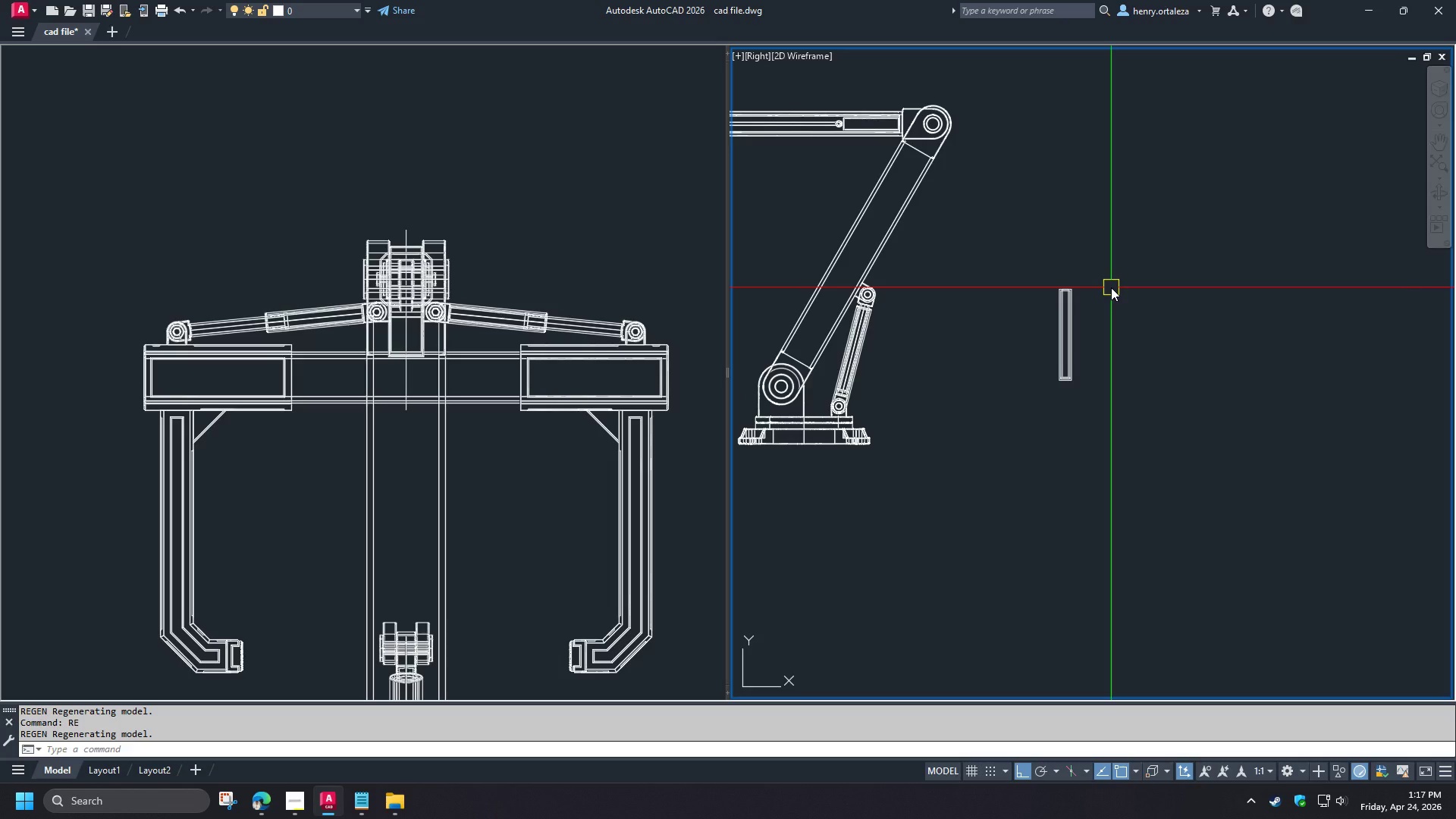 
scroll: coordinate [1111, 287], scroll_direction: up, amount: 3.0
 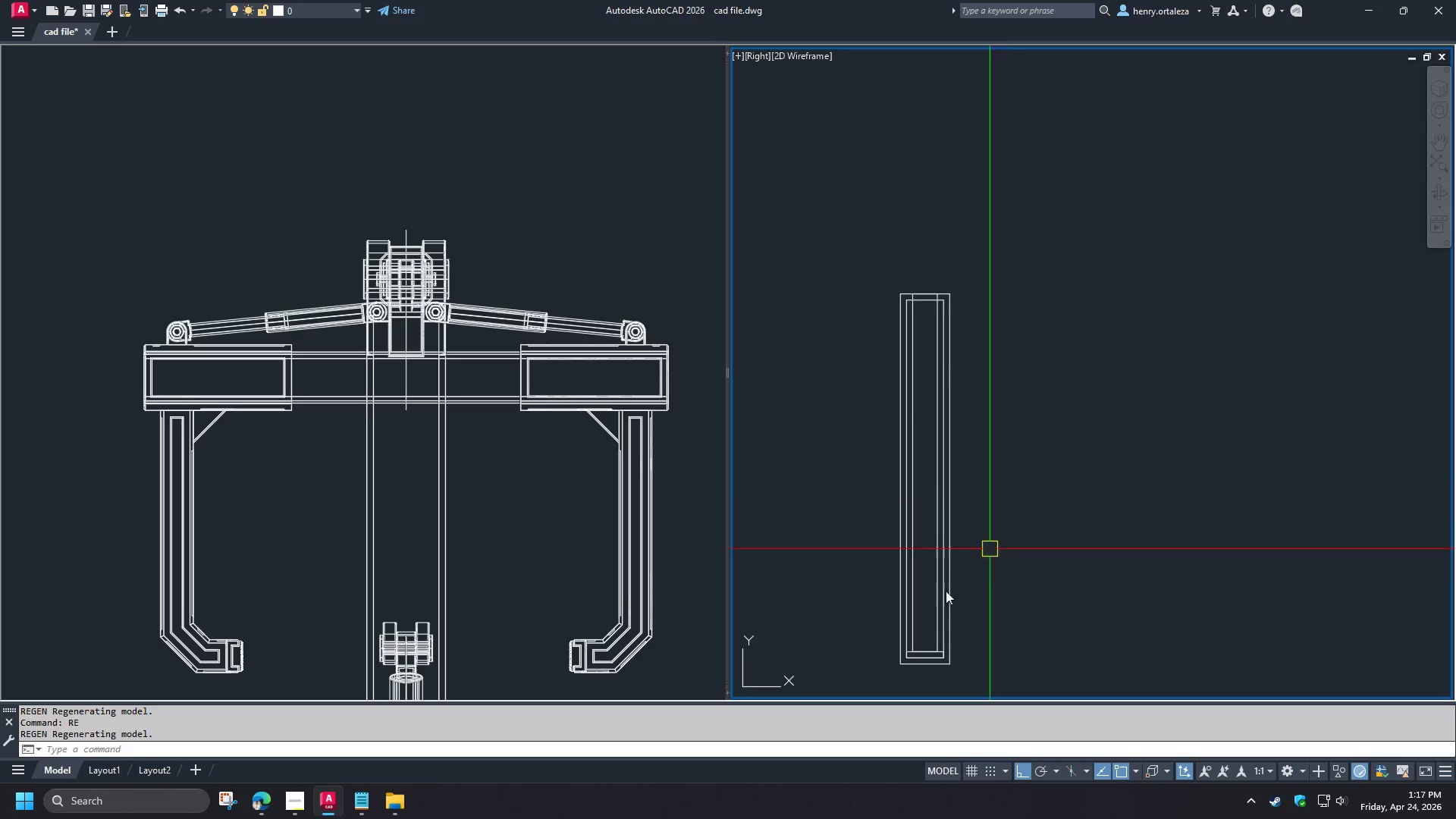 
type(br )
 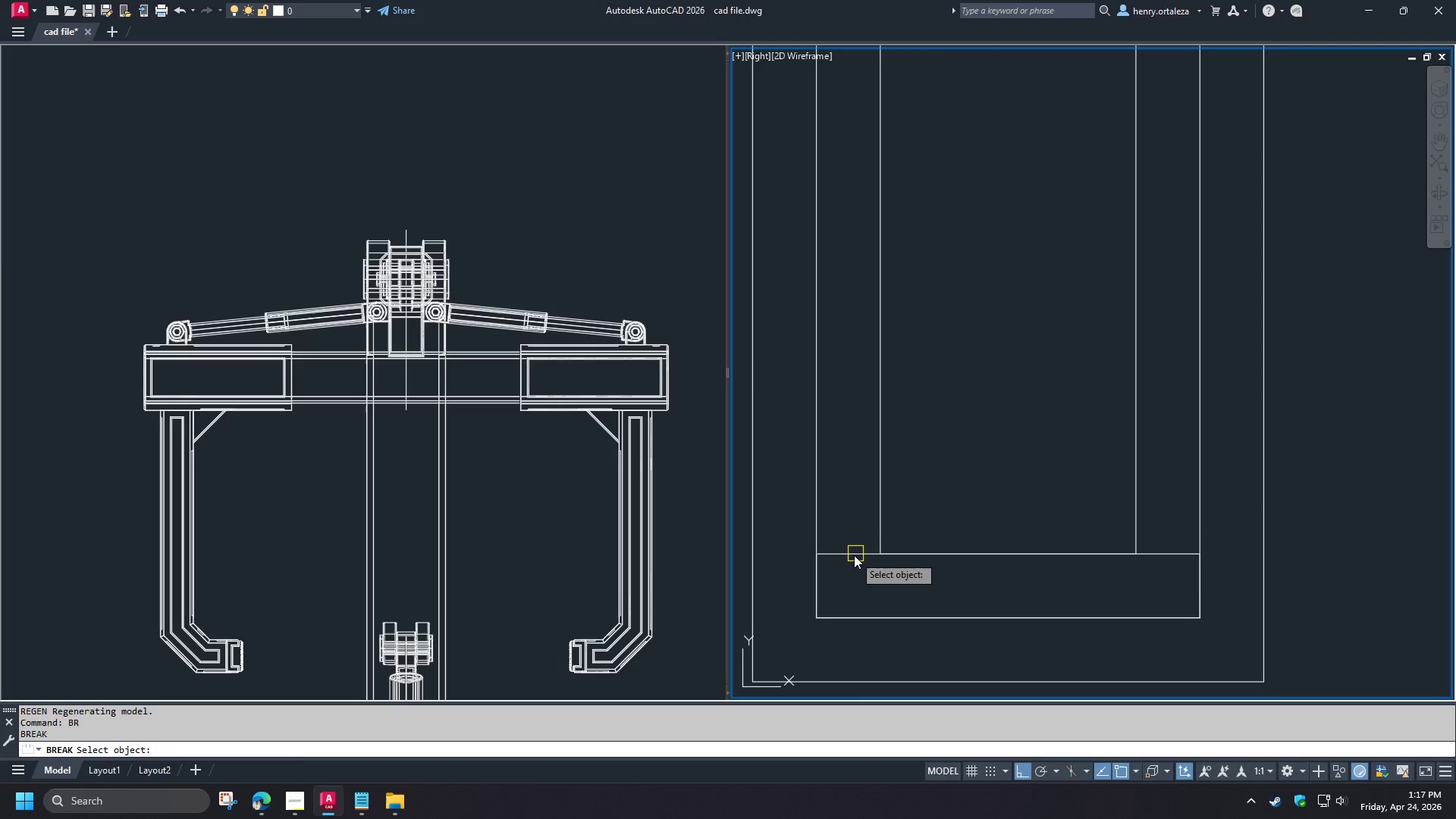 
scroll: coordinate [864, 544], scroll_direction: up, amount: 5.0
 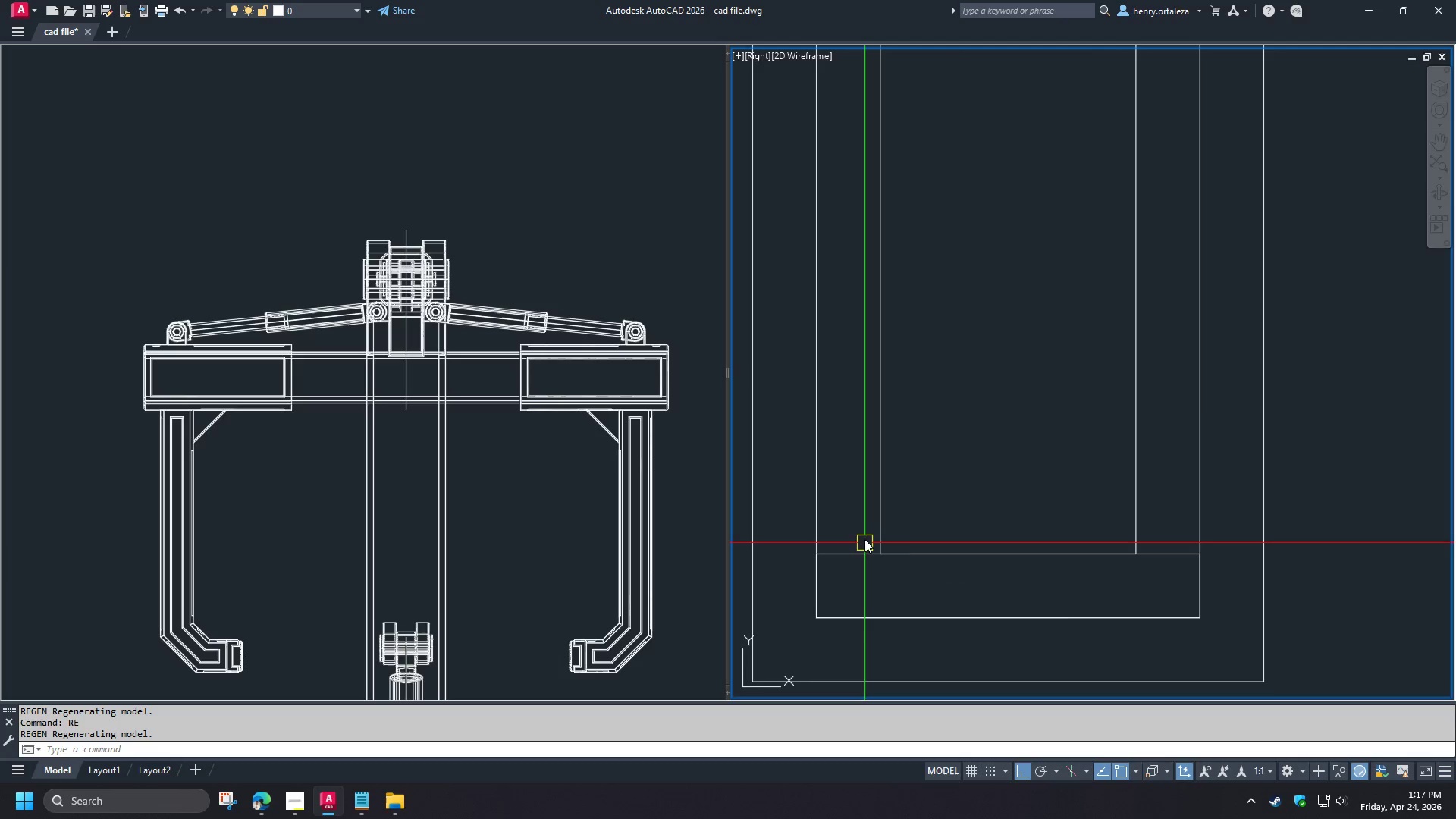 
left_click_drag(start_coordinate=[854, 555], to_coordinate=[860, 556])
 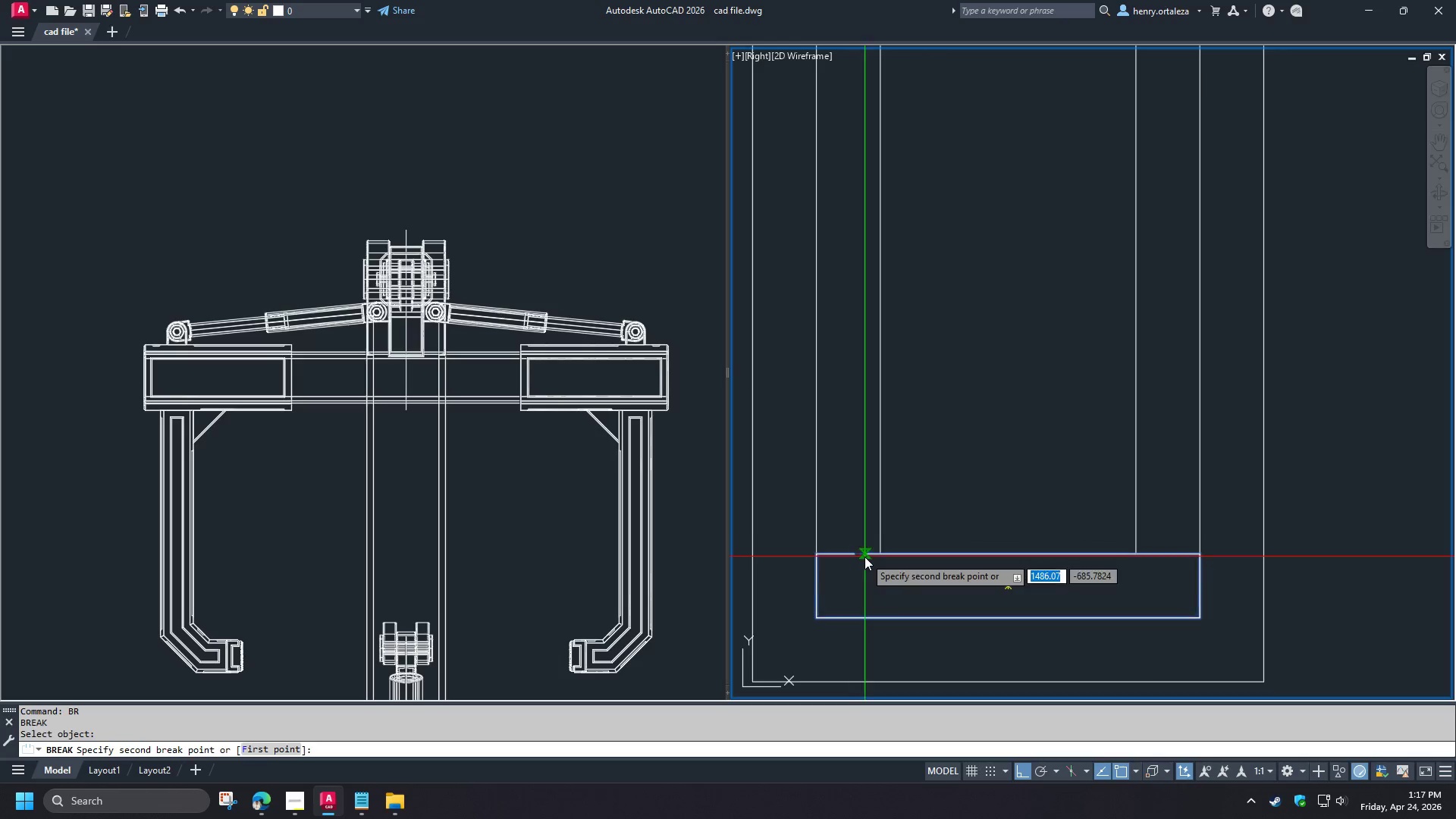 
double_click([864, 557])
 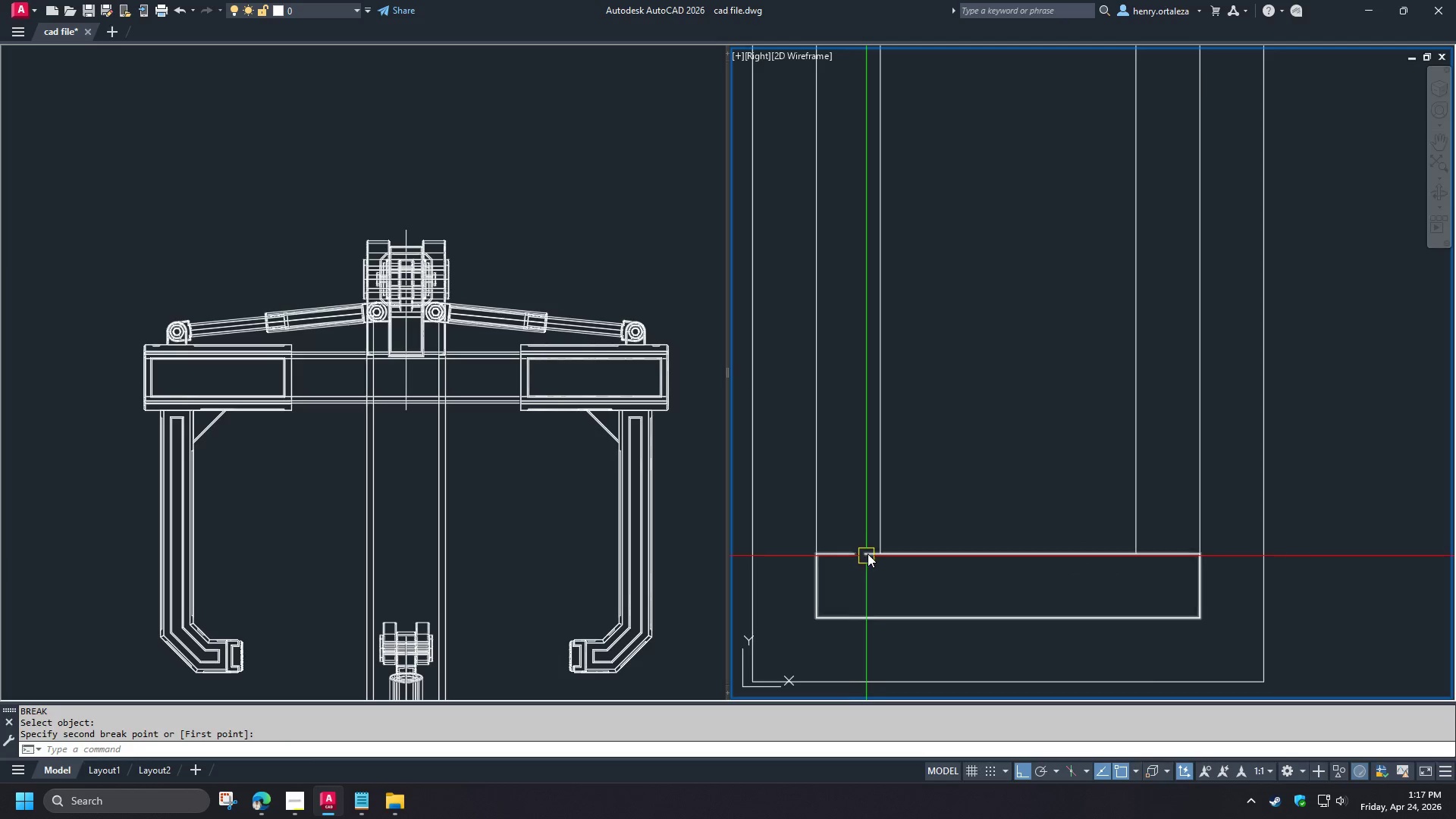 
key(Space)
 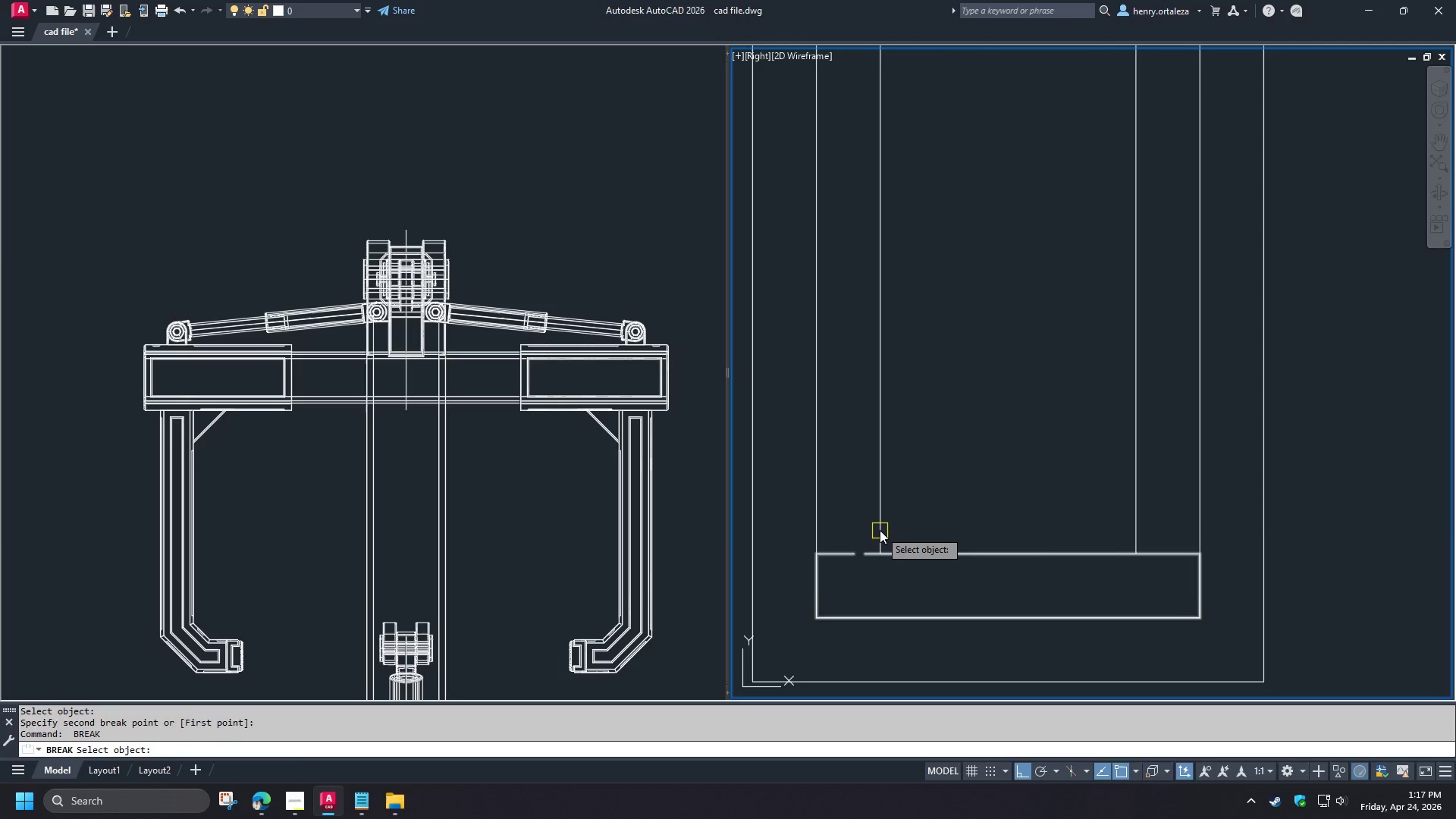 
left_click_drag(start_coordinate=[880, 530], to_coordinate=[880, 526])
 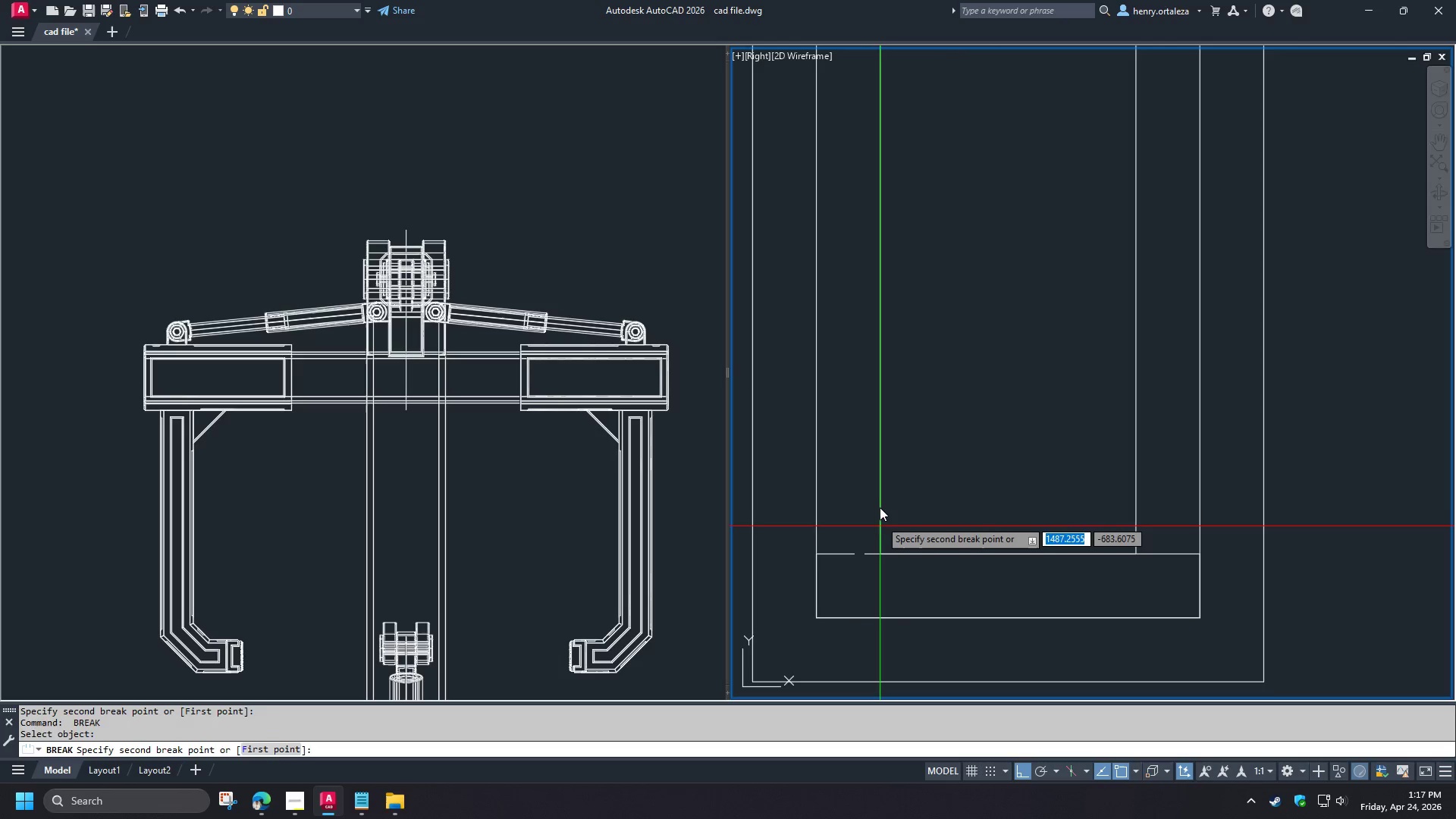 
left_click_drag(start_coordinate=[880, 500], to_coordinate=[1158, 554])
 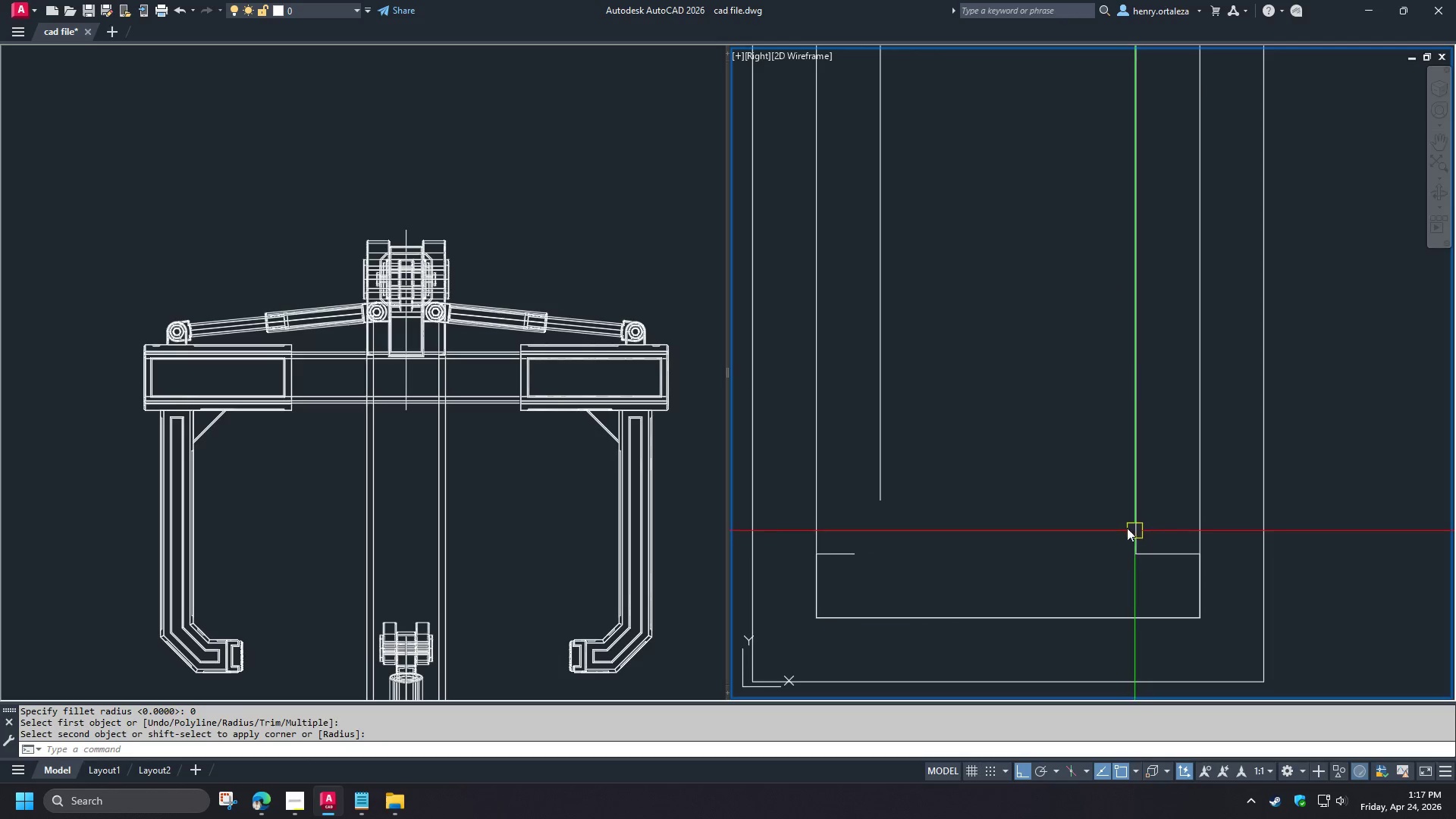 
key(F)
 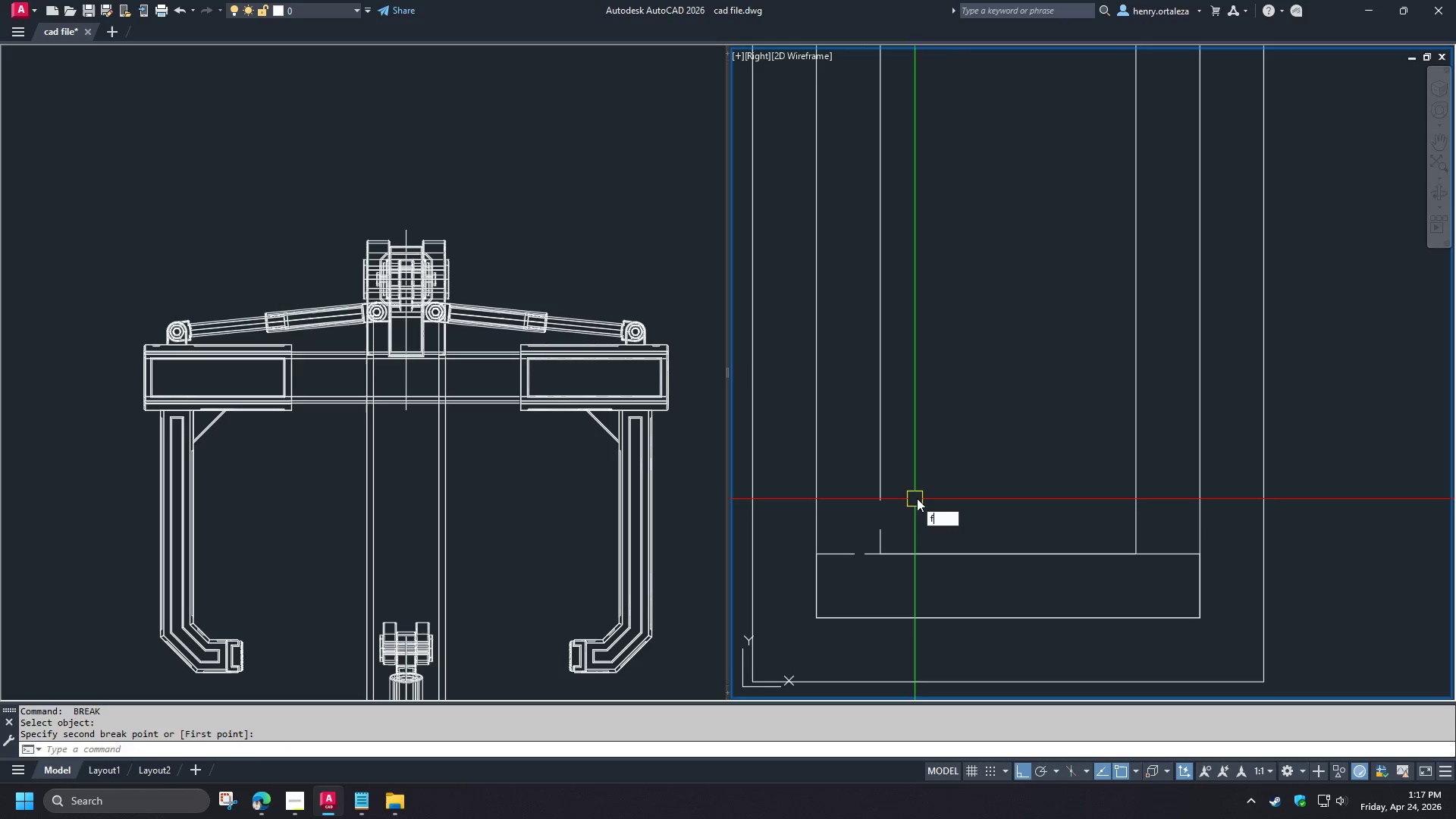 
key(Space)
 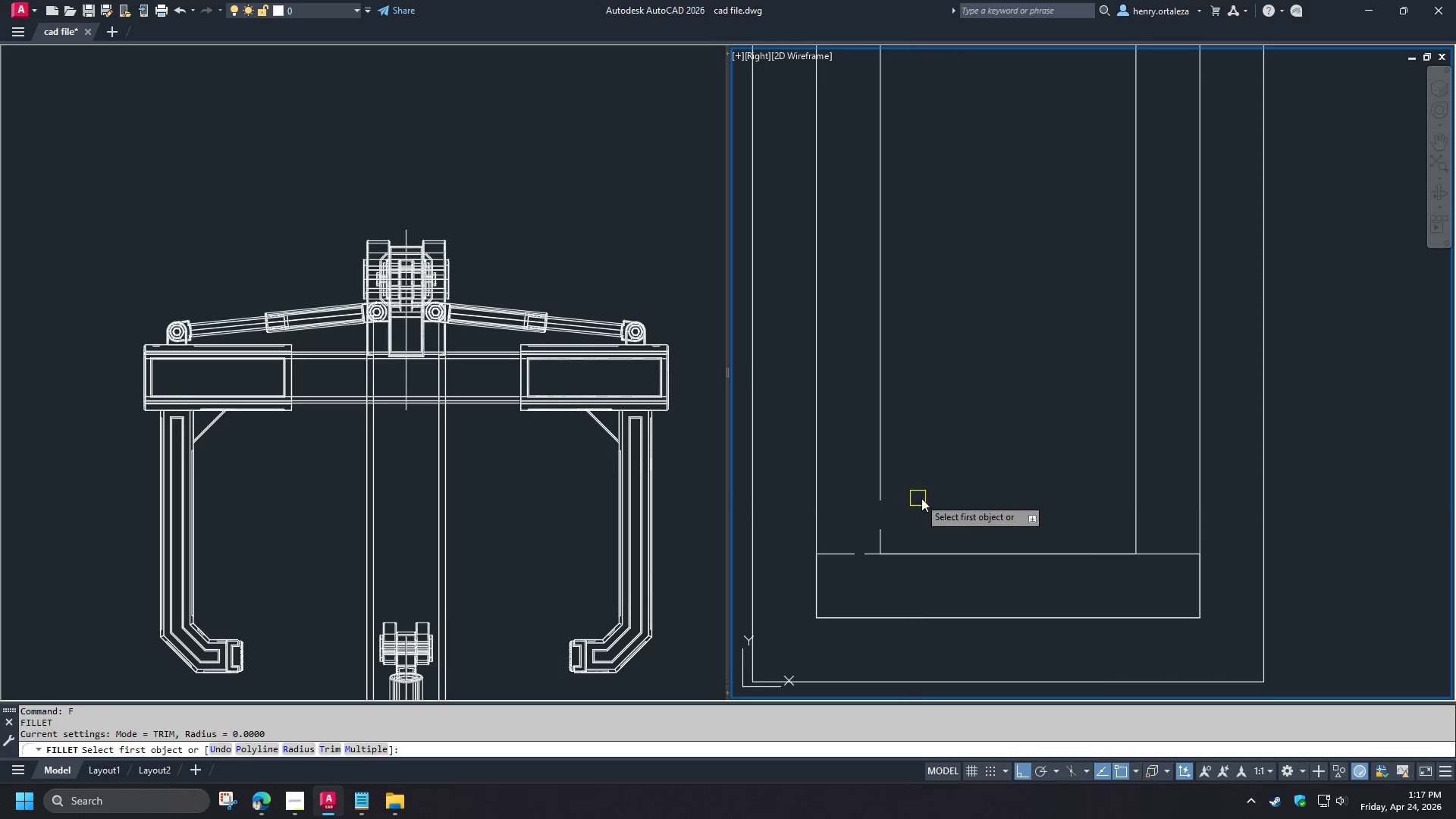 
key(R)
 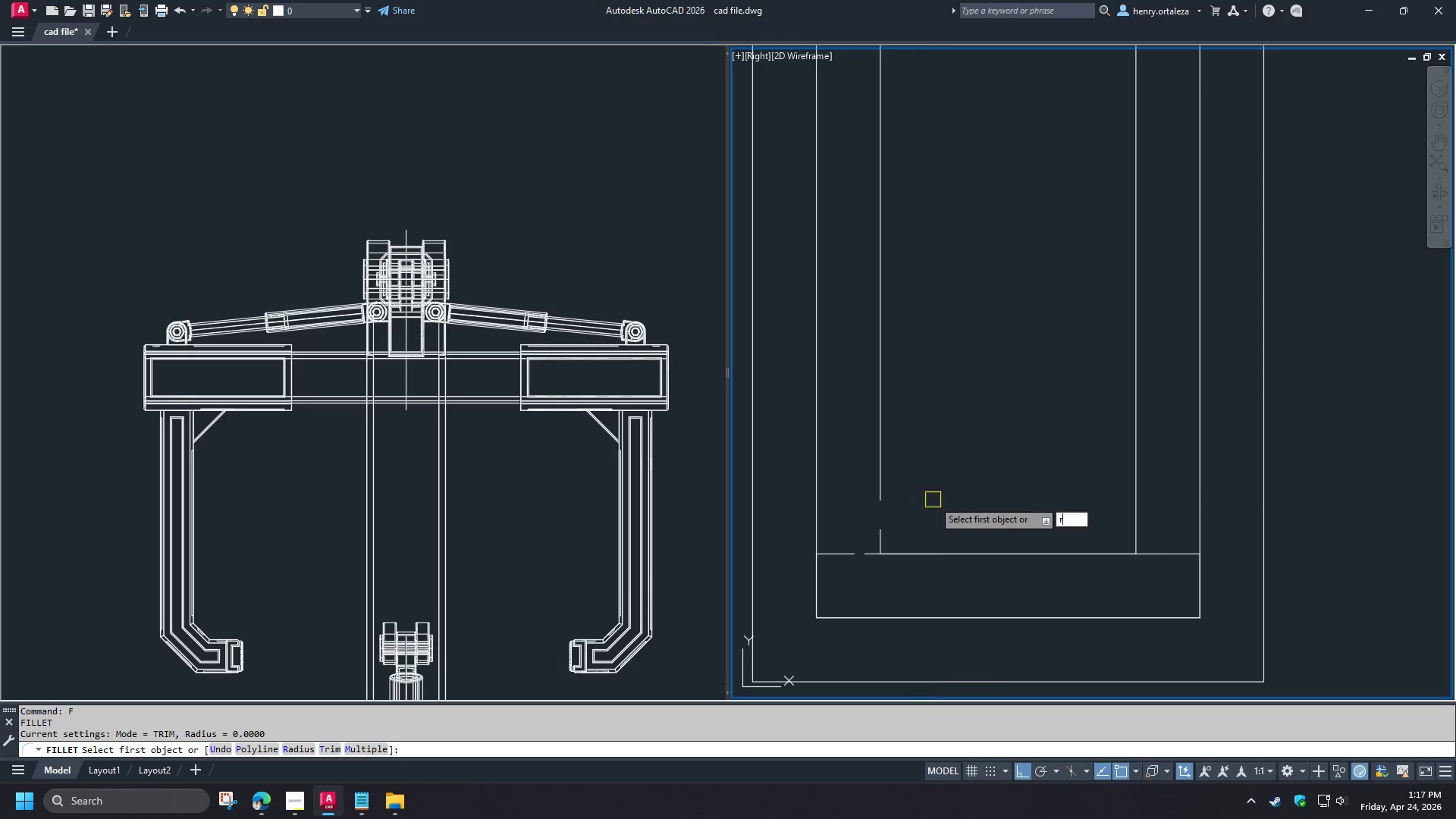 
key(Space)
 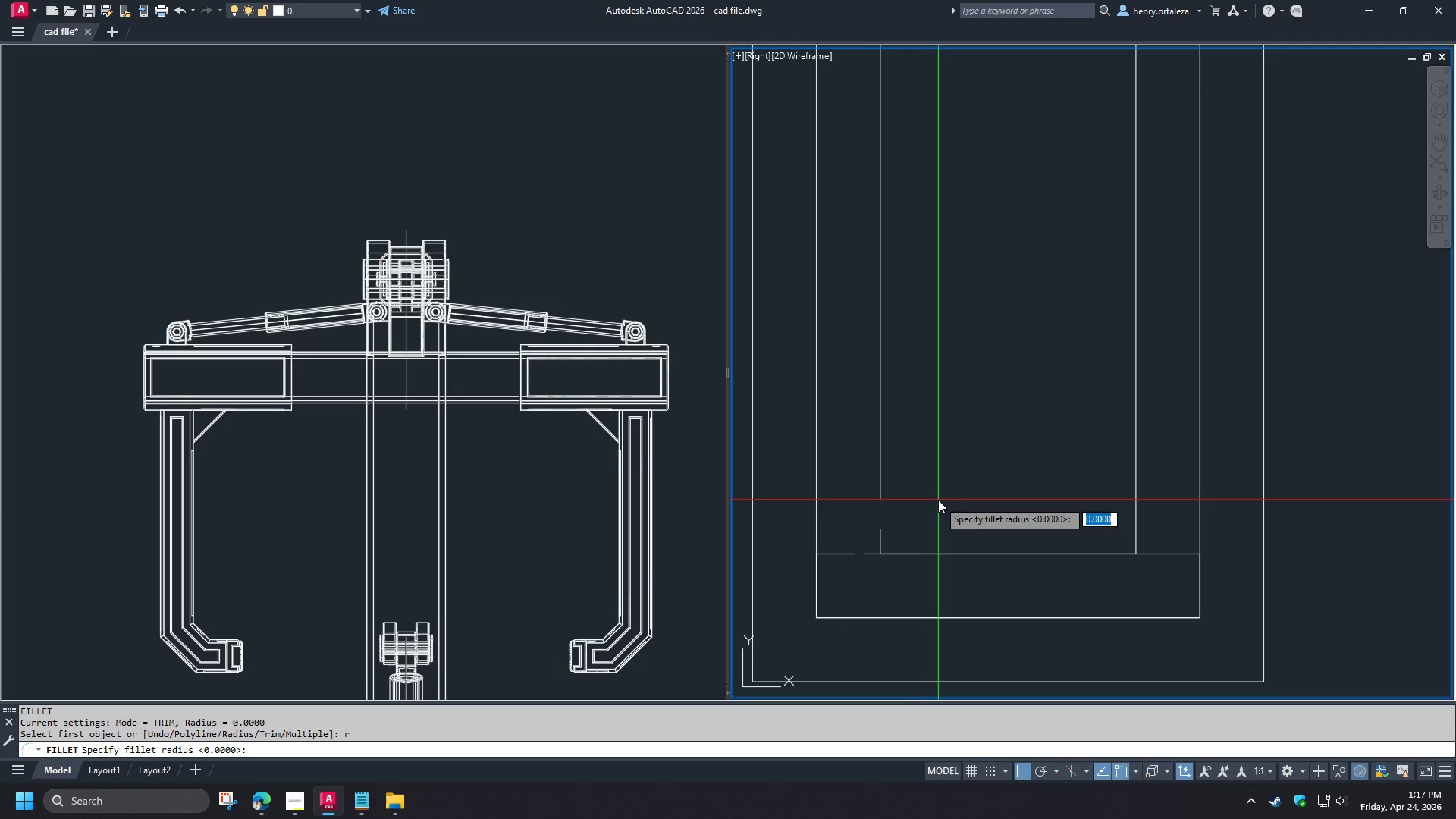 
key(0)
 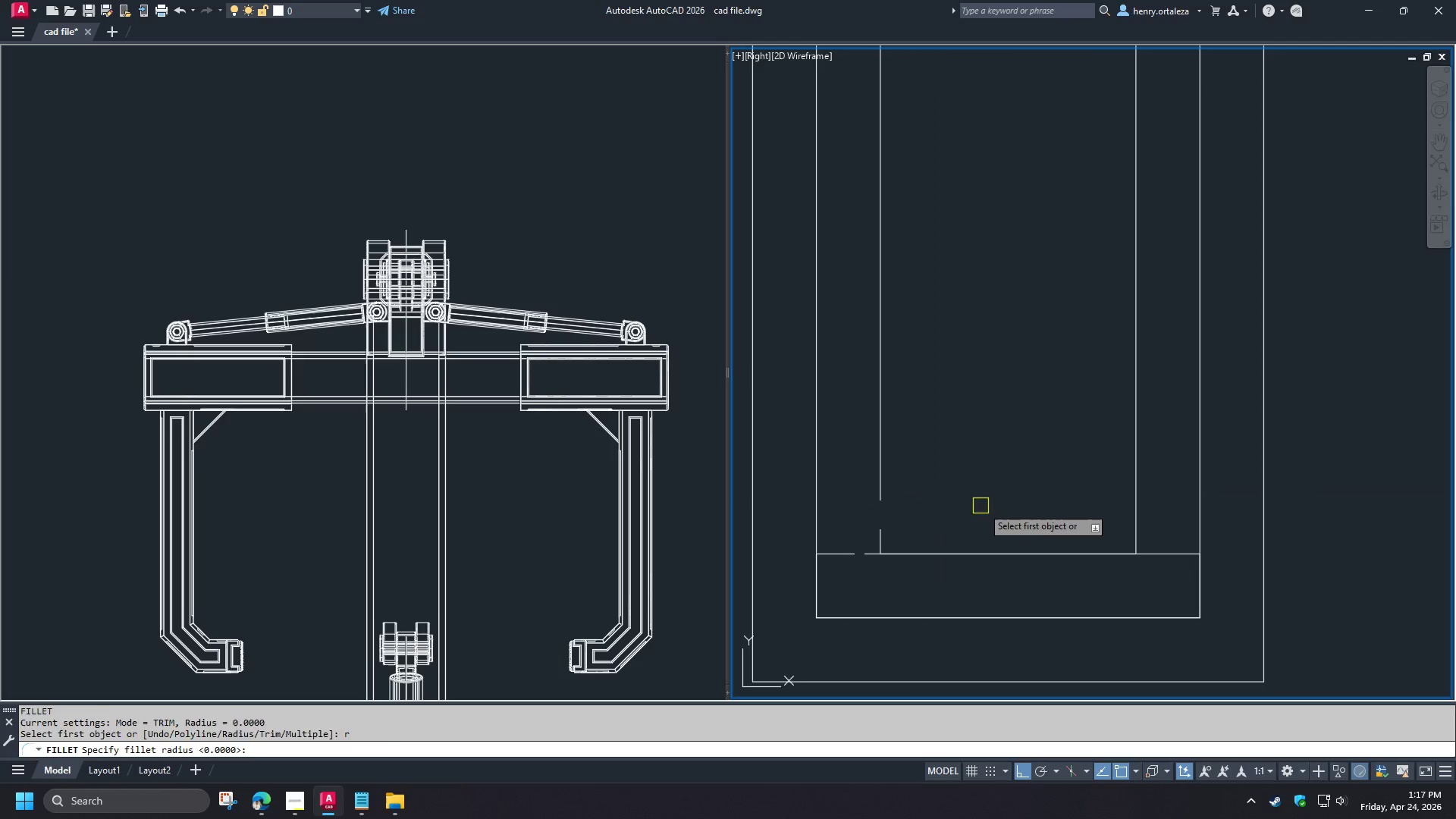 
key(Space)
 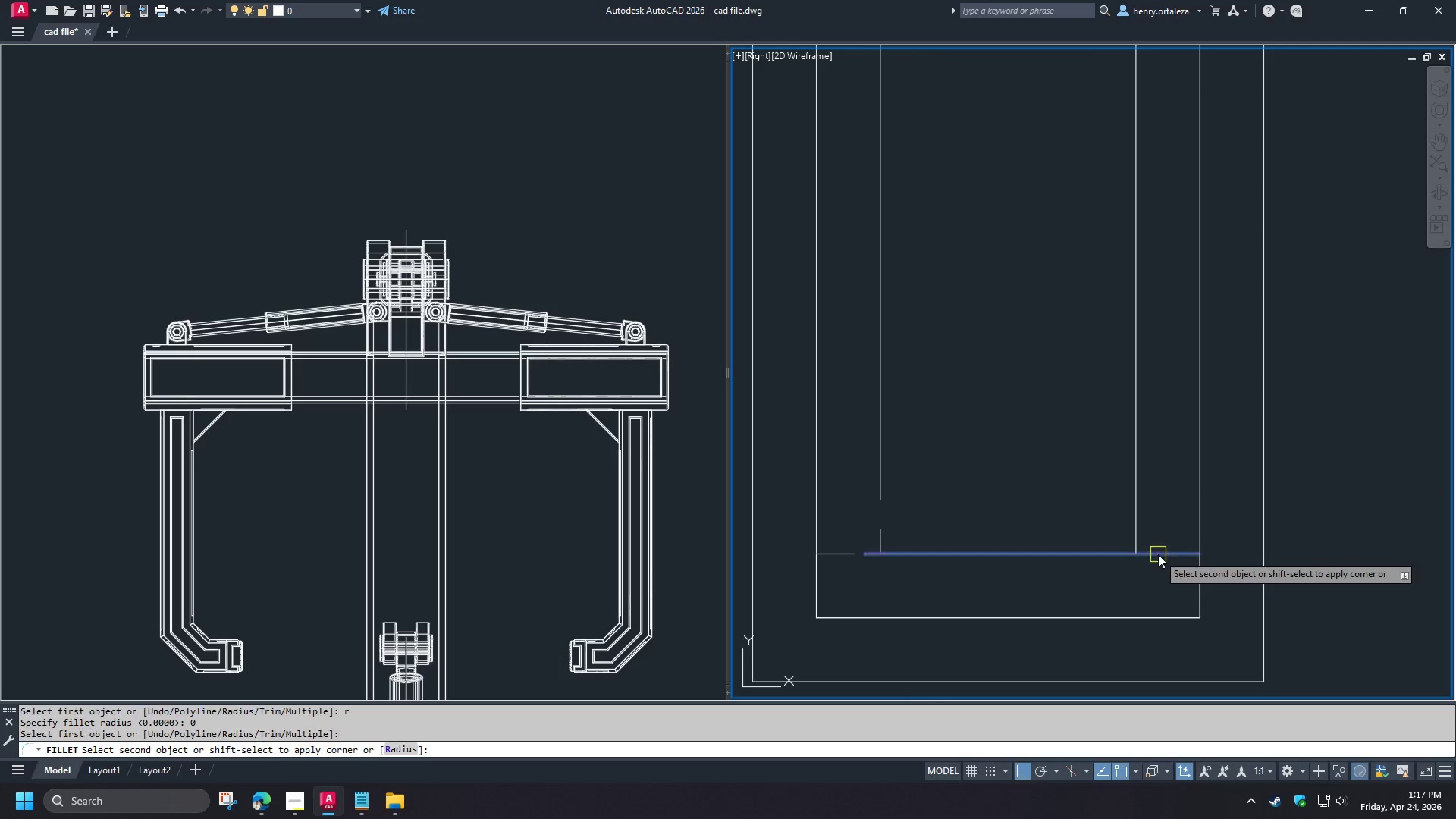 
double_click([1137, 532])
 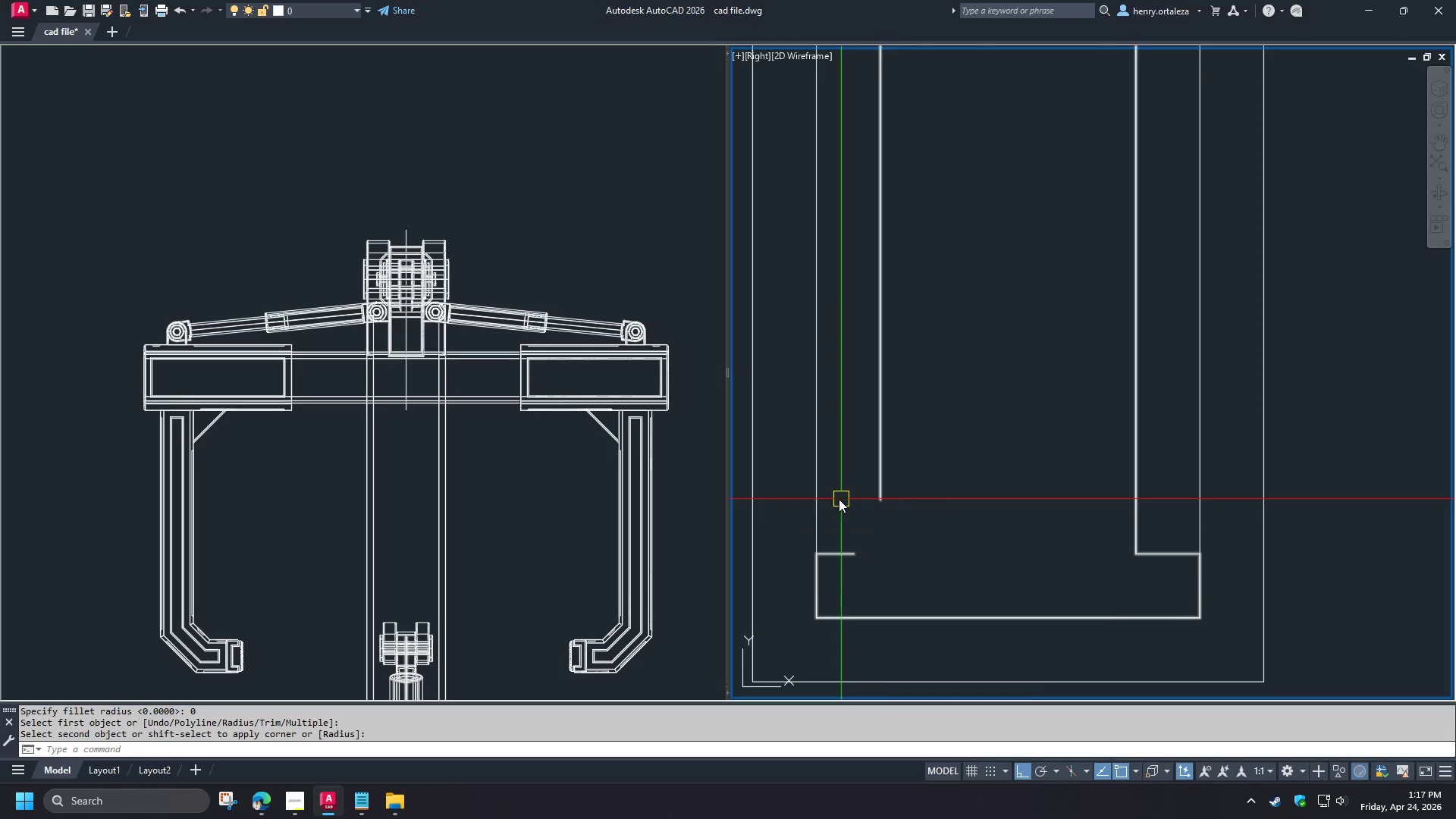 
key(F)
 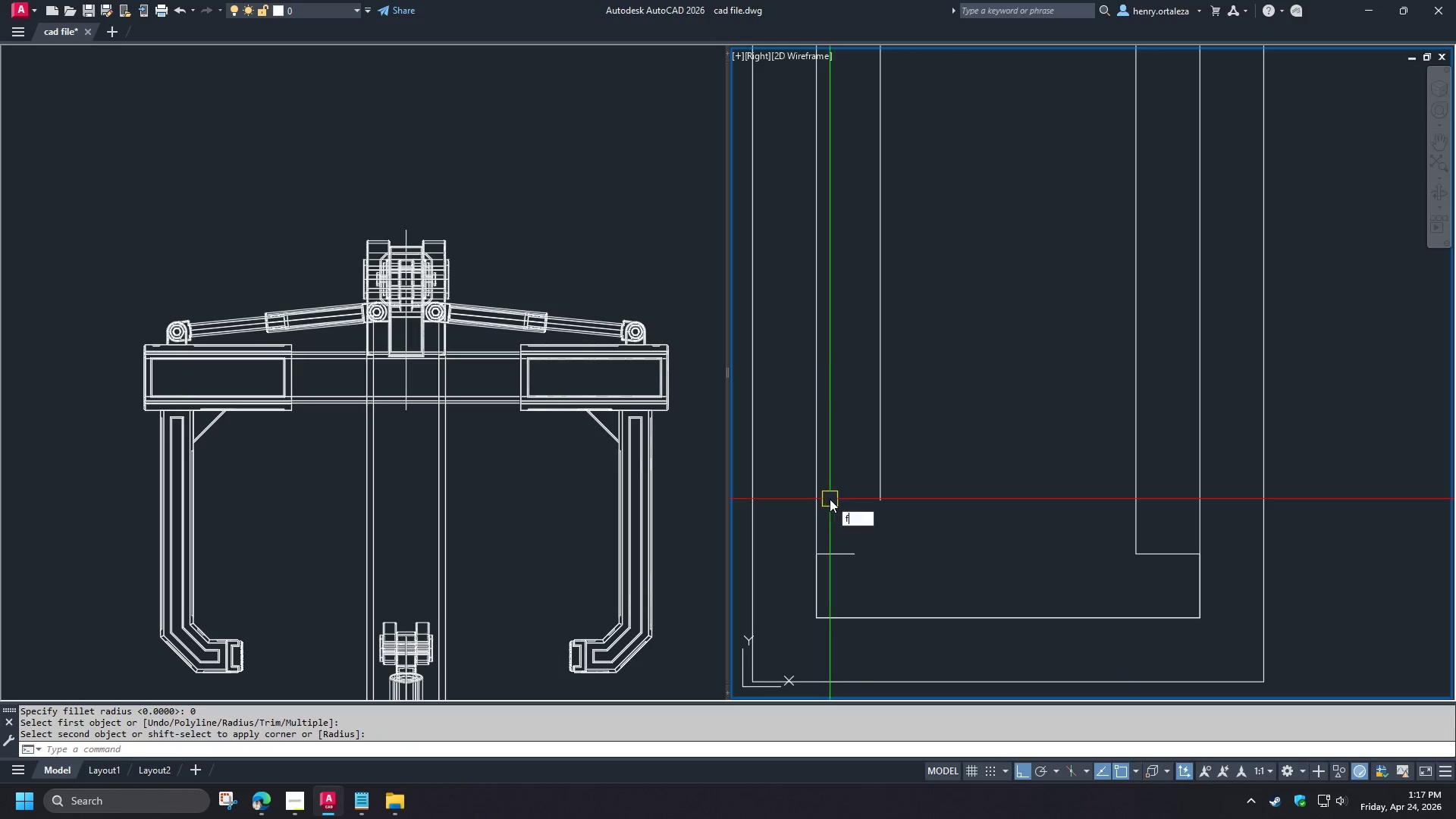 
key(Space)
 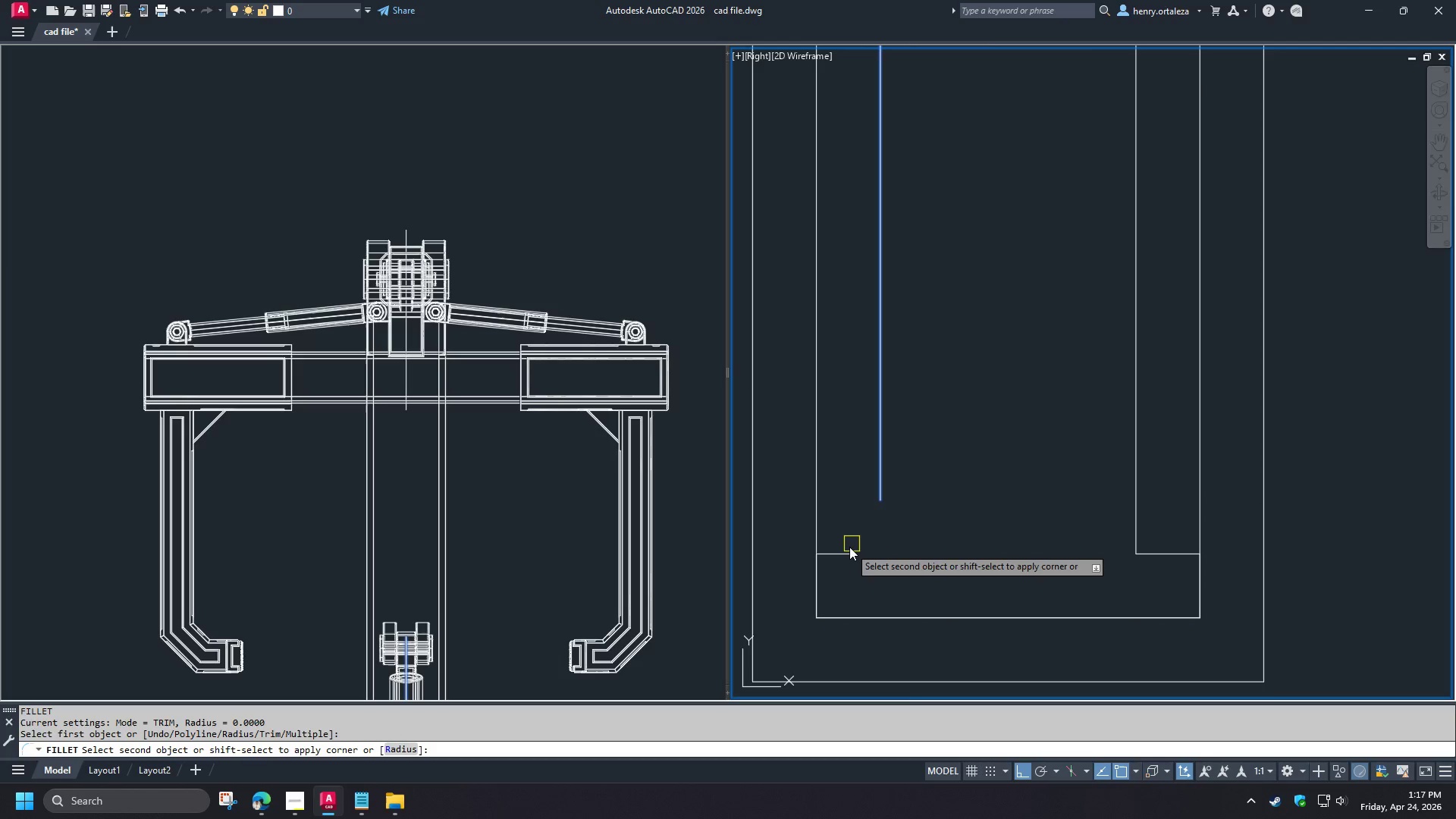 
left_click([846, 551])
 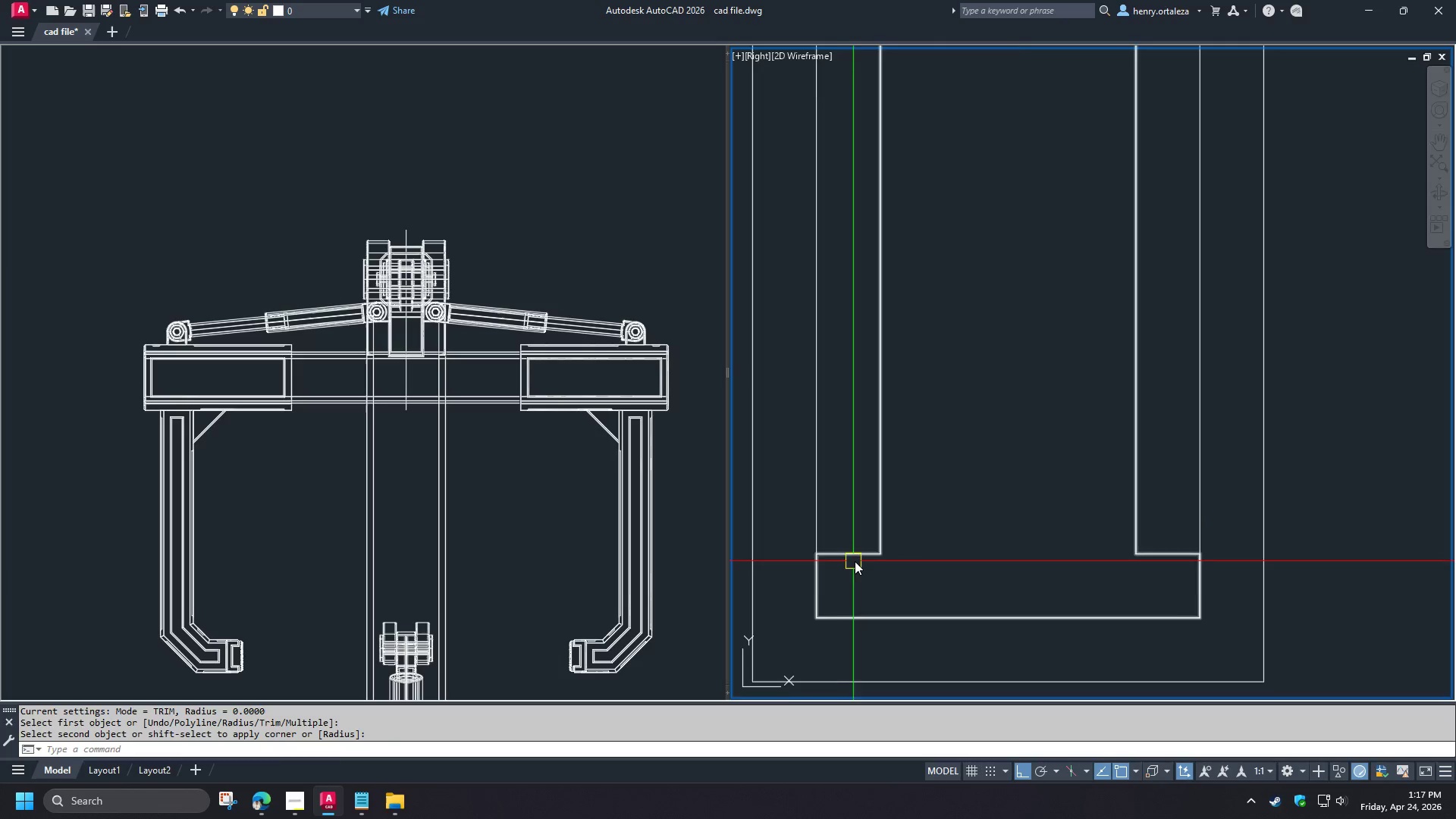 
scroll: coordinate [858, 556], scroll_direction: down, amount: 3.0
 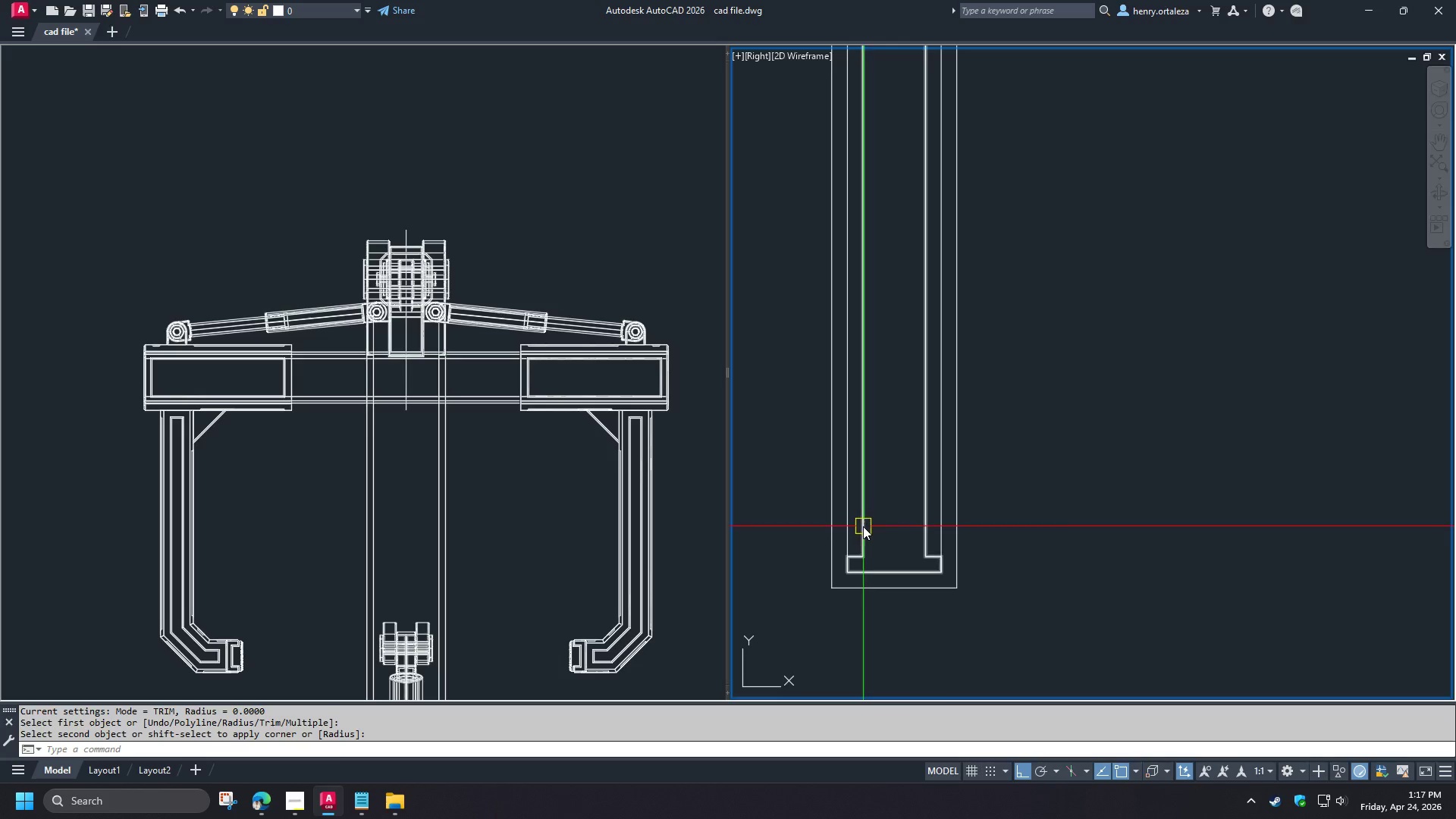 
left_click([863, 526])
 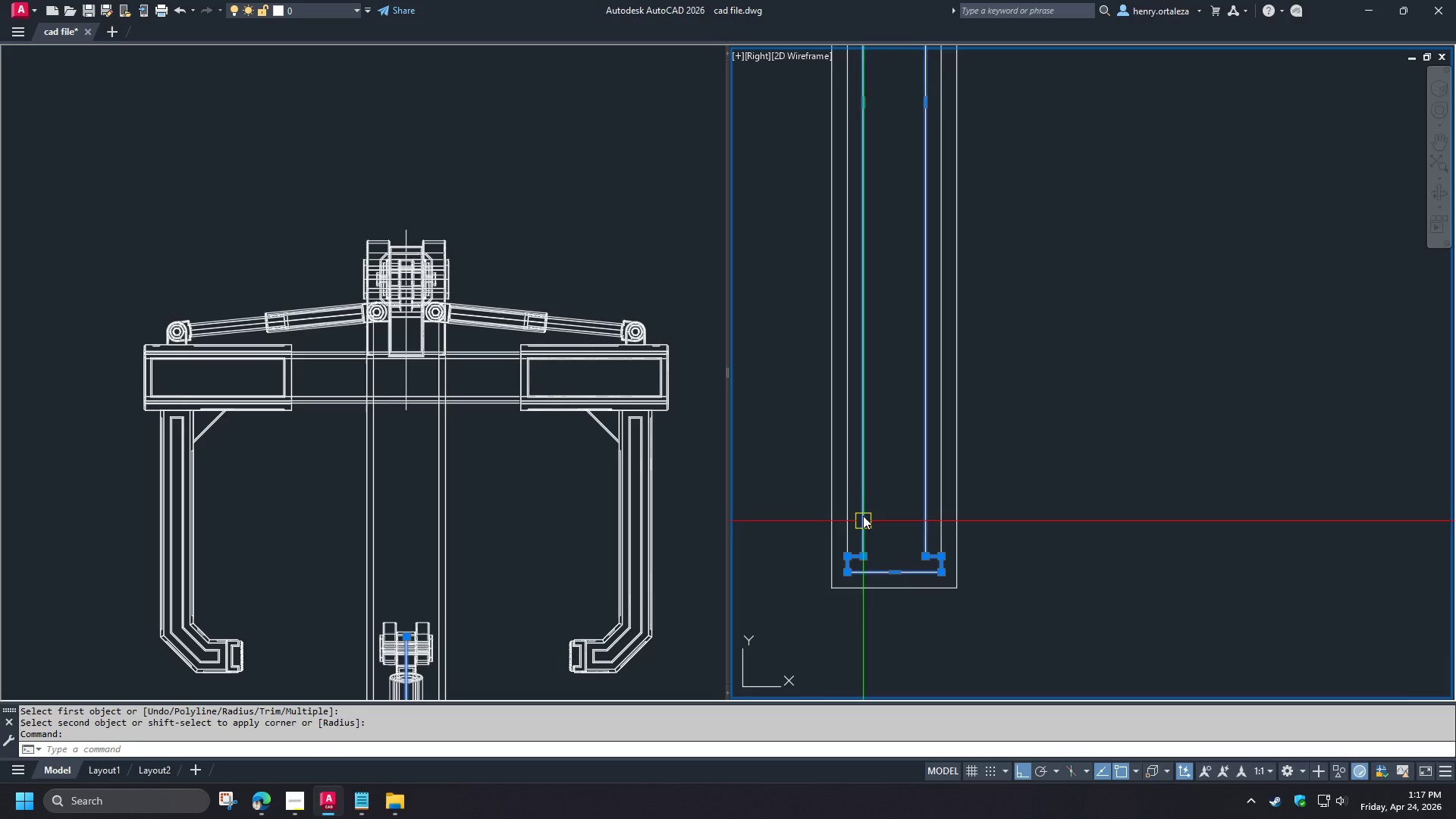 
scroll: coordinate [865, 510], scroll_direction: down, amount: 2.0
 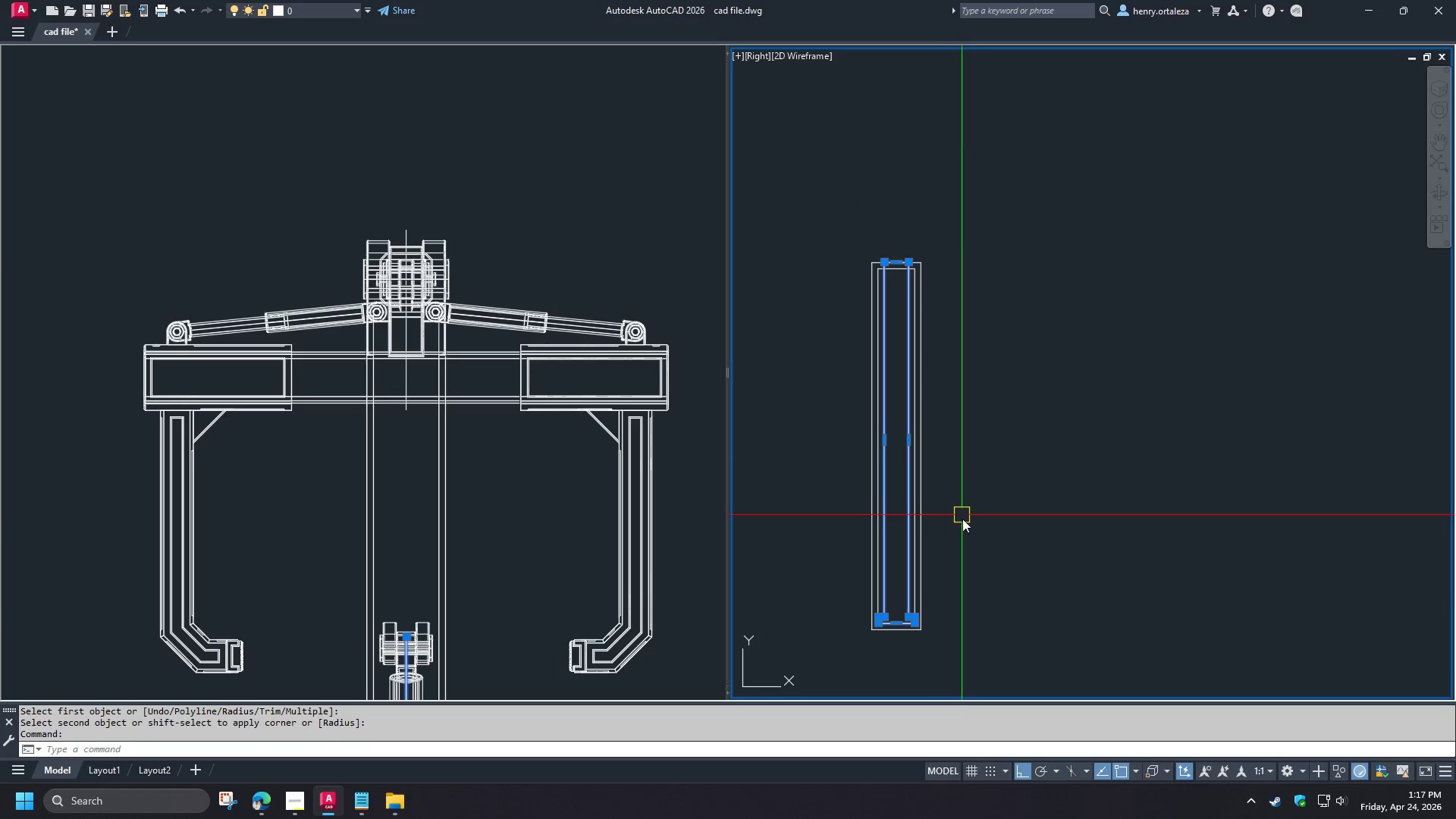 
key(M)
 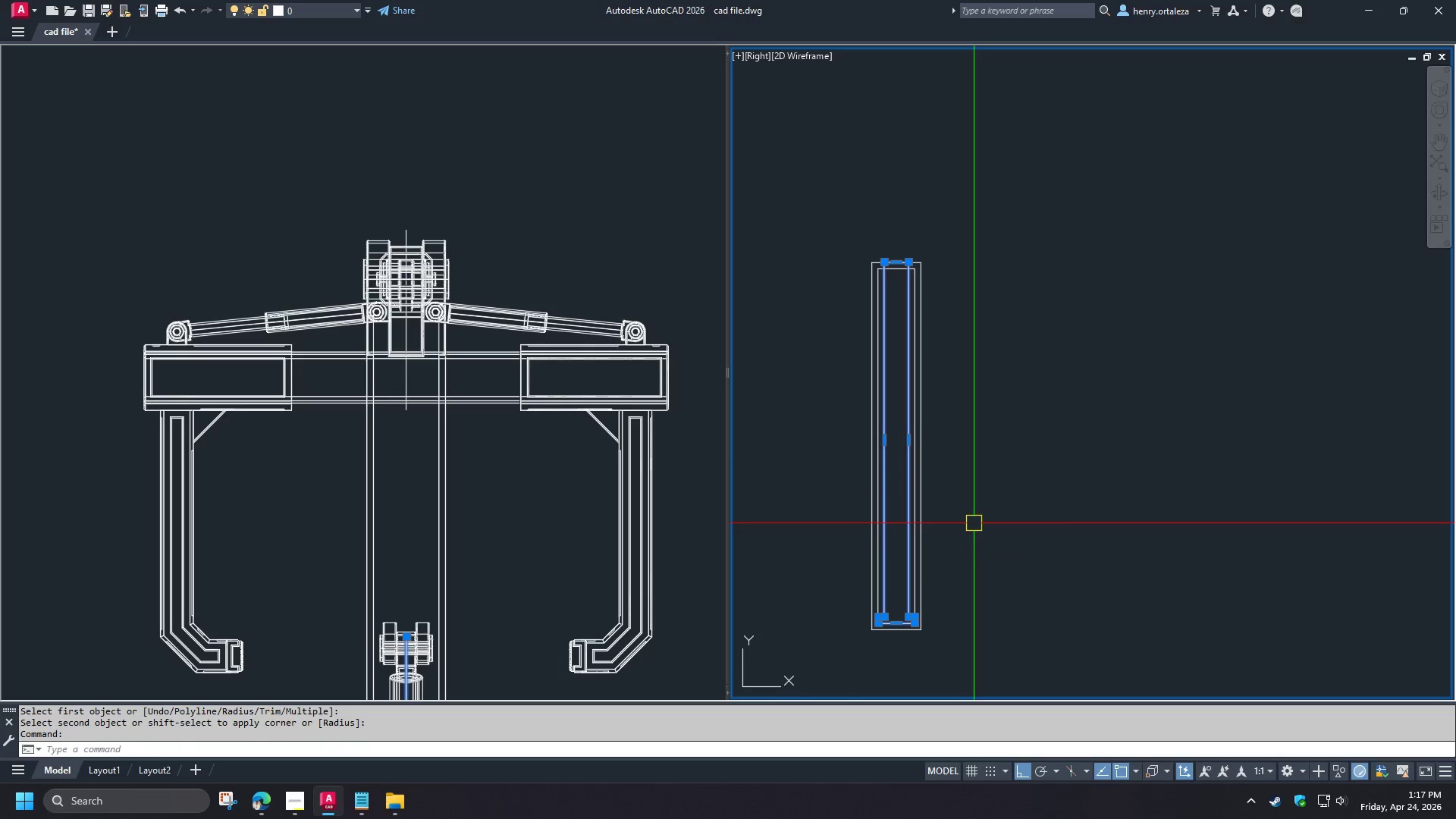 
key(Space)
 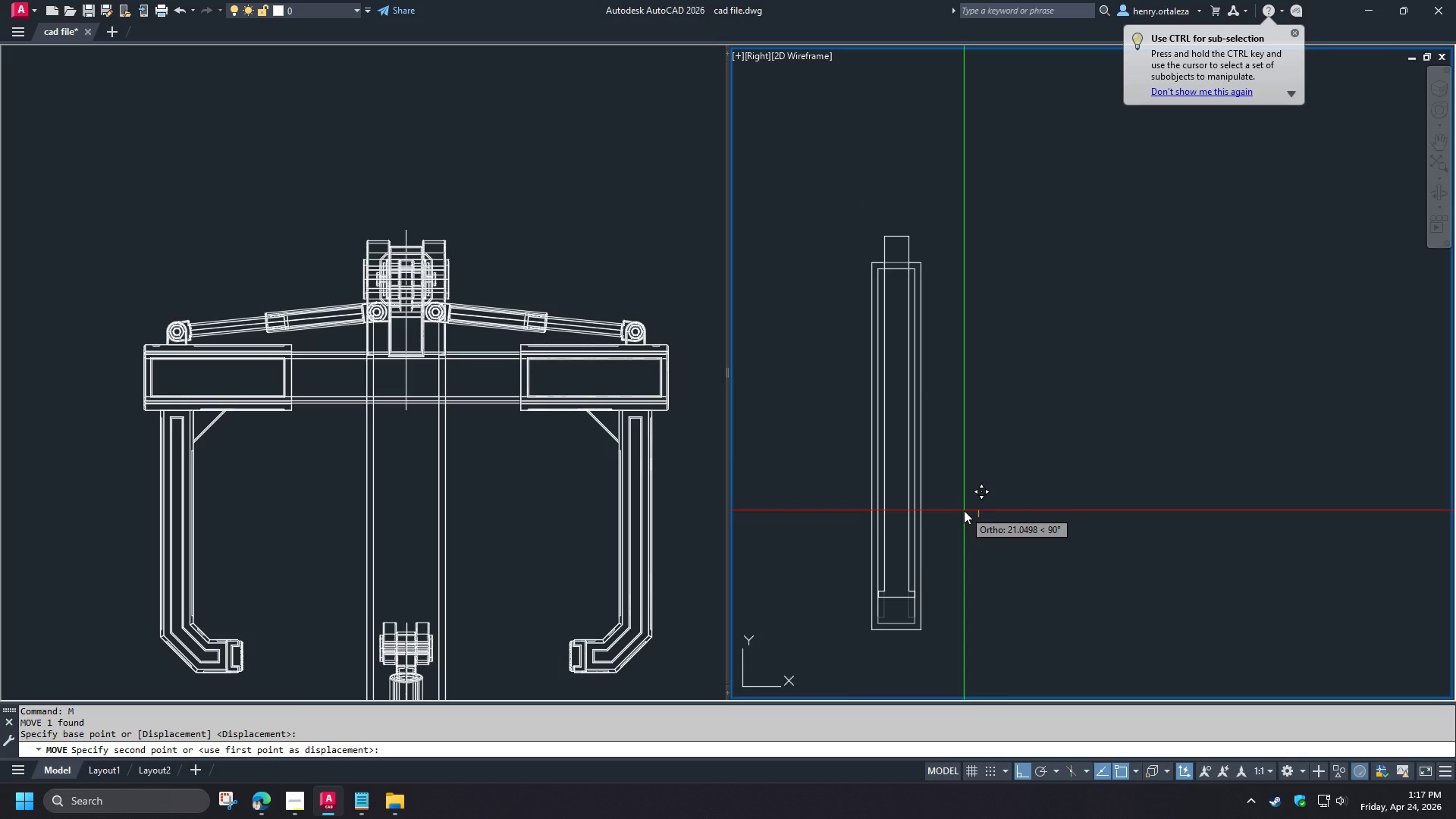 
key(Escape)
 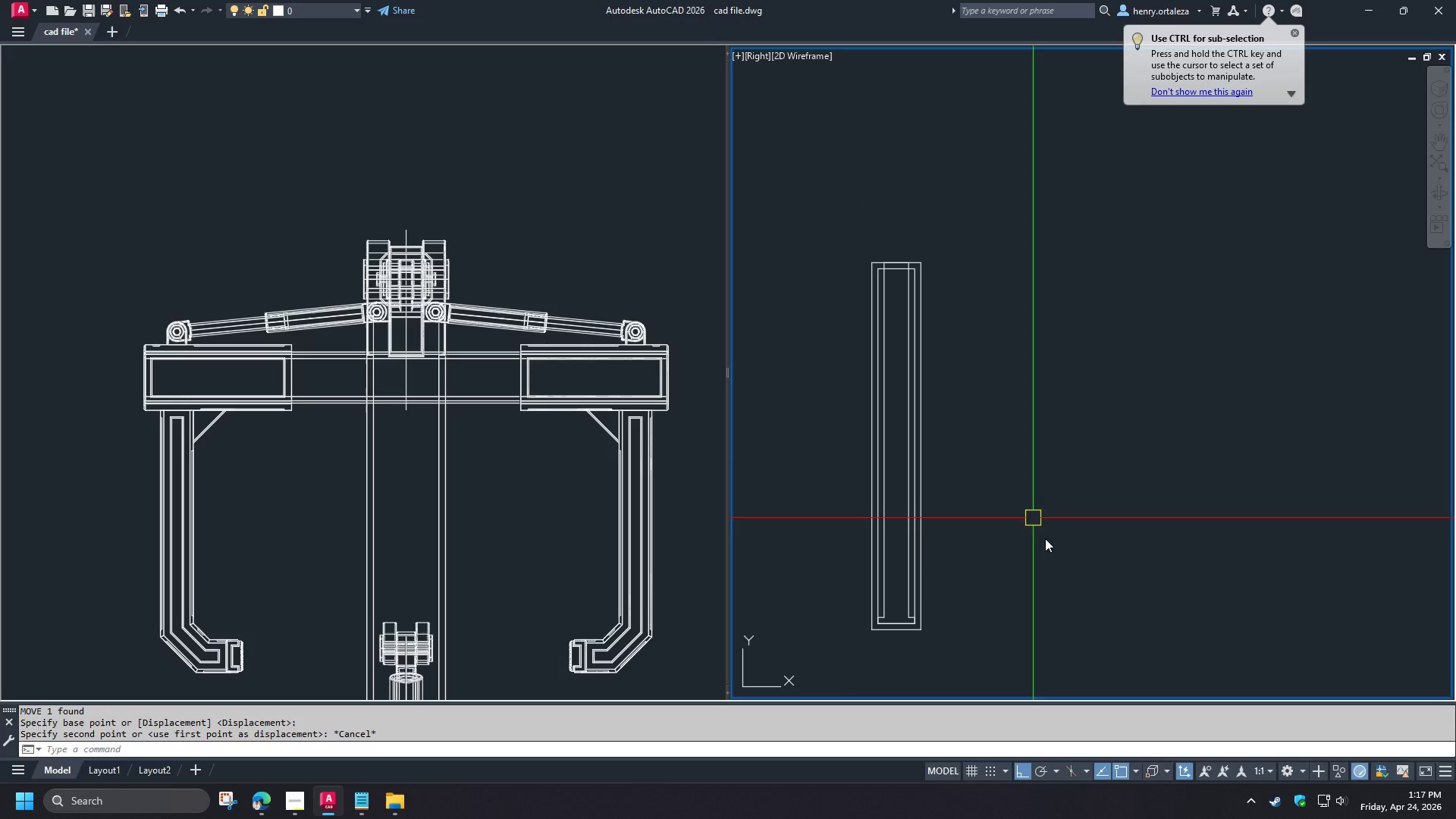 
scroll: coordinate [1060, 548], scroll_direction: down, amount: 4.0
 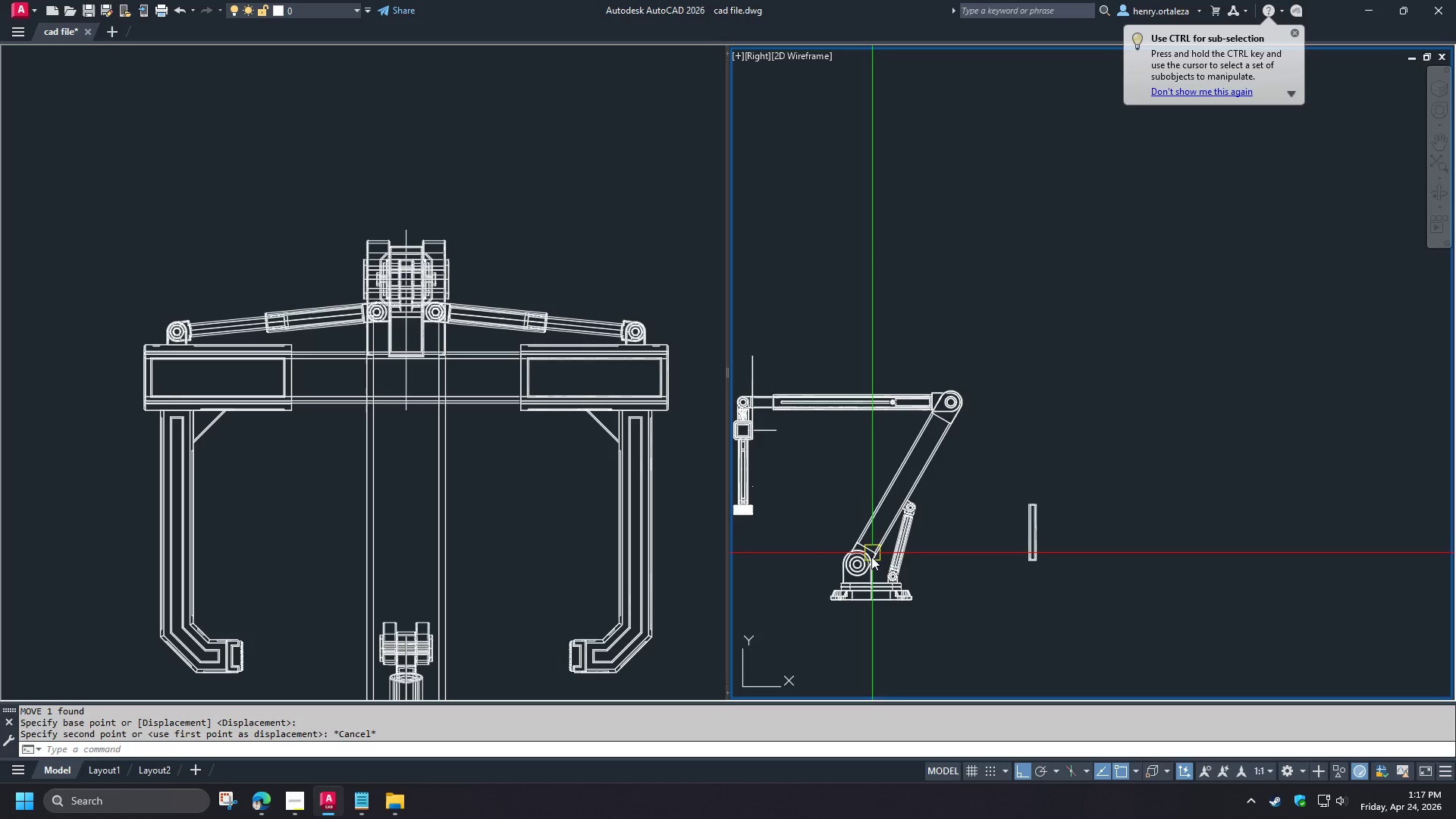 
scroll: coordinate [849, 481], scroll_direction: up, amount: 6.0
 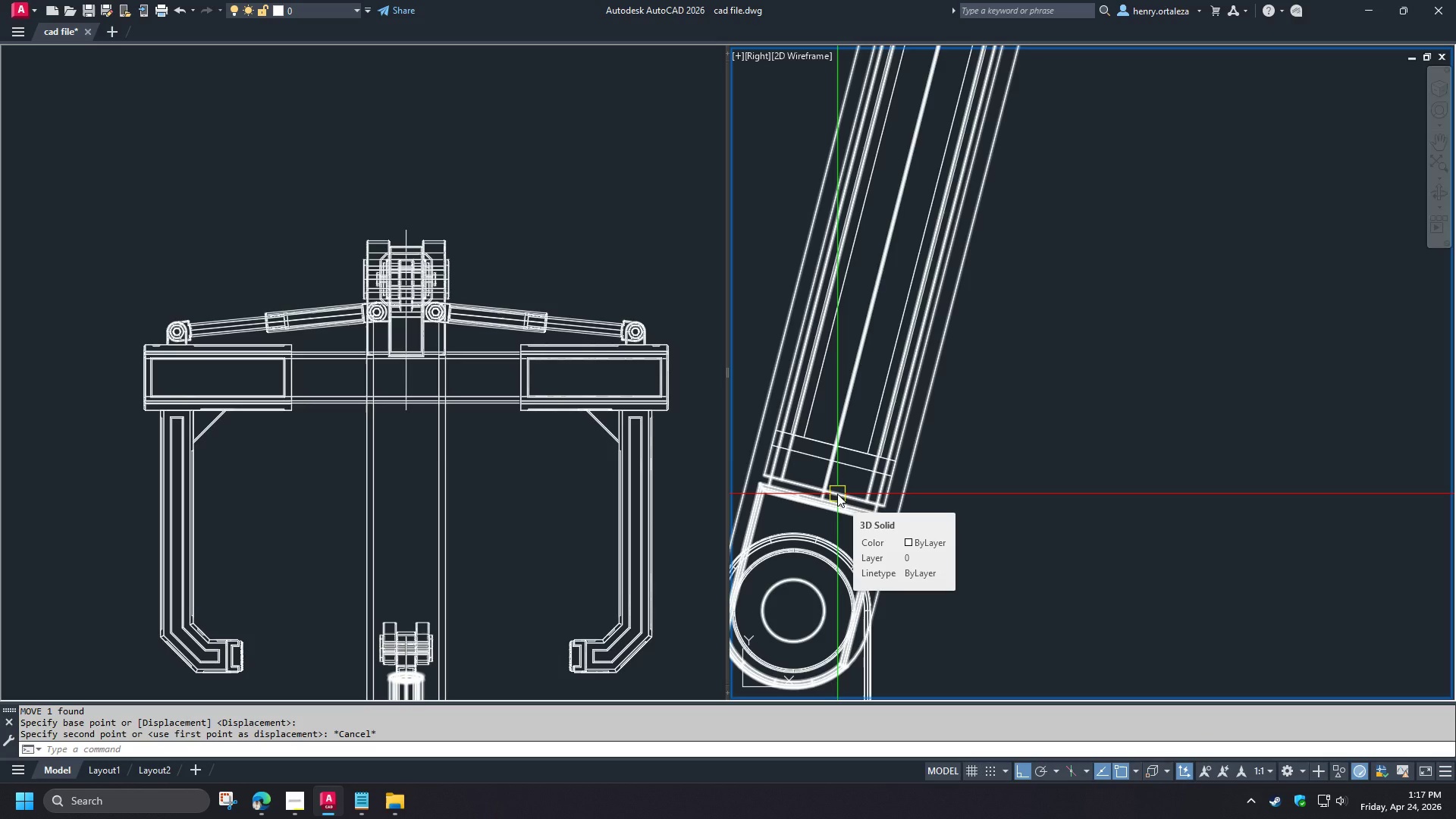 
scroll: coordinate [990, 497], scroll_direction: down, amount: 5.0
 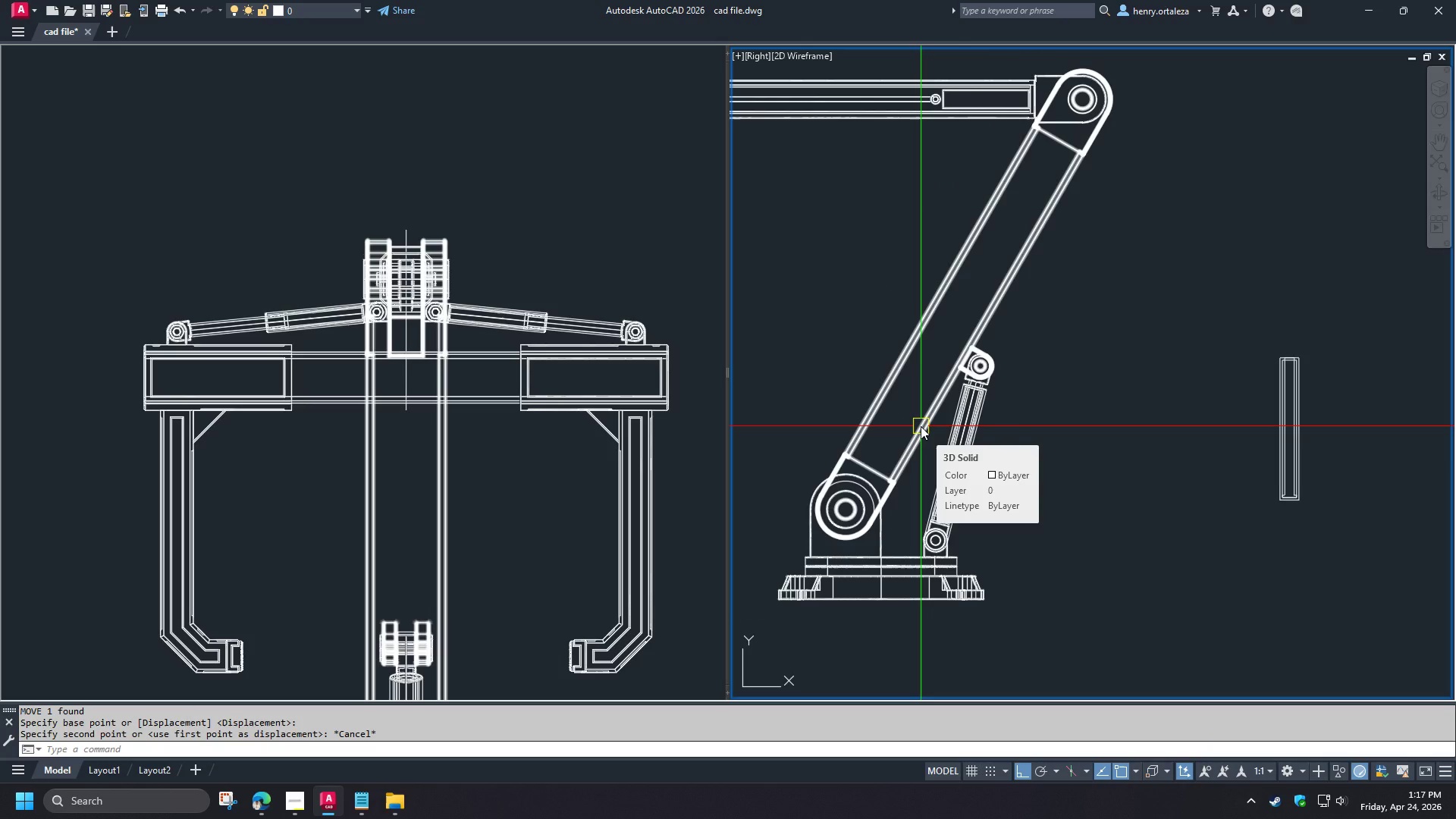 
scroll: coordinate [989, 490], scroll_direction: up, amount: 2.0
 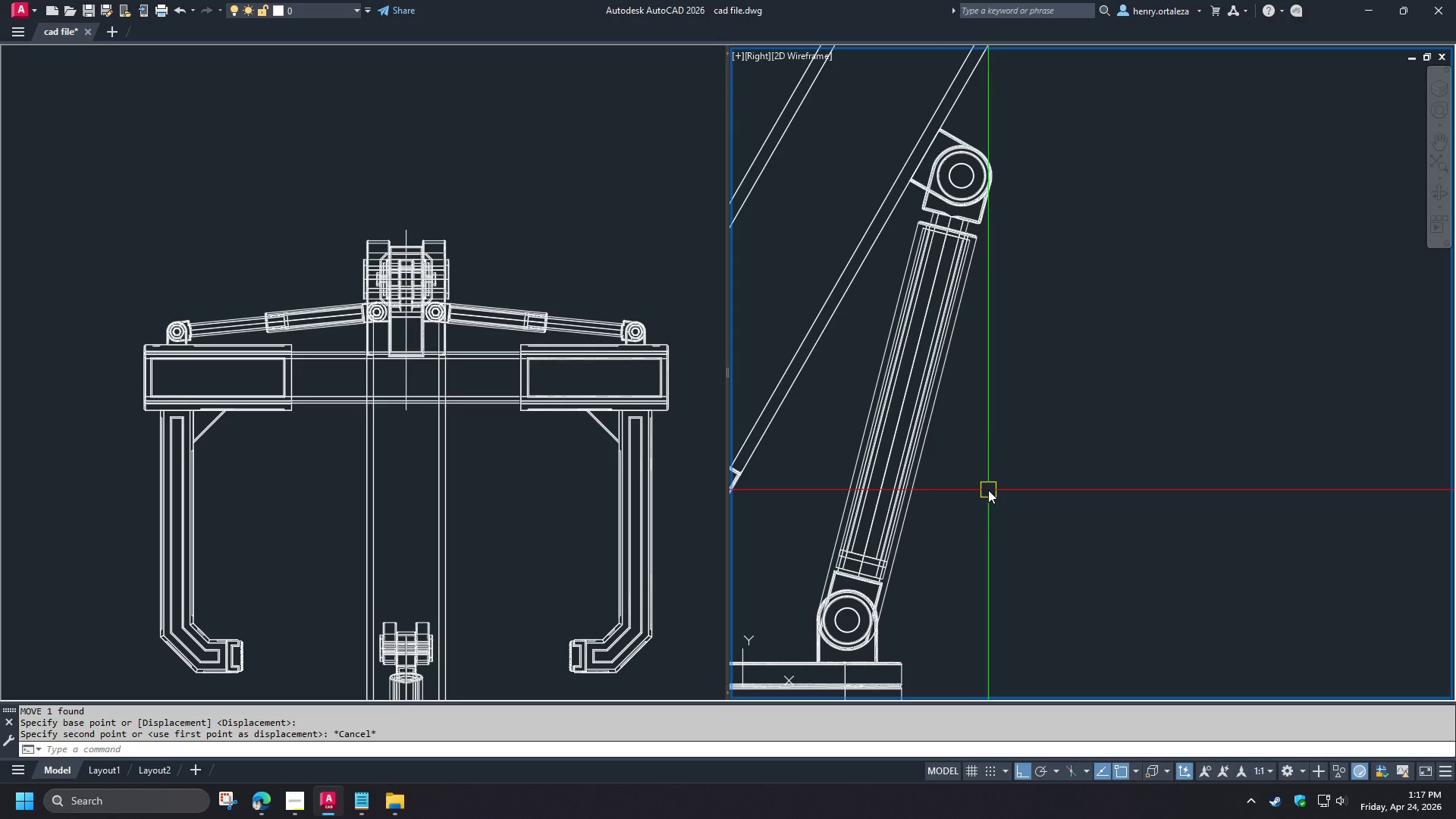 
wait(25.21)
 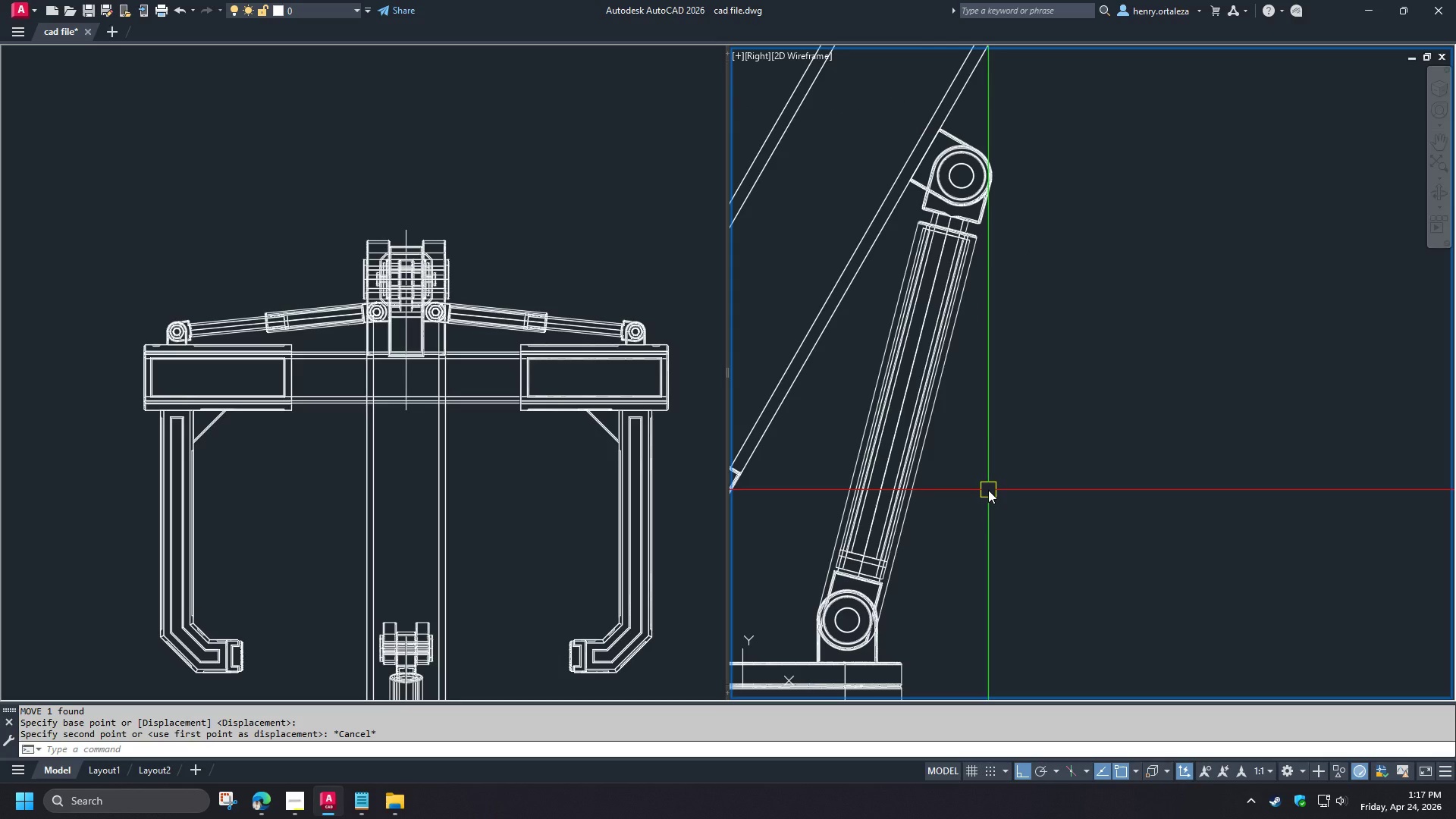 
scroll: coordinate [1005, 473], scroll_direction: down, amount: 2.0
 